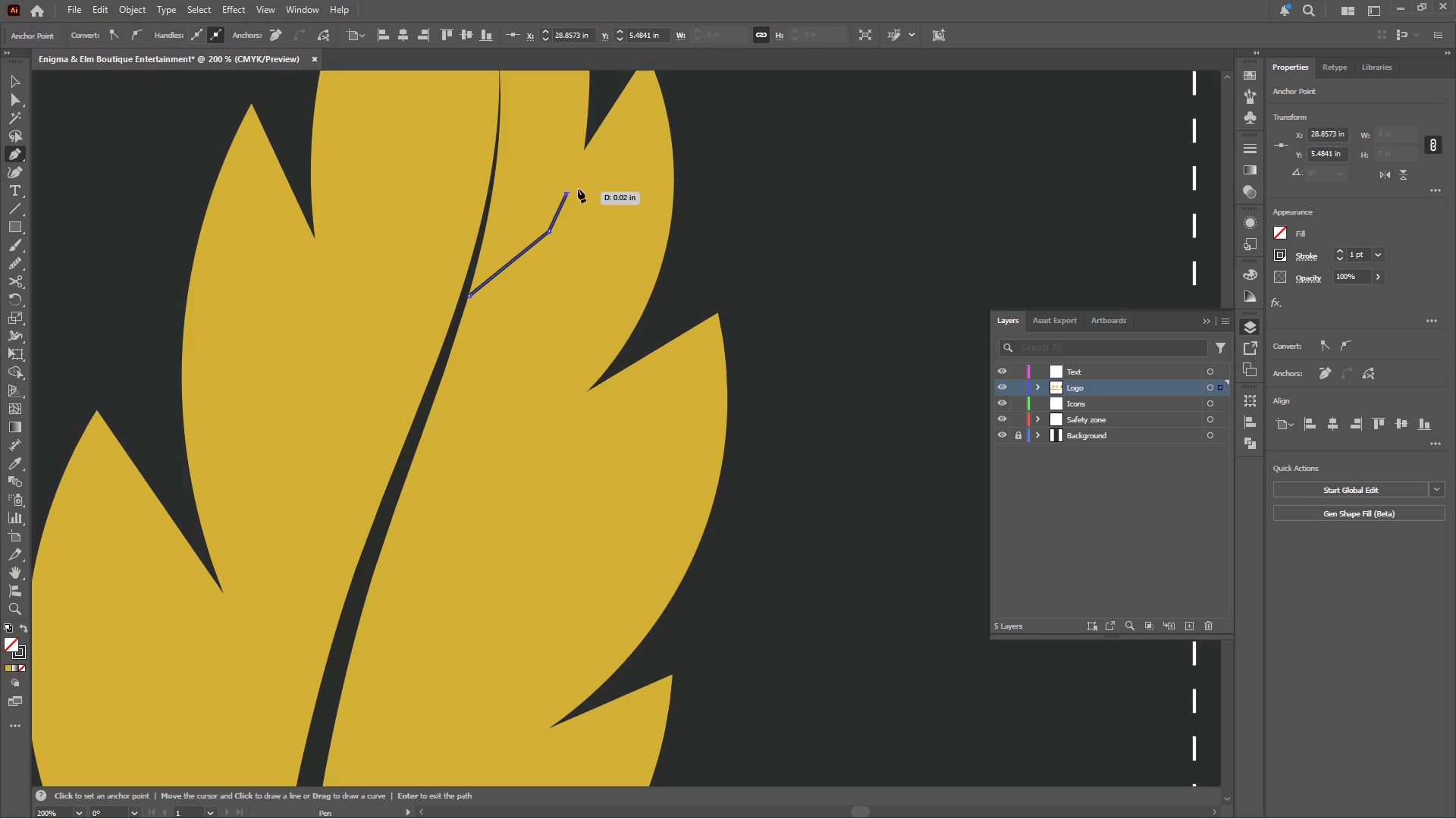 
key(Escape)
 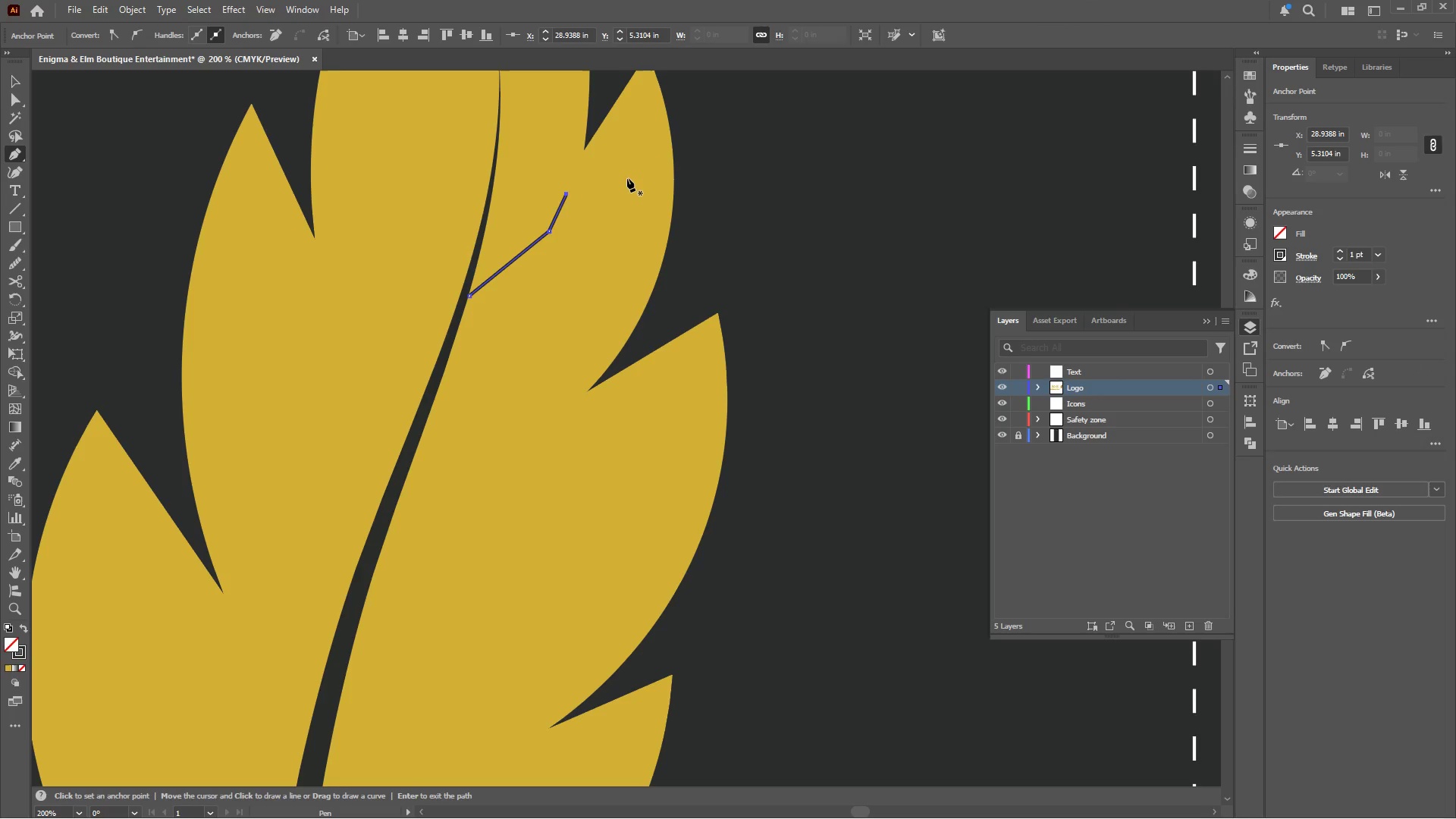 
key(Escape)
 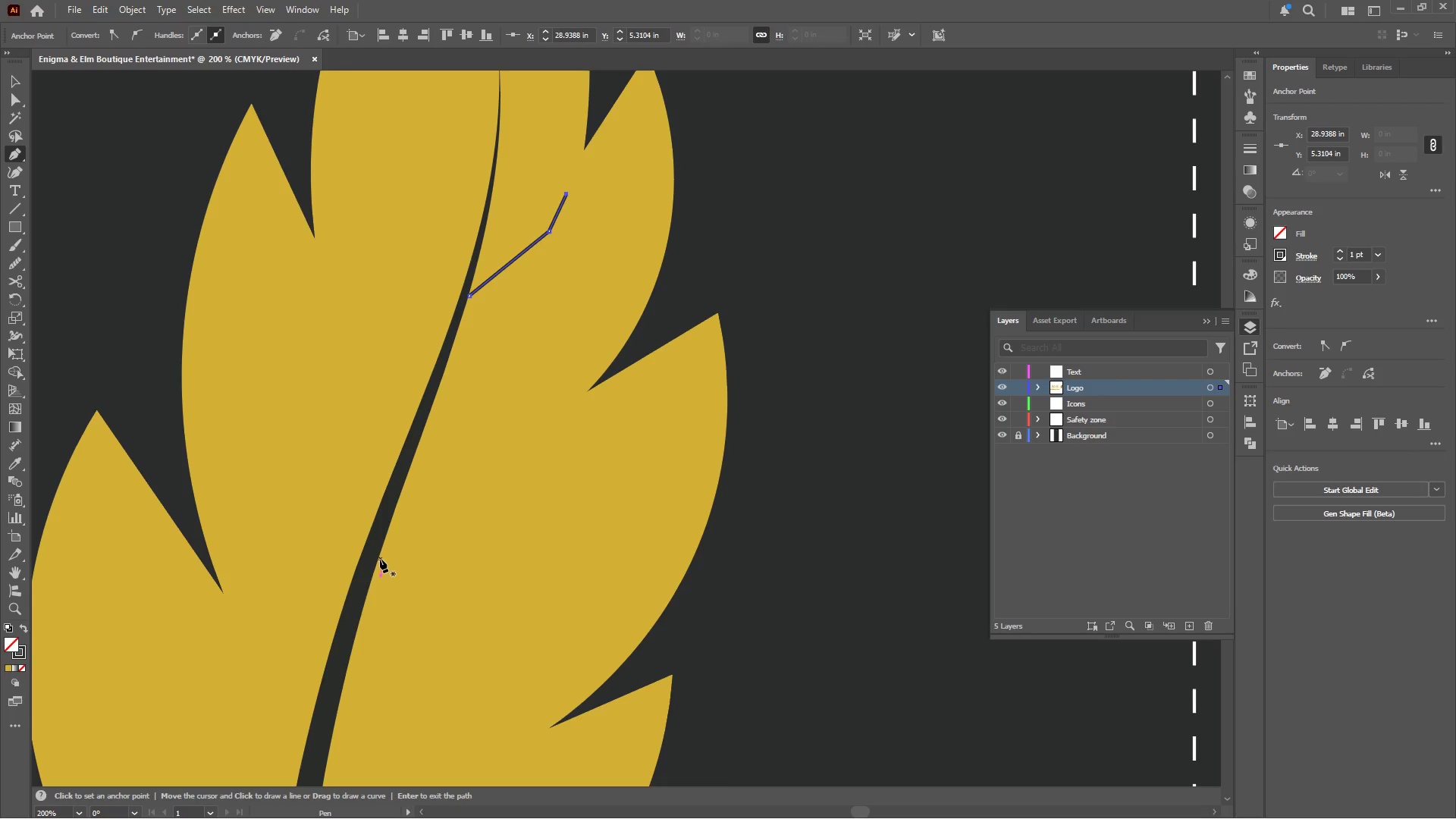 
left_click([375, 567])
 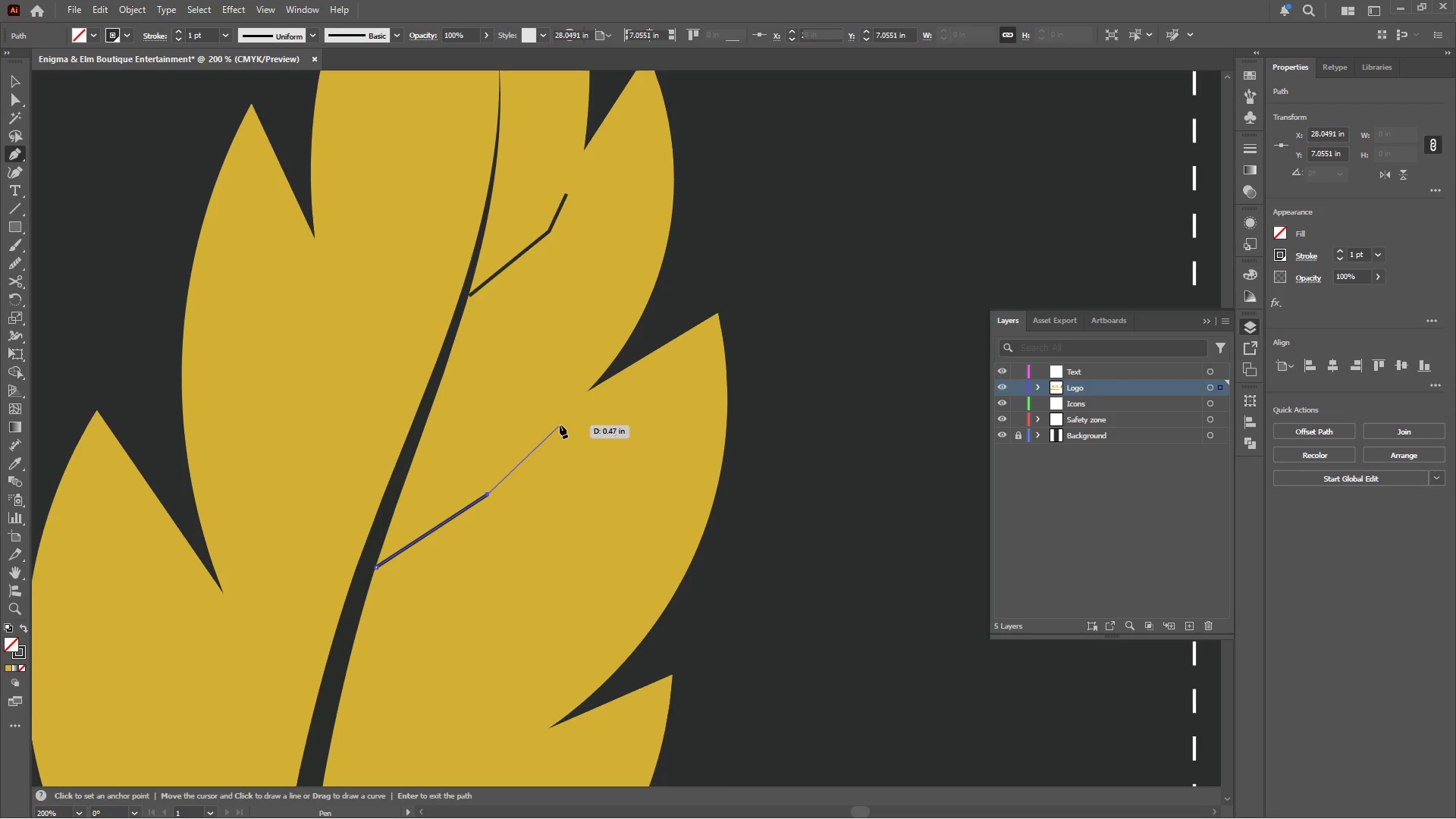 
left_click([560, 419])
 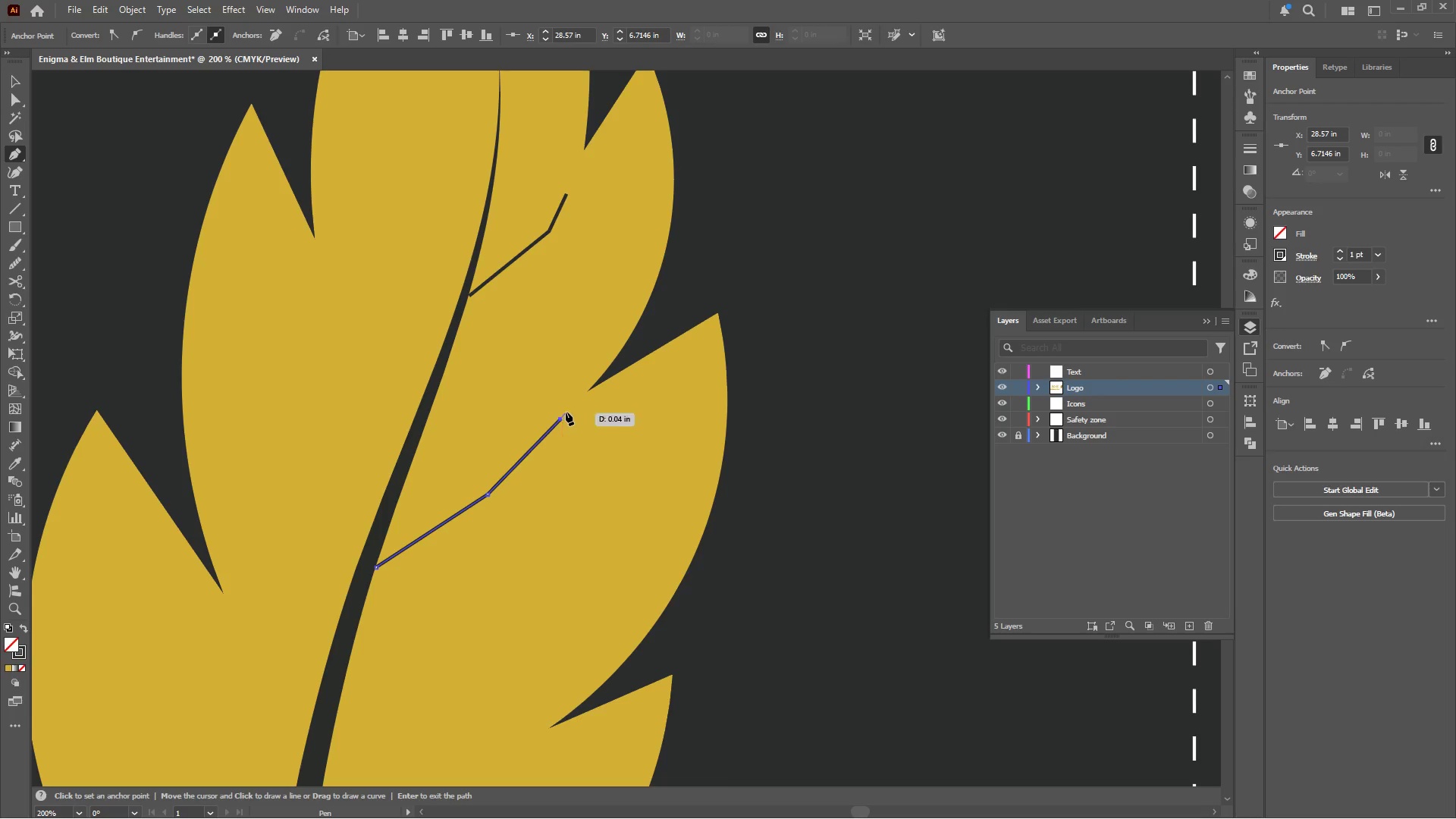 
key(Escape)
 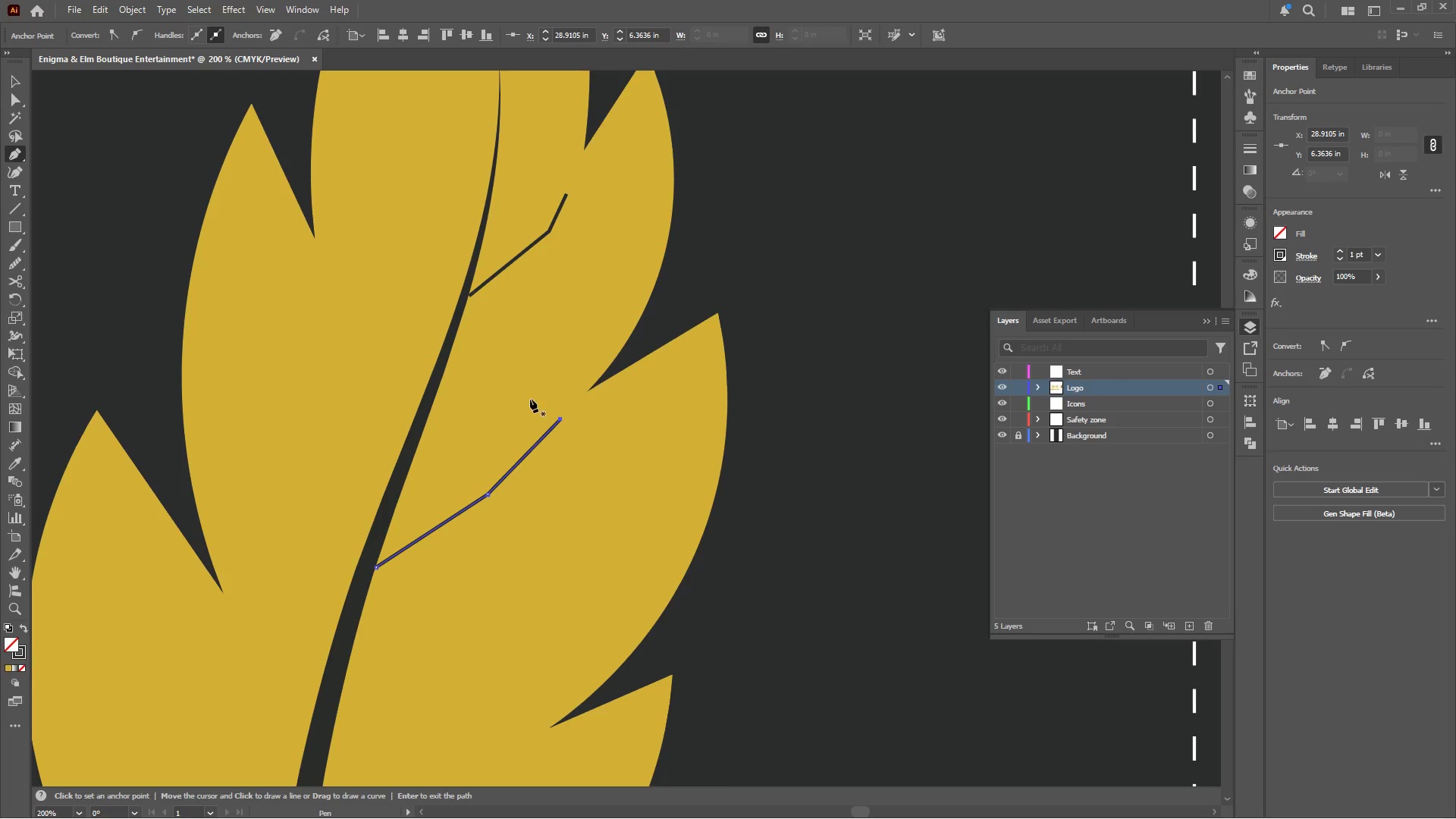 
scroll: coordinate [530, 400], scroll_direction: down, amount: 10.0
 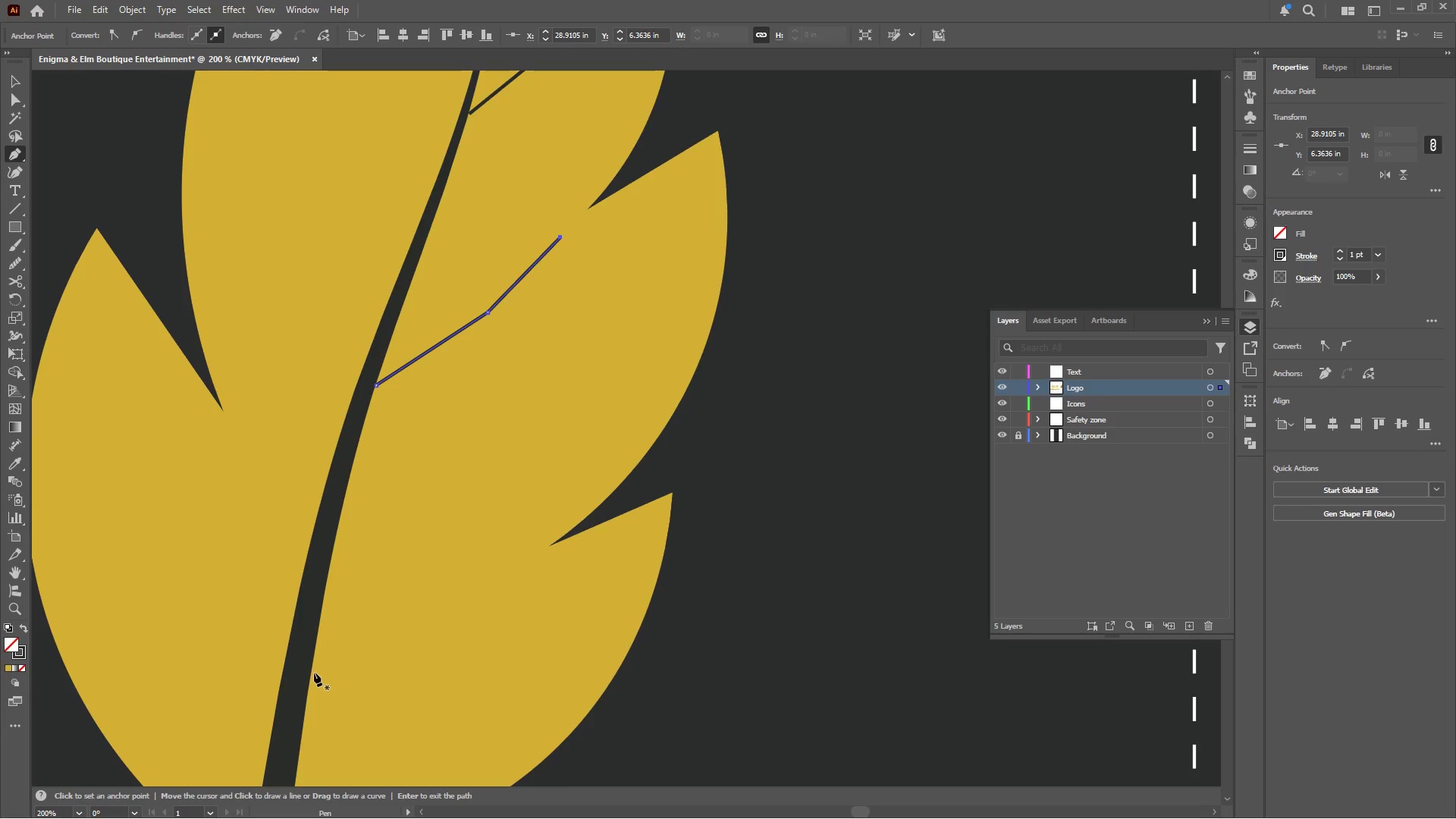 
left_click([310, 677])
 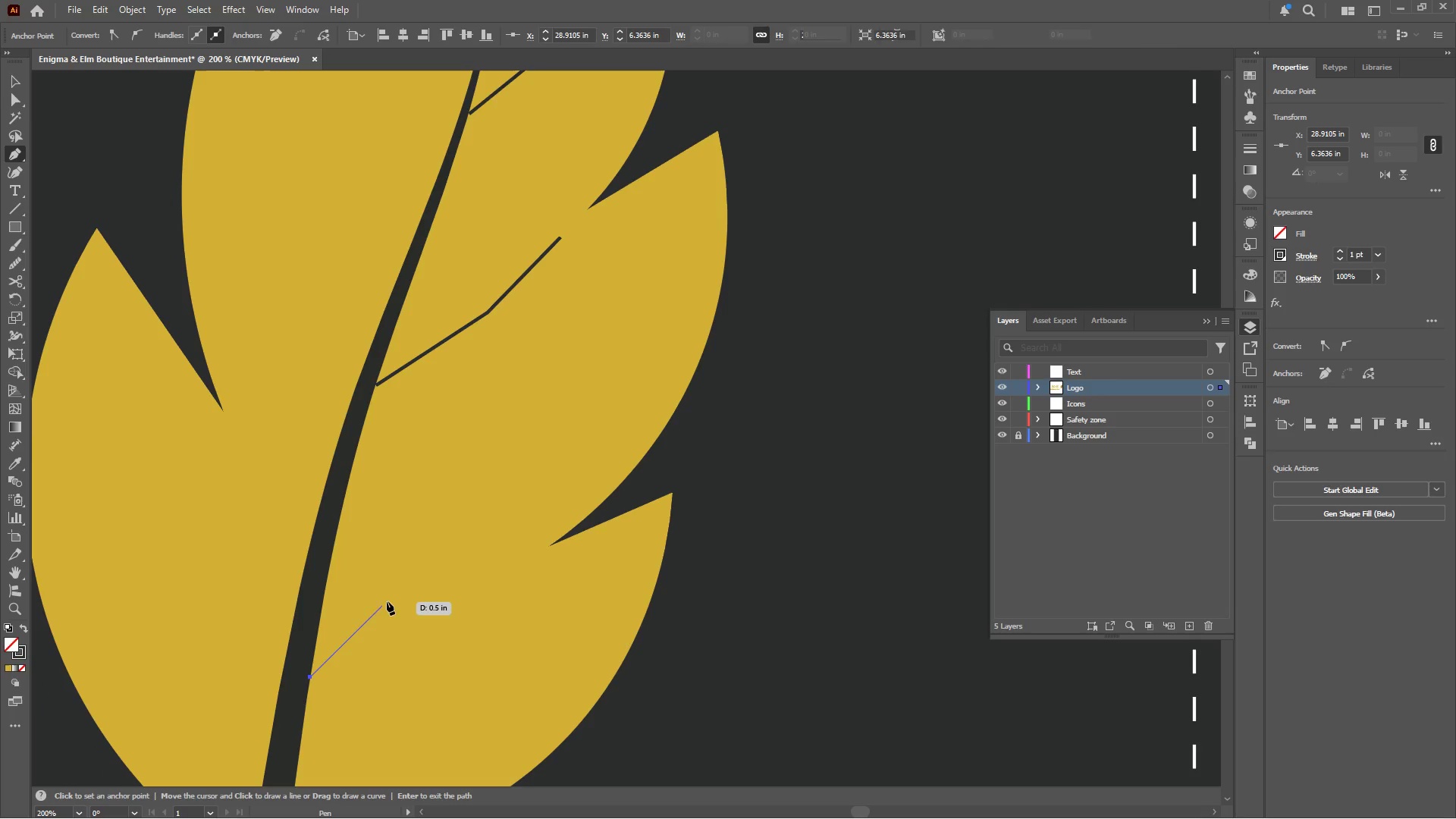 
left_click_drag(start_coordinate=[403, 592], to_coordinate=[412, 588])
 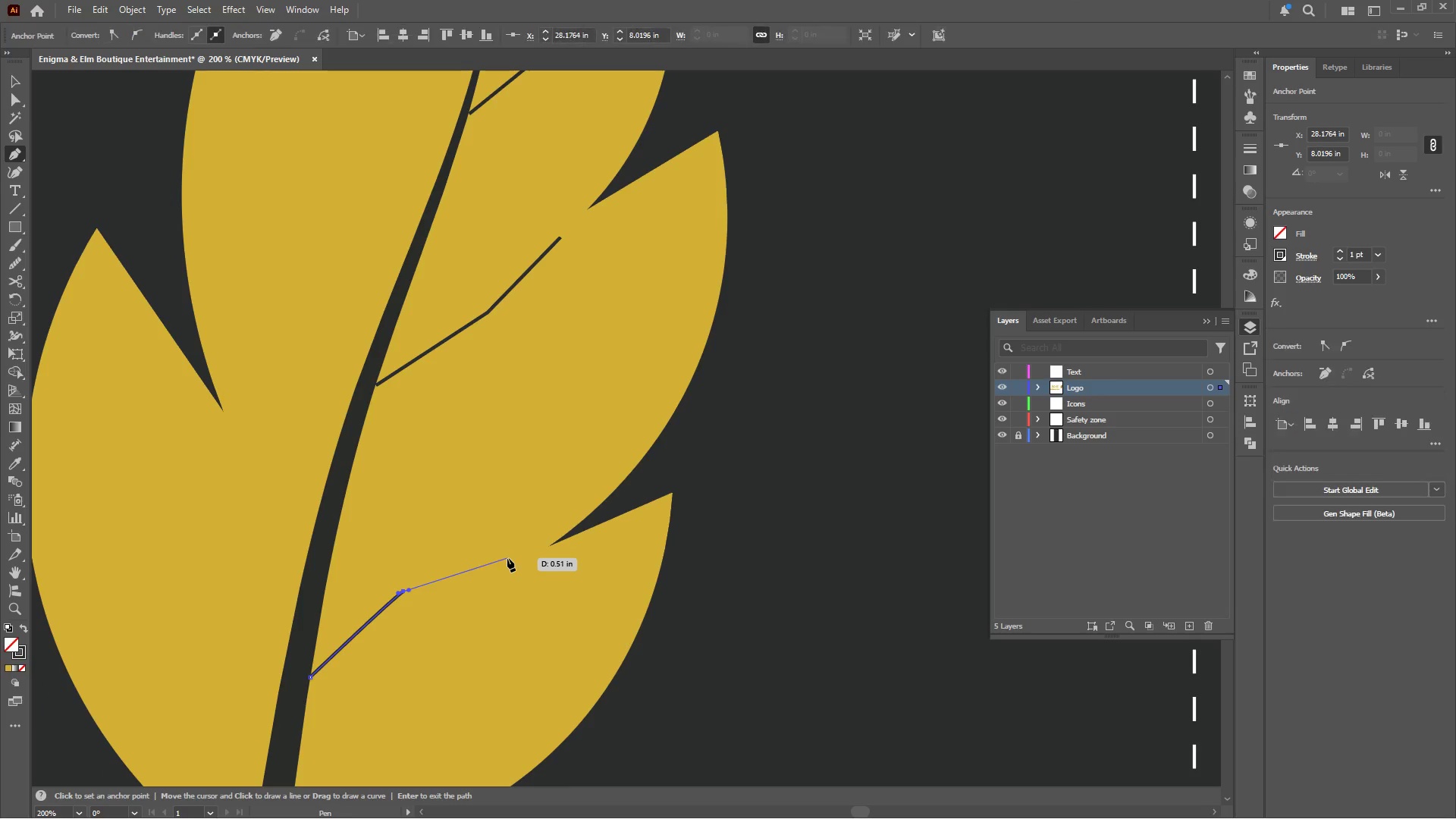 
key(Control+Z)
 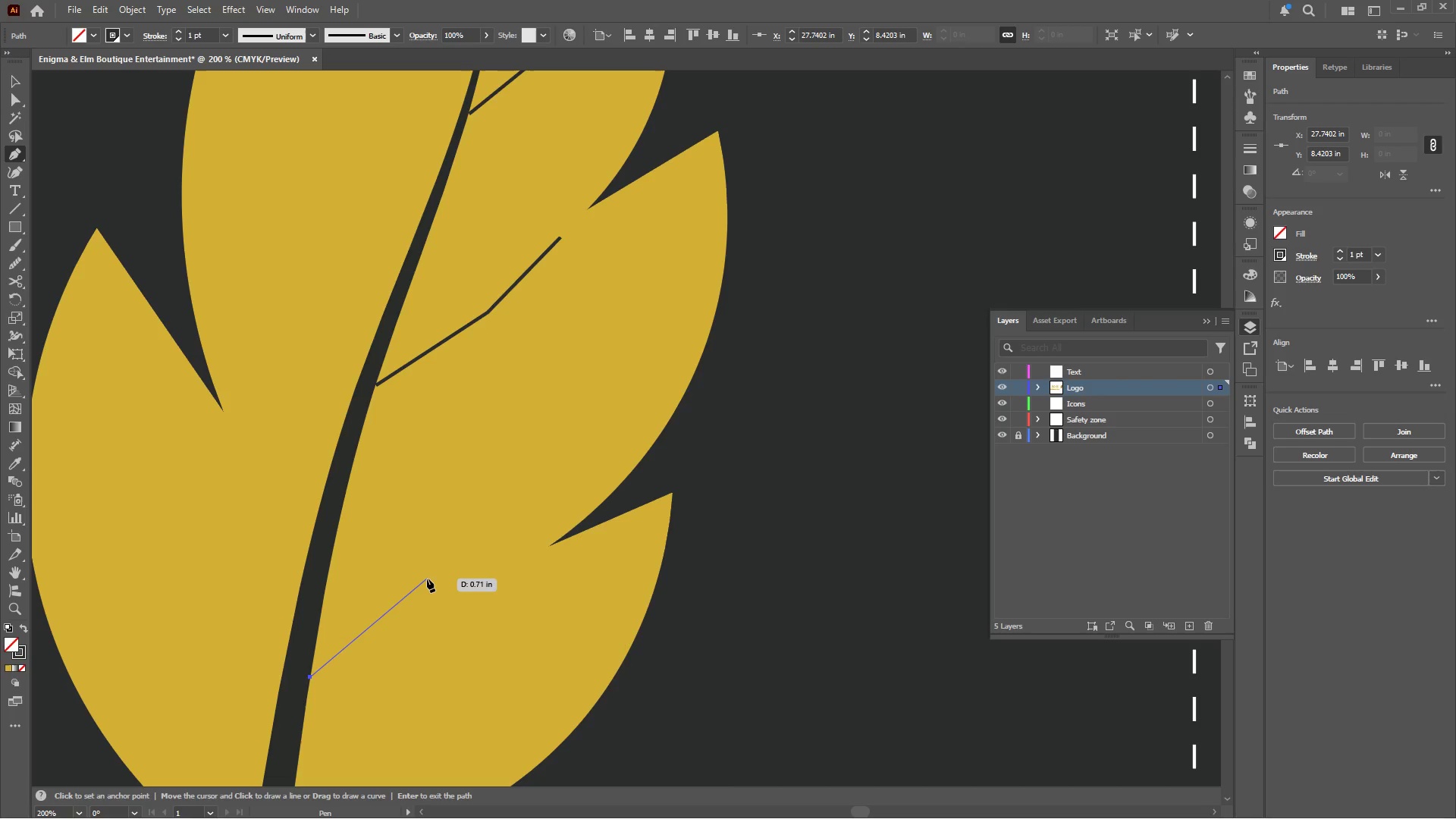 
left_click([425, 579])
 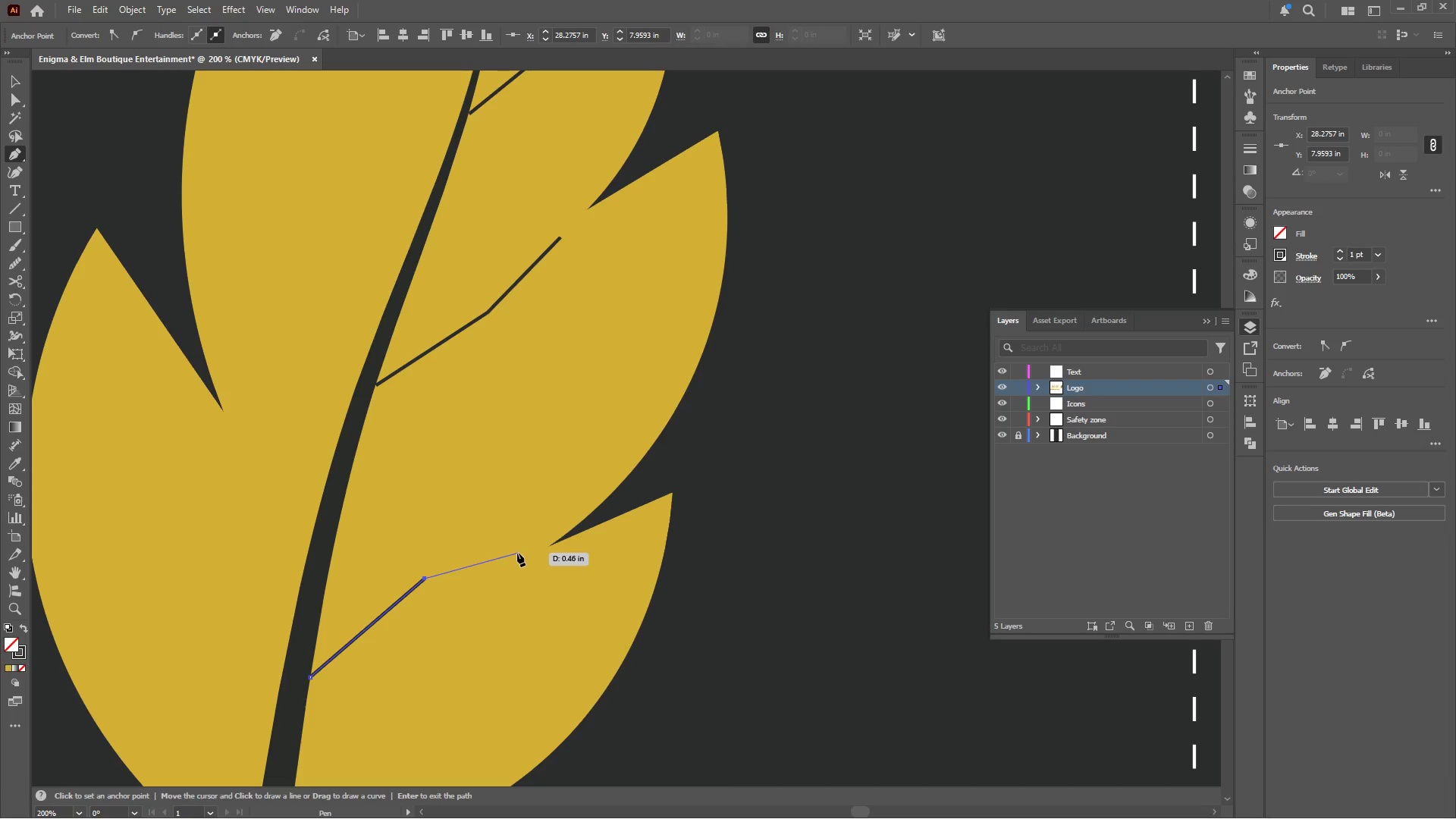 
left_click([501, 555])
 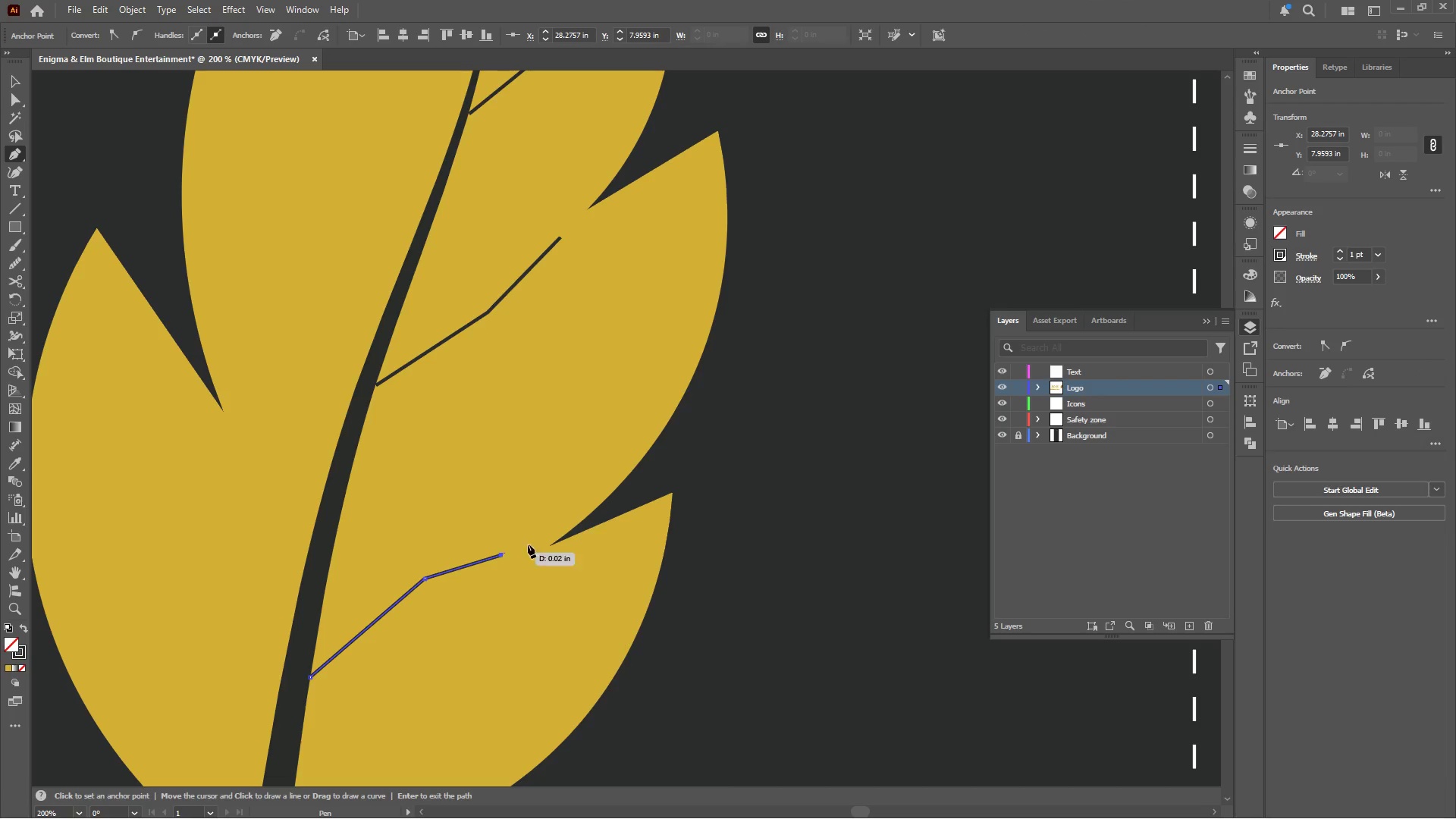 
key(Escape)
 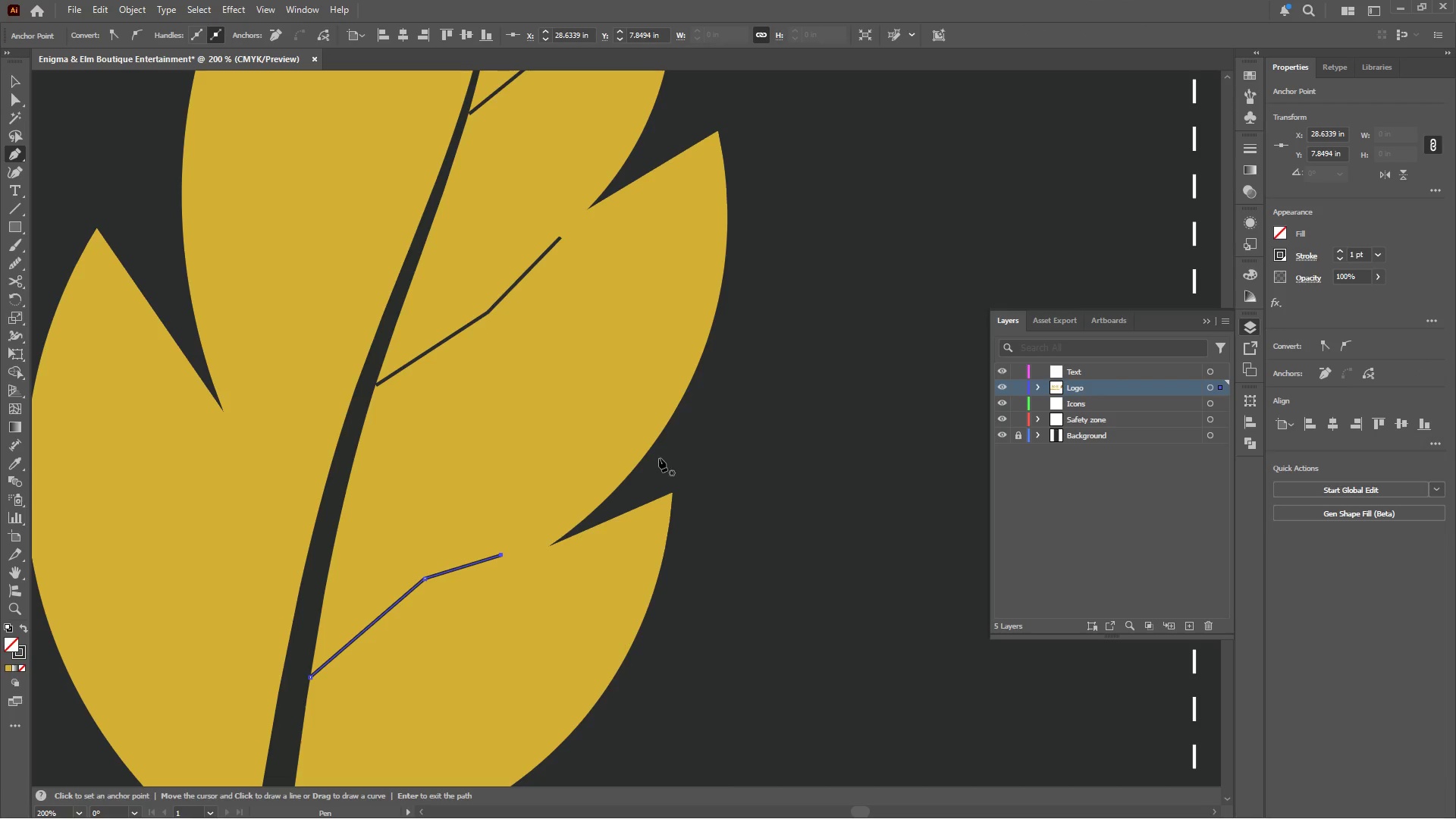 
hold_key(key=AltLeft, duration=0.42)
scroll: coordinate [455, 472], scroll_direction: down, amount: 2.0
 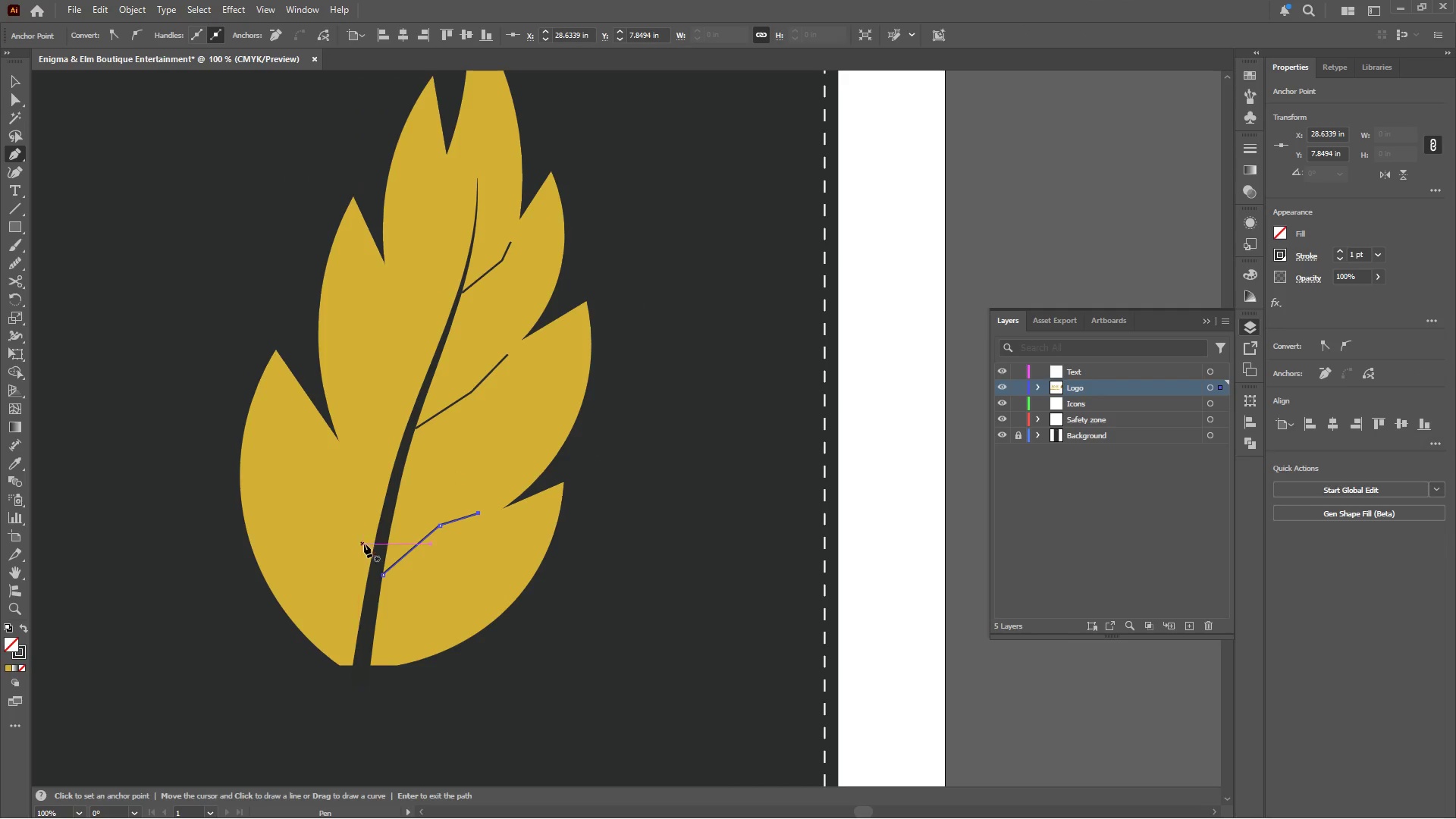 
hold_key(key=AltLeft, duration=0.59)
scroll: coordinate [347, 629], scroll_direction: up, amount: 1.0
 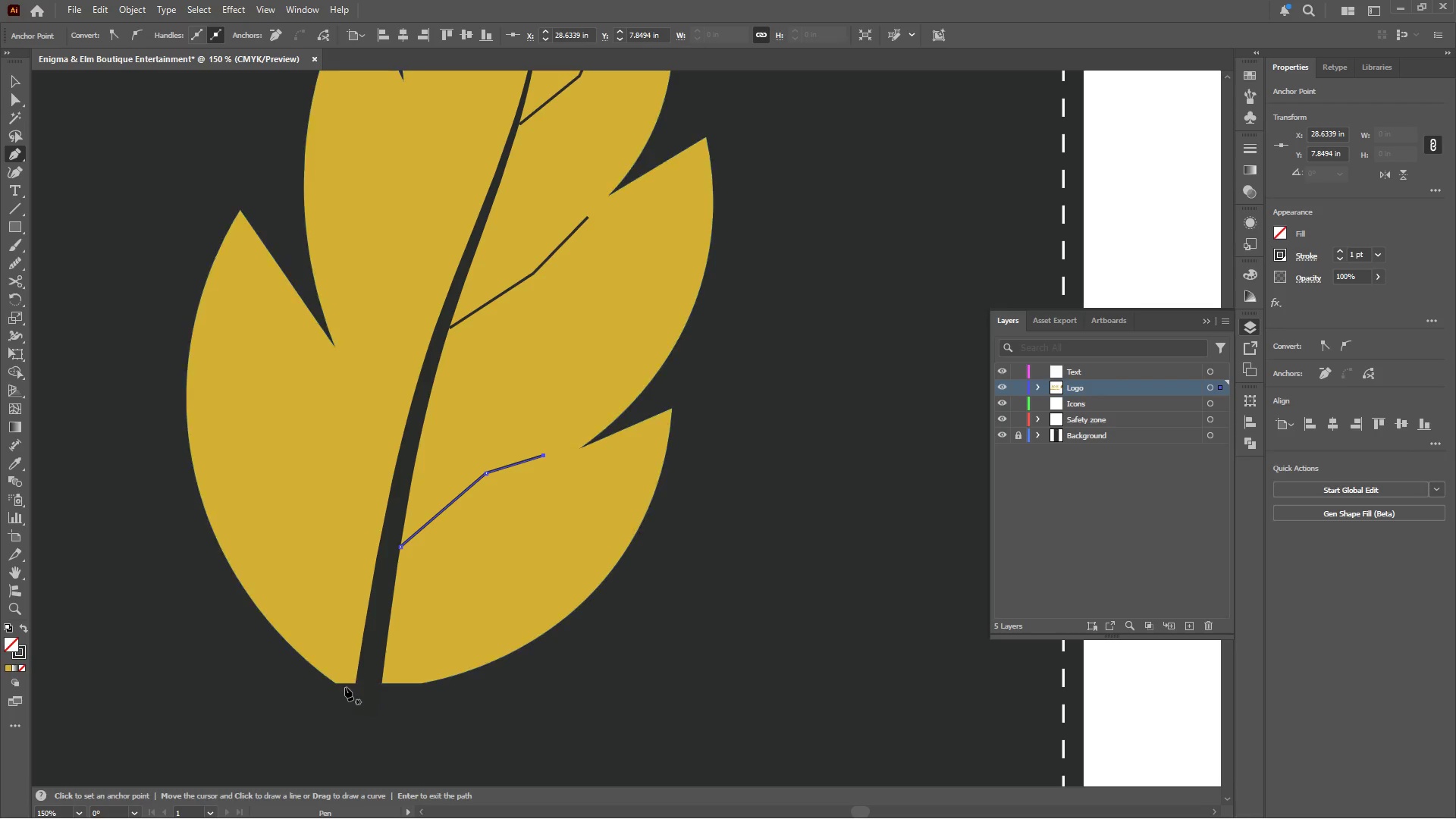 
left_click_drag(start_coordinate=[345, 688], to_coordinate=[347, 682])
 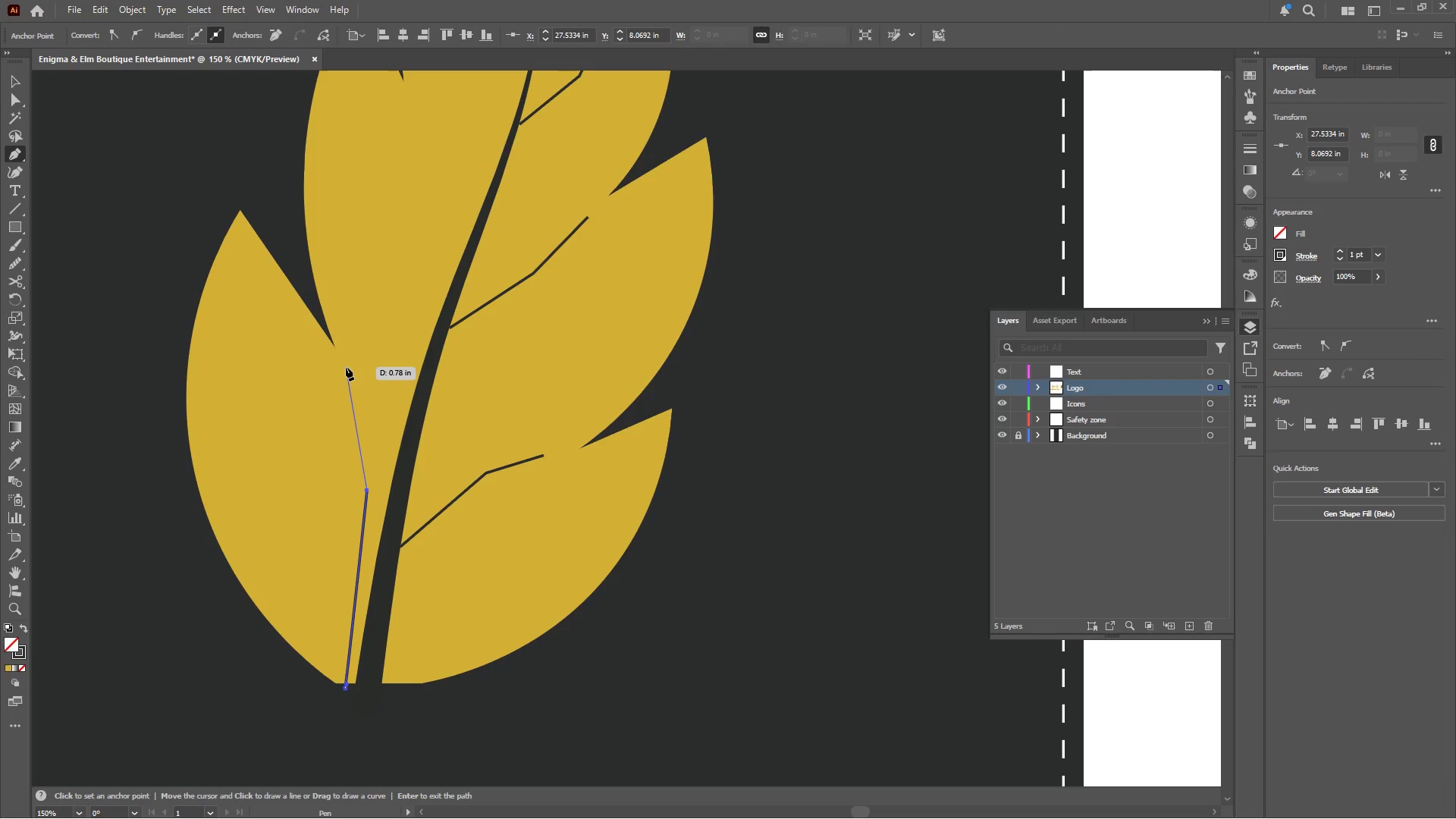 
left_click([345, 366])
 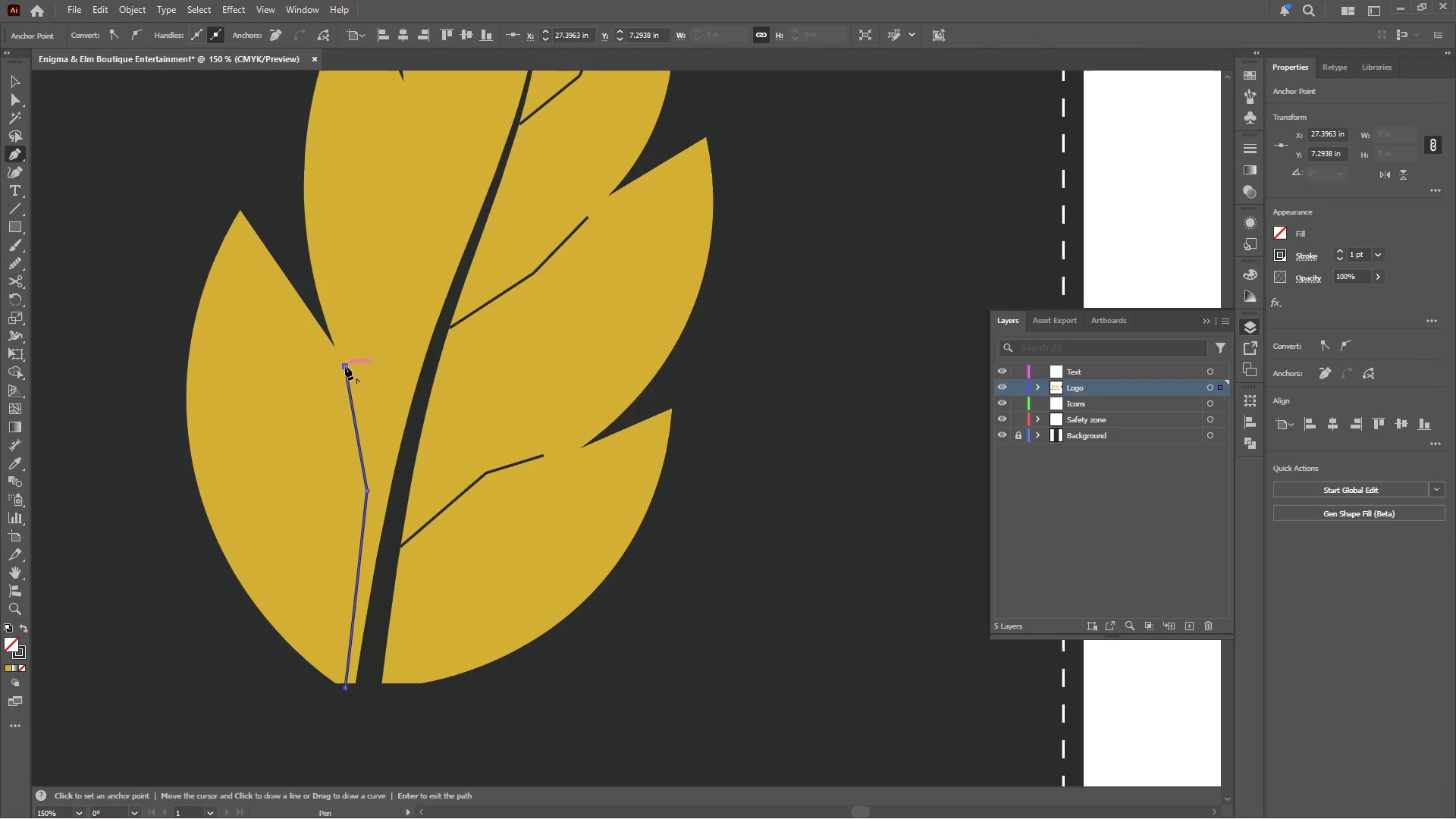 
key(Escape)
 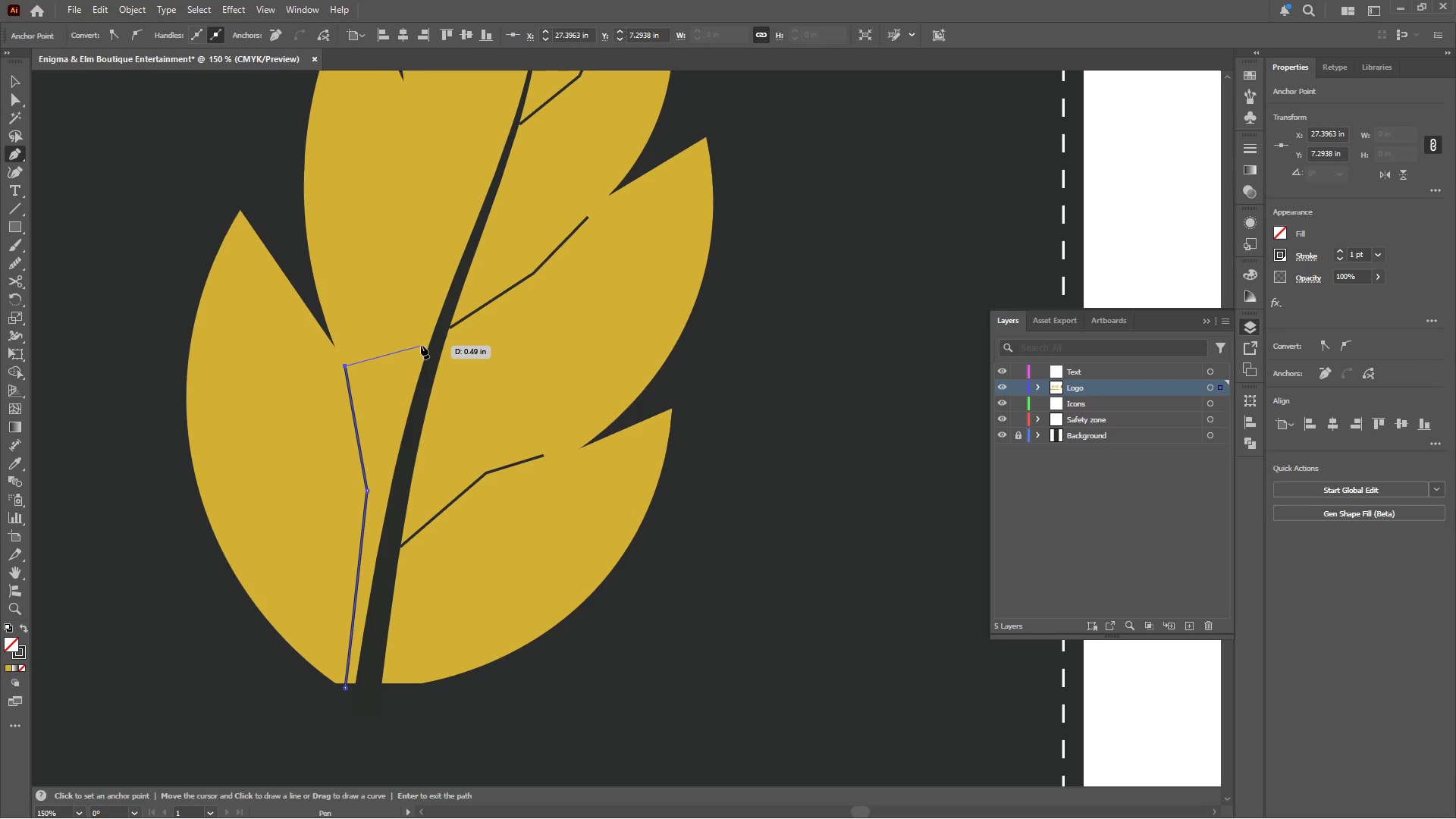 
key(Escape)
 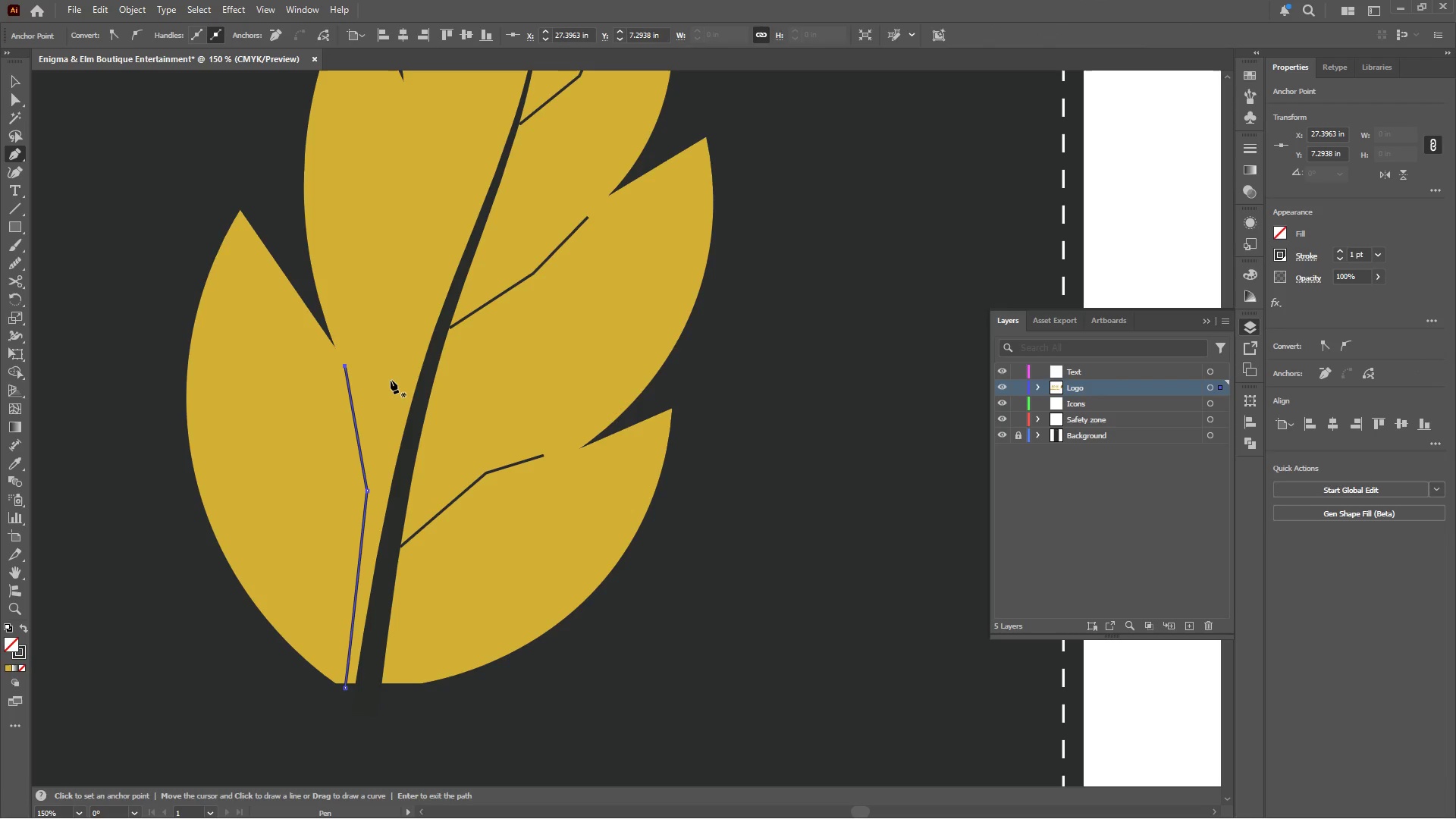 
scroll: coordinate [390, 382], scroll_direction: up, amount: 7.0
 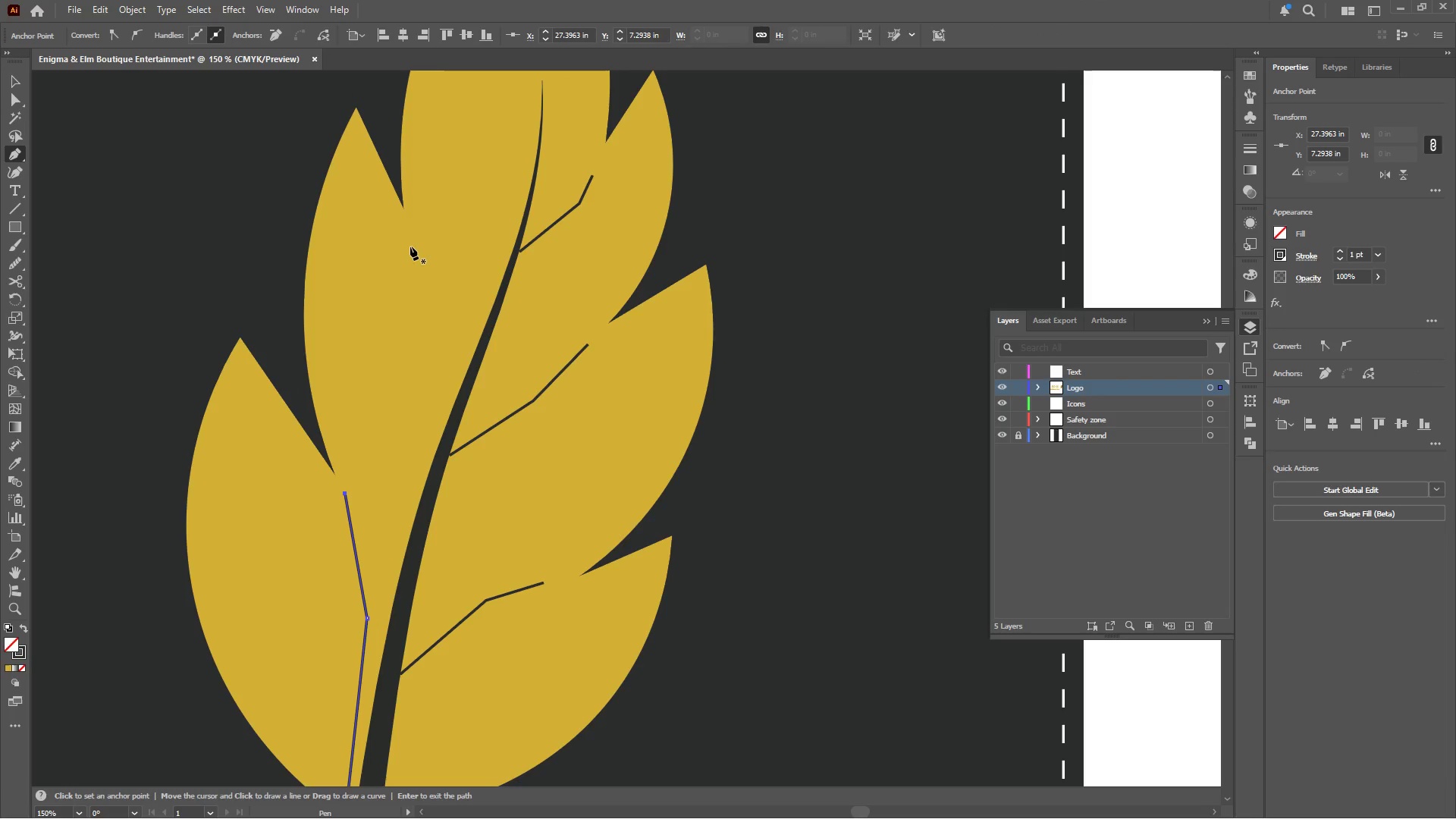 
left_click([410, 230])
 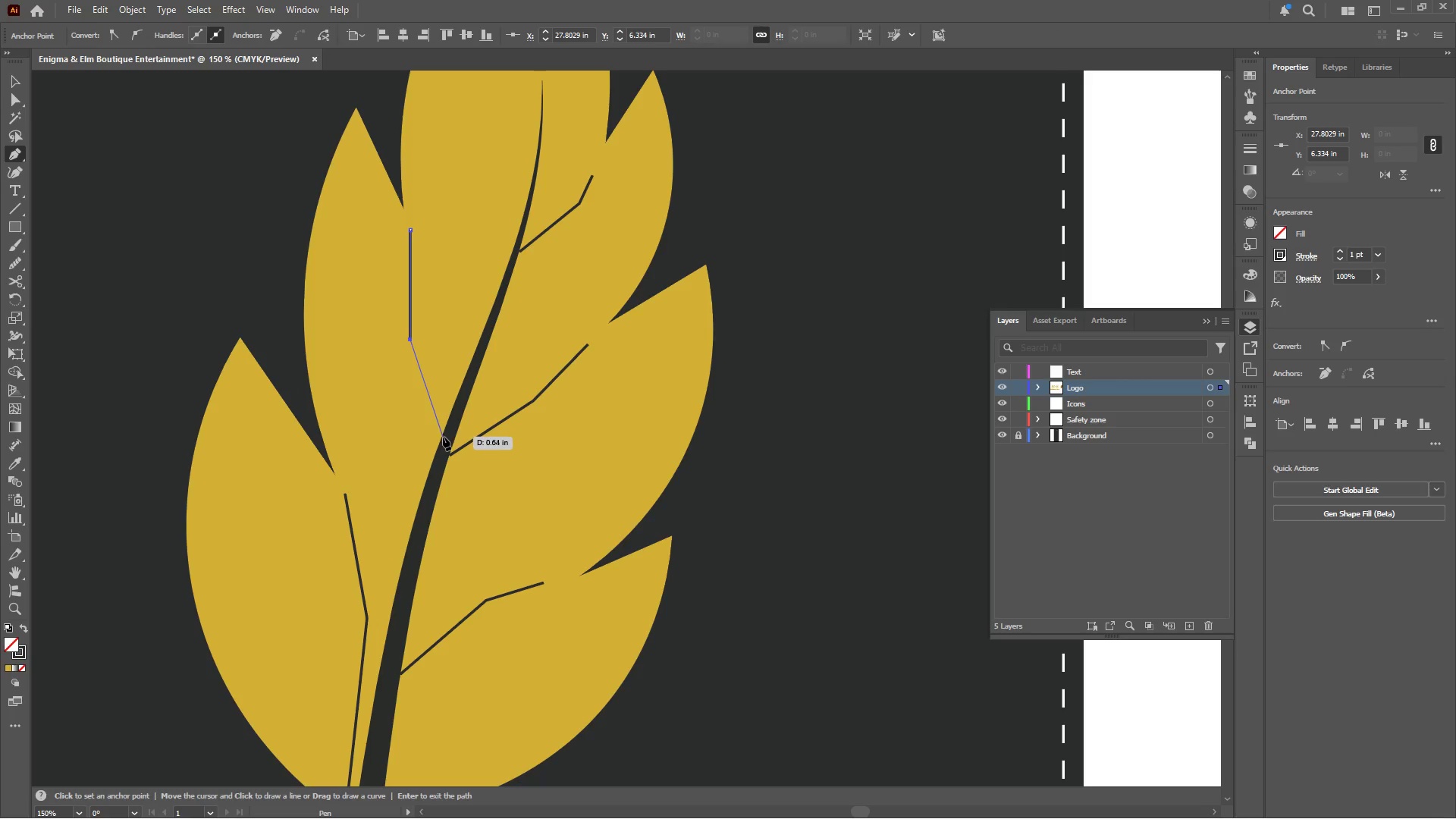 
left_click([444, 438])
 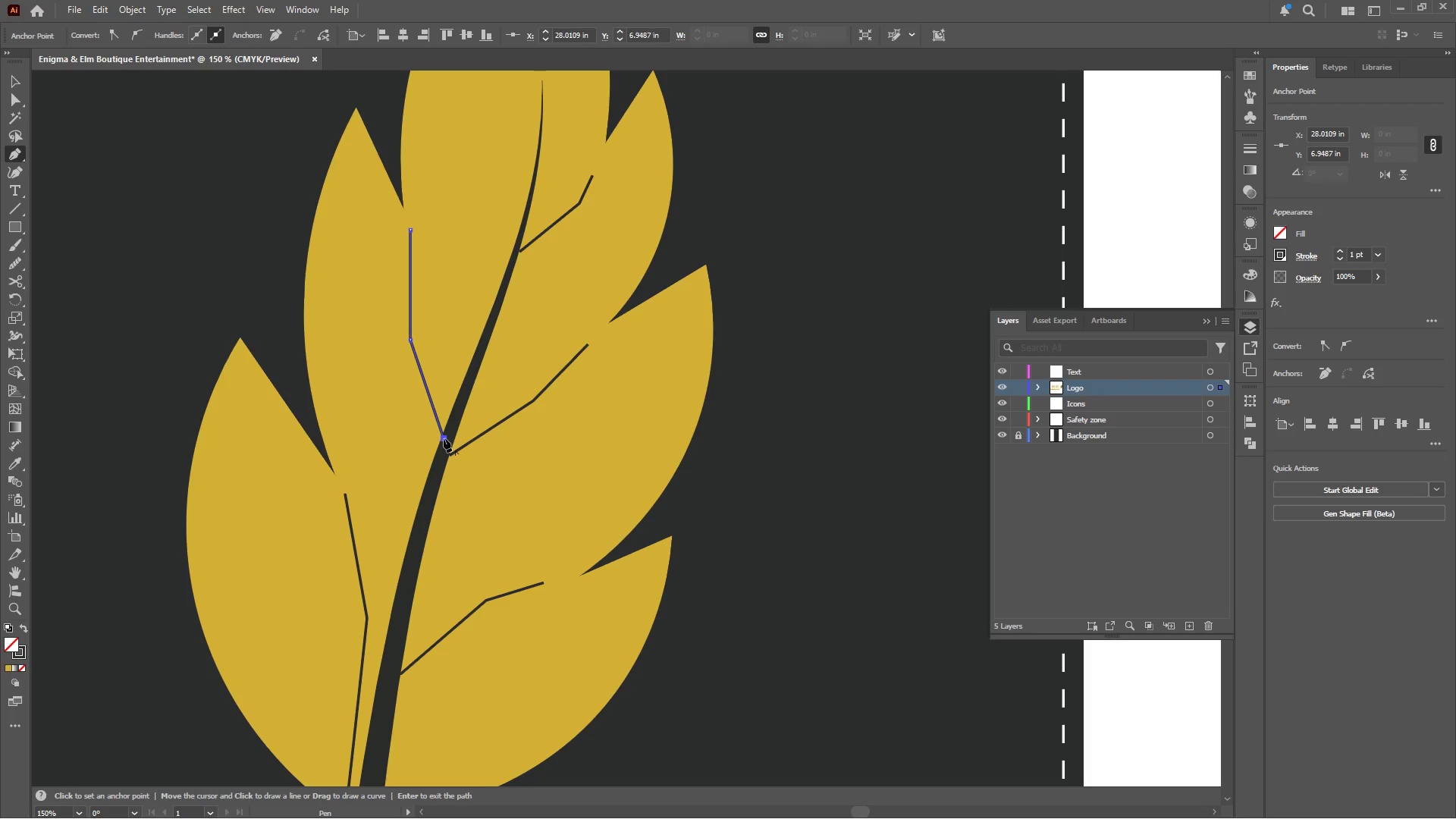 
key(Escape)
 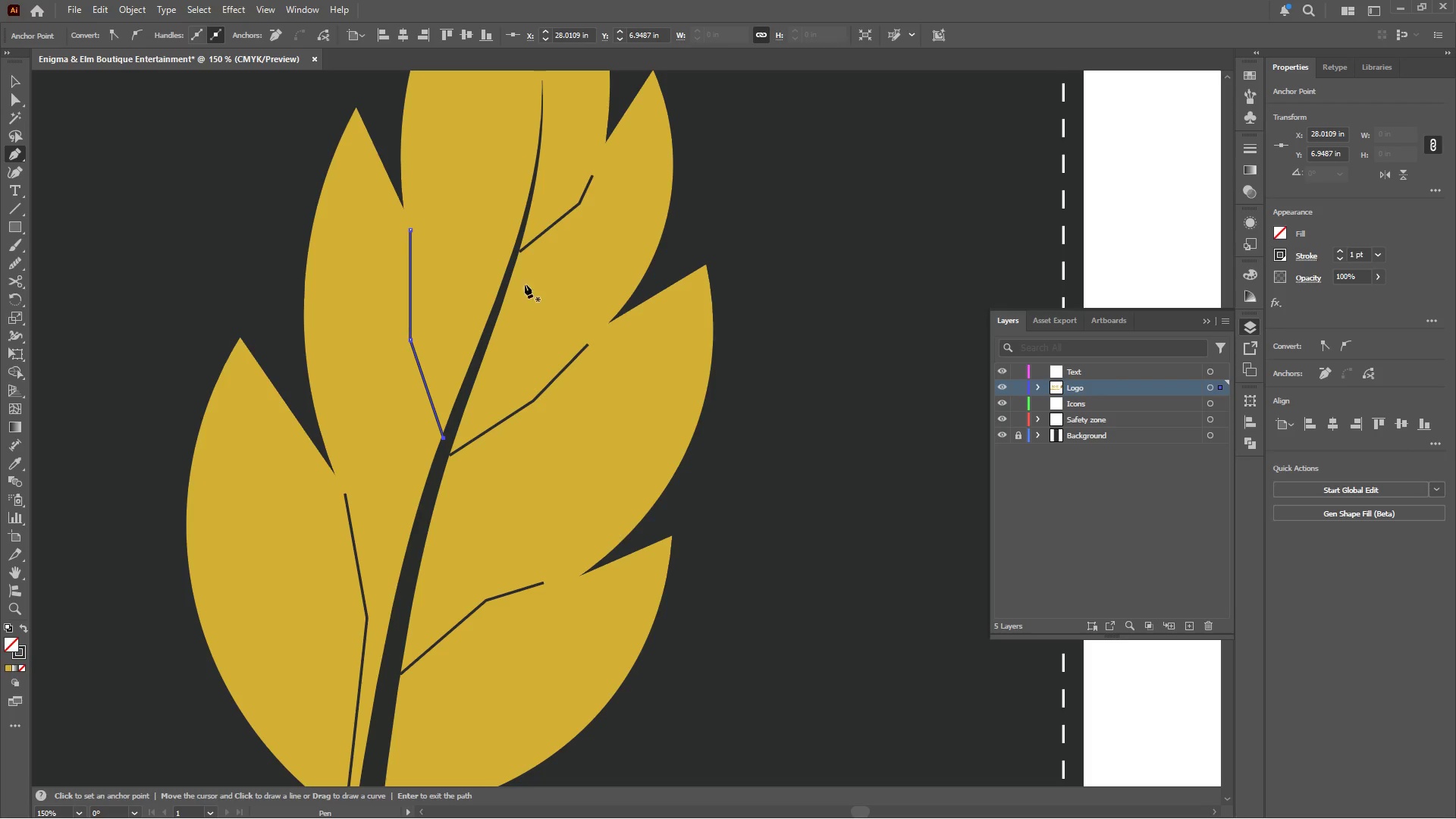 
scroll: coordinate [500, 309], scroll_direction: up, amount: 9.0
 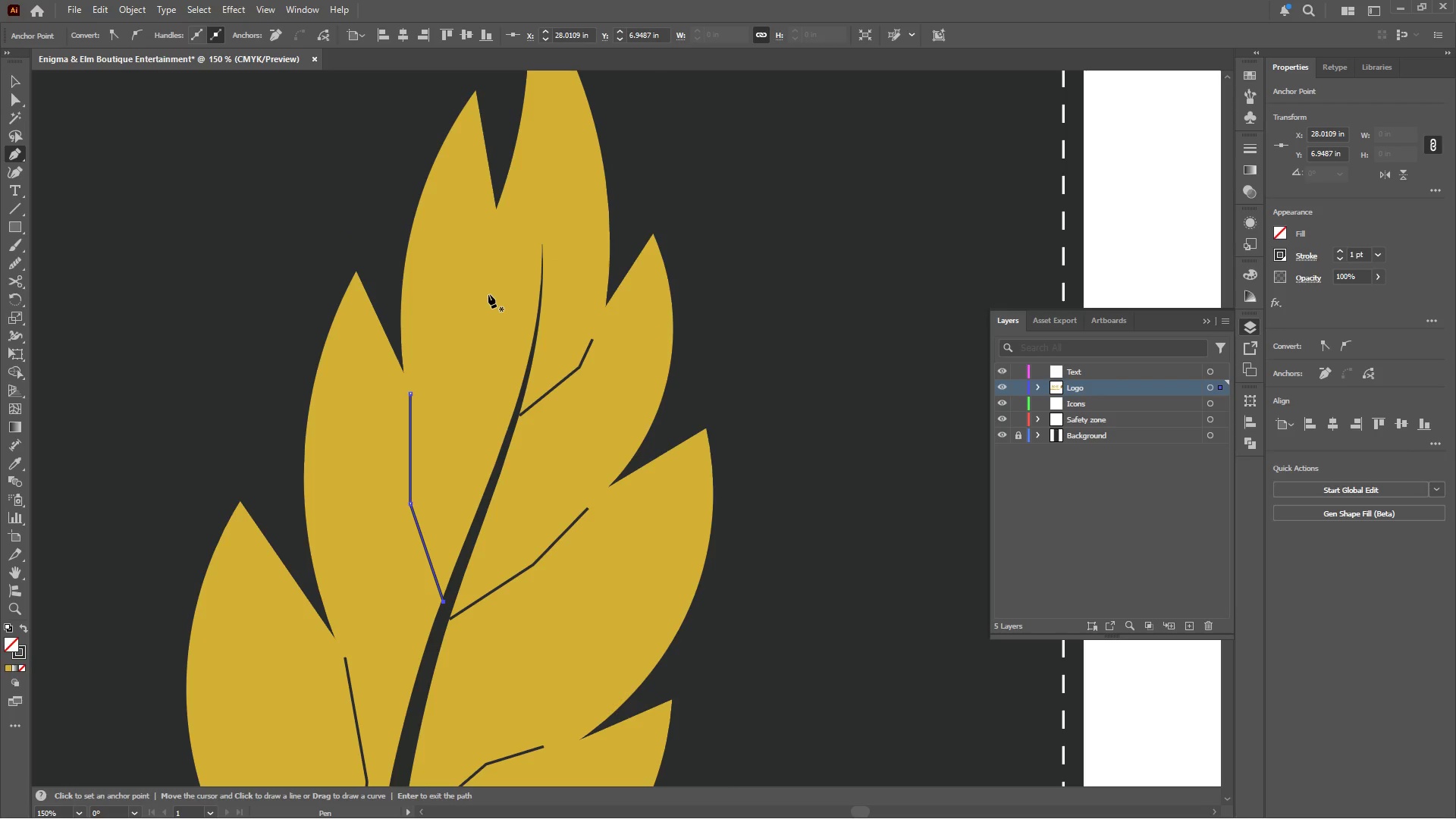 
hold_key(key=AltLeft, duration=0.34)
scroll: coordinate [498, 289], scroll_direction: up, amount: 1.0
 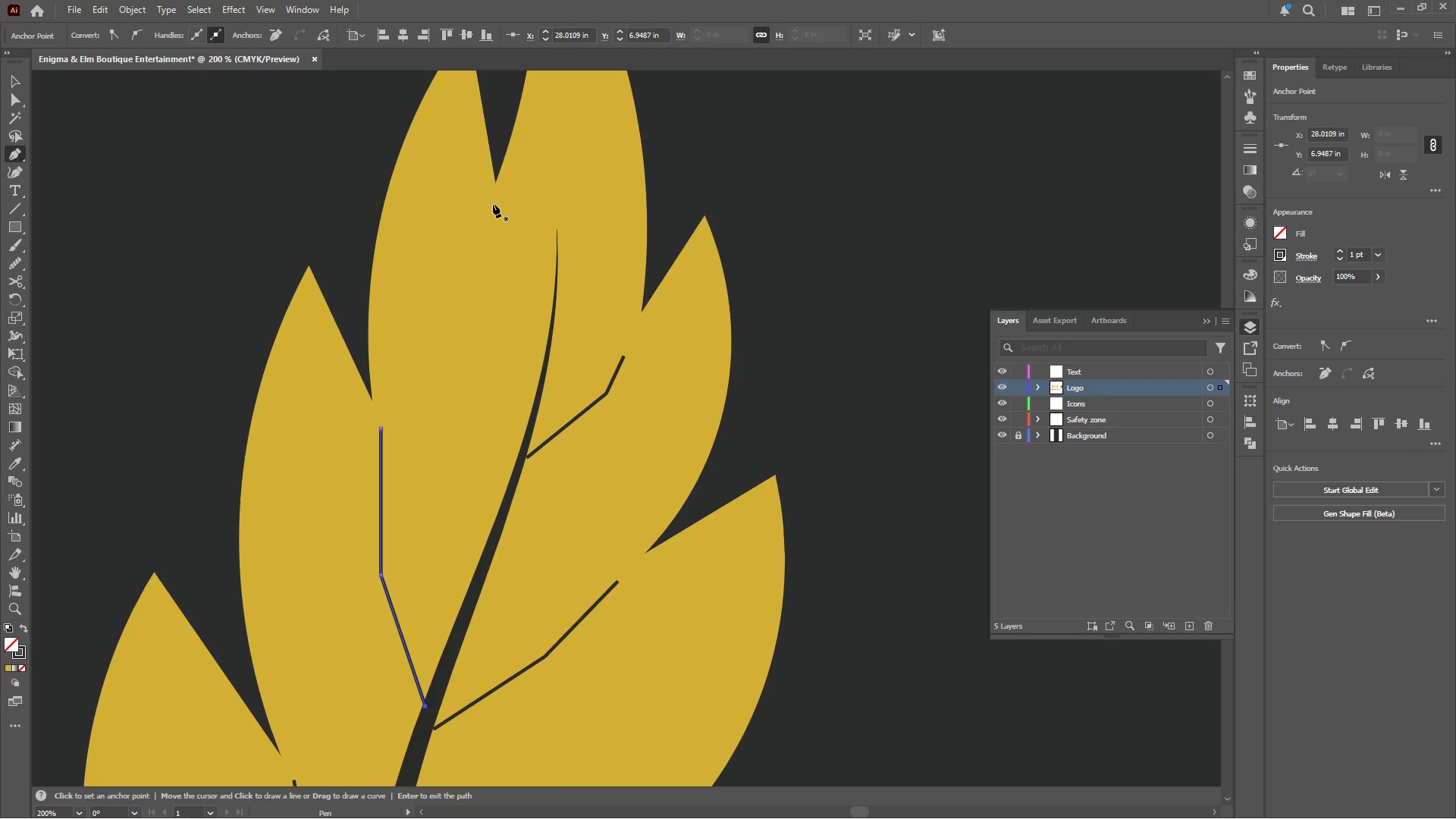 
left_click([494, 202])
 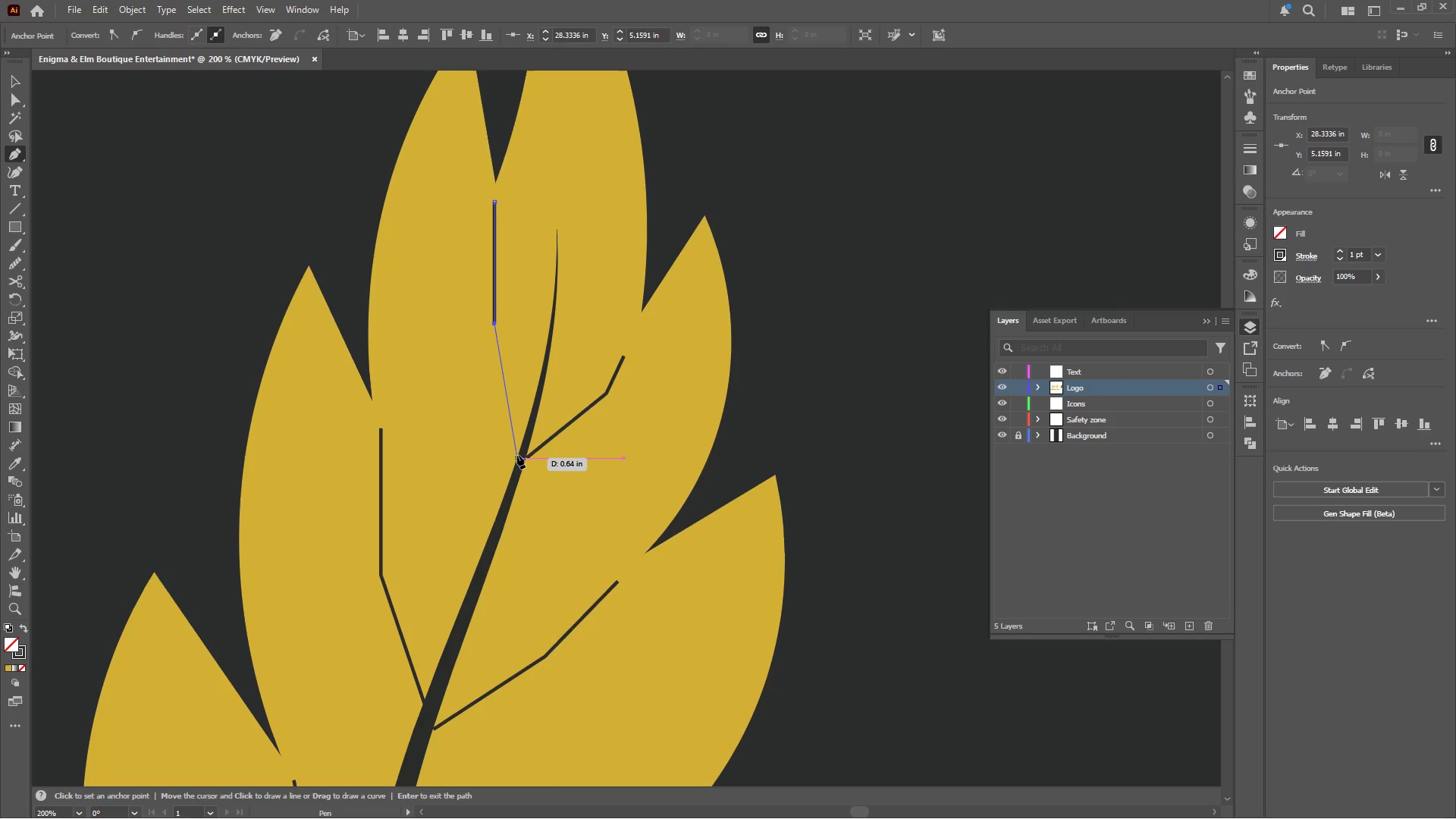 
left_click([517, 457])
 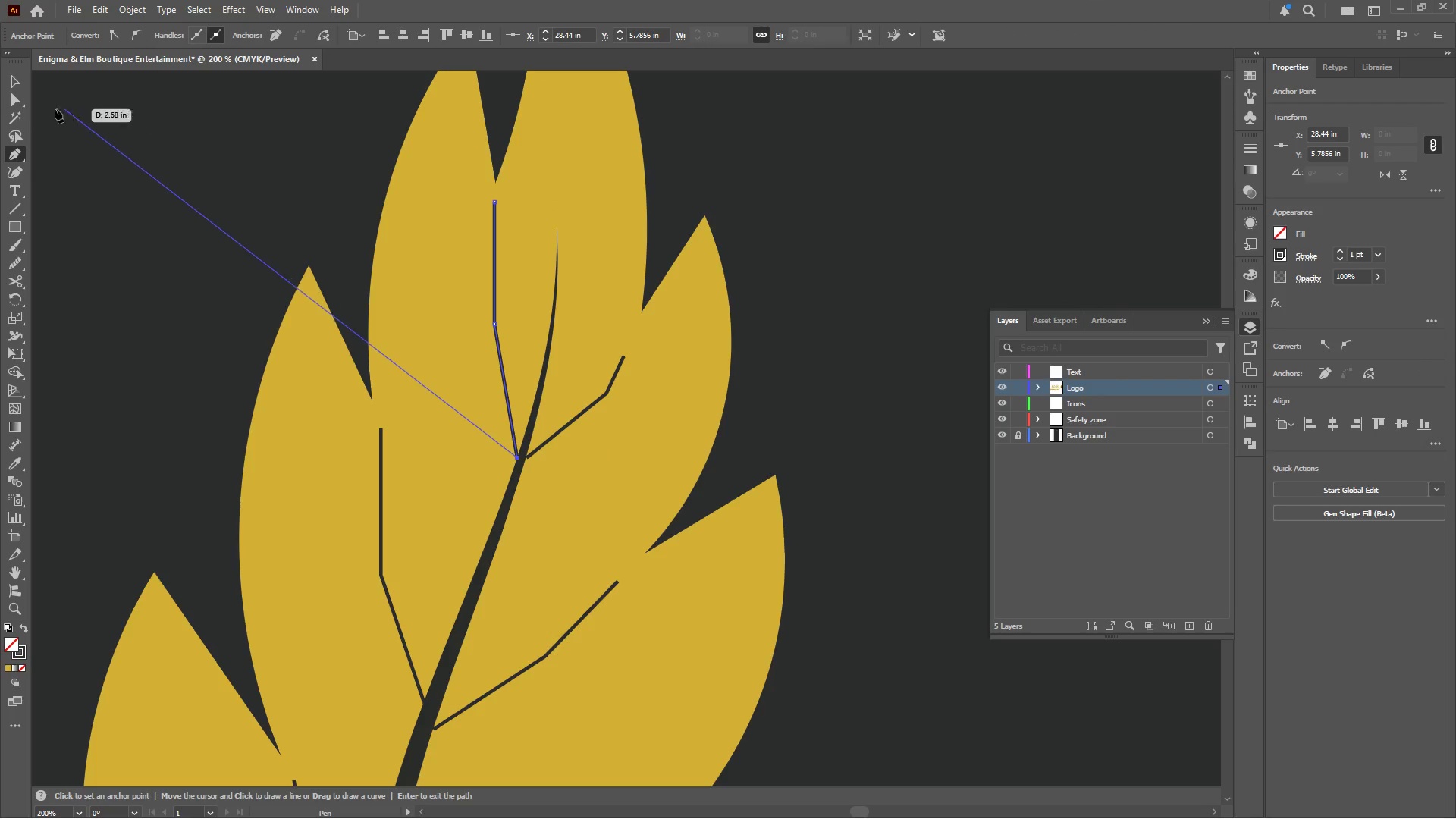 
left_click([12, 99])
 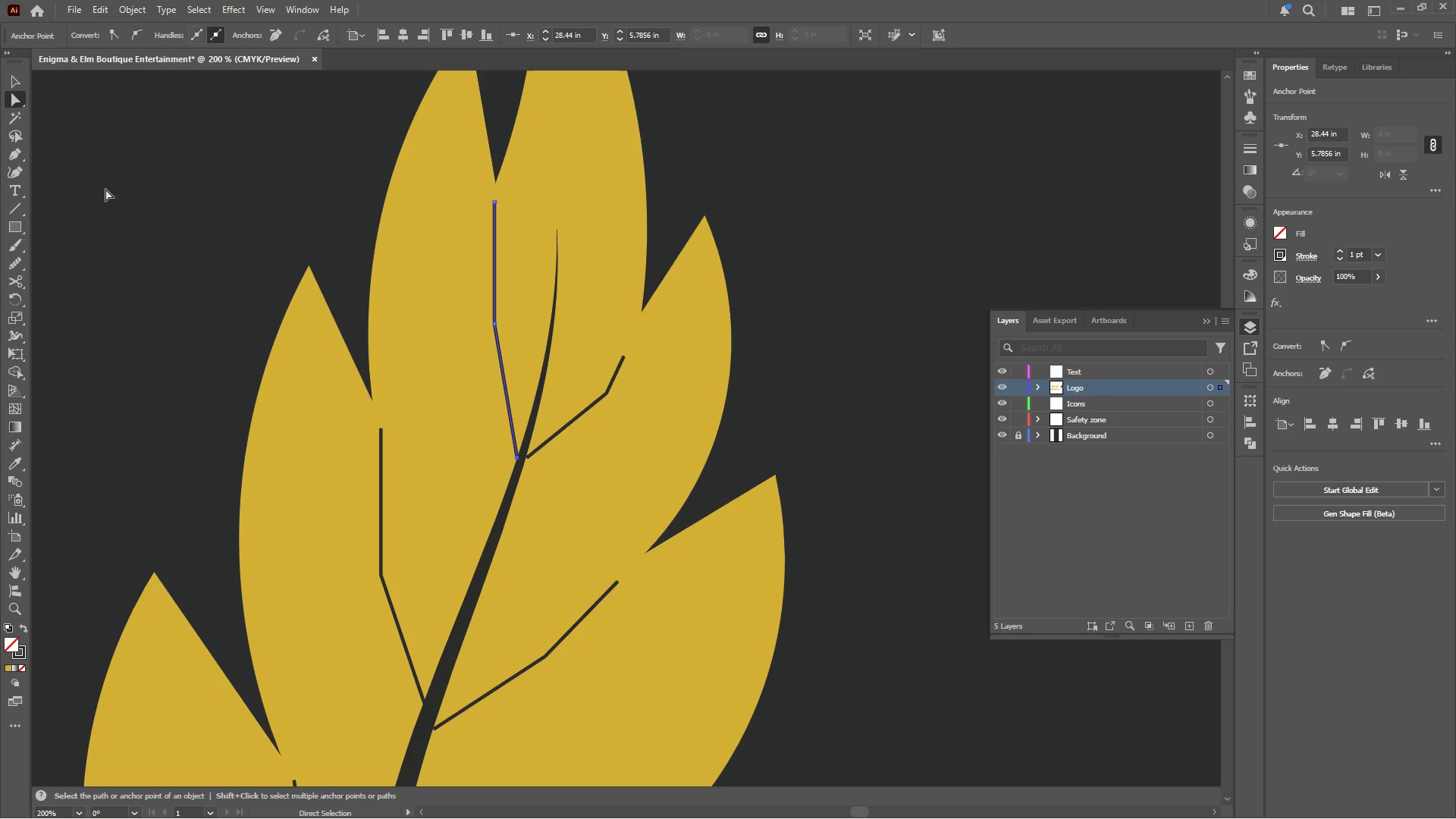 
left_click([11, 171])
 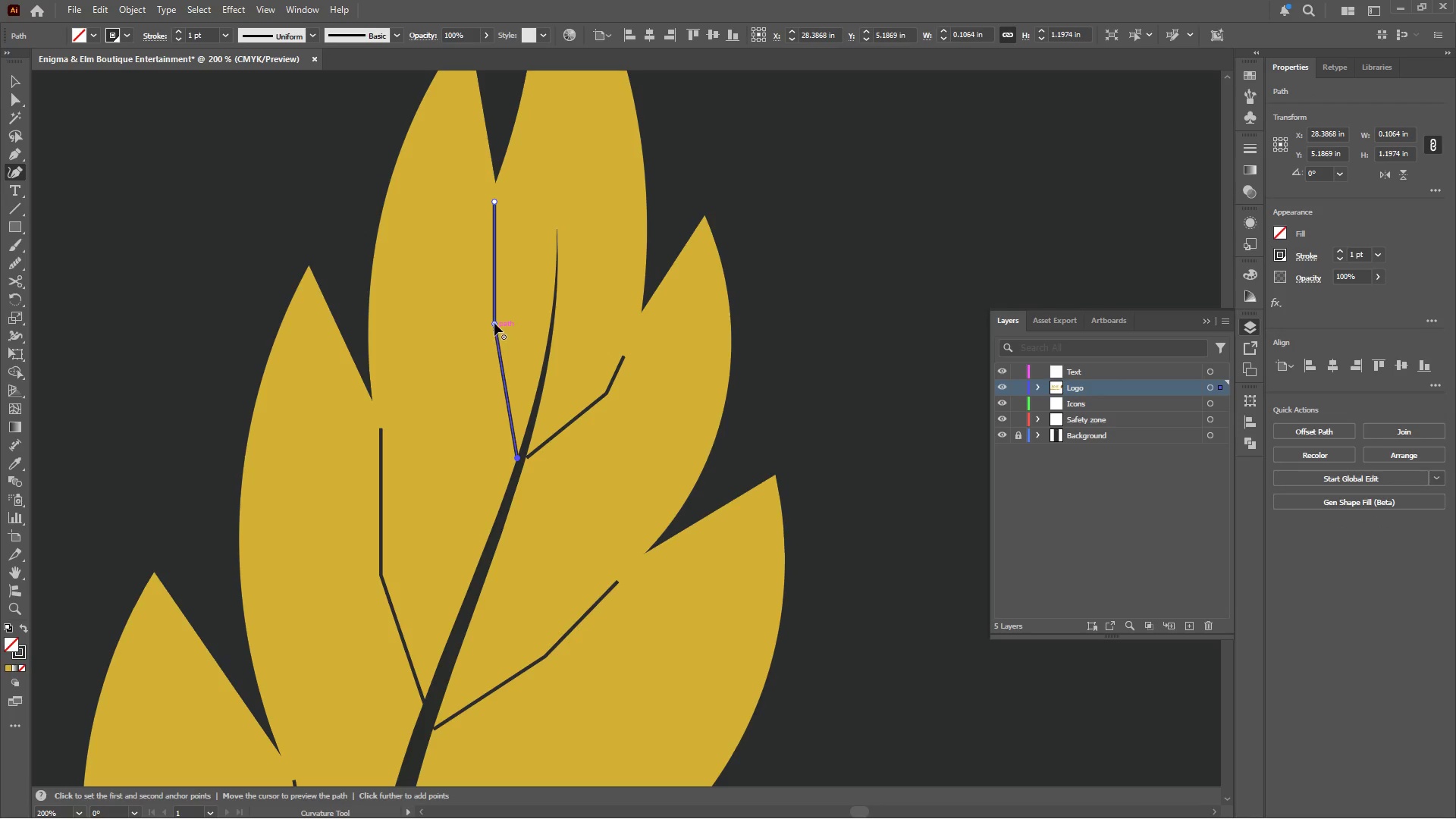 
double_click([494, 322])
 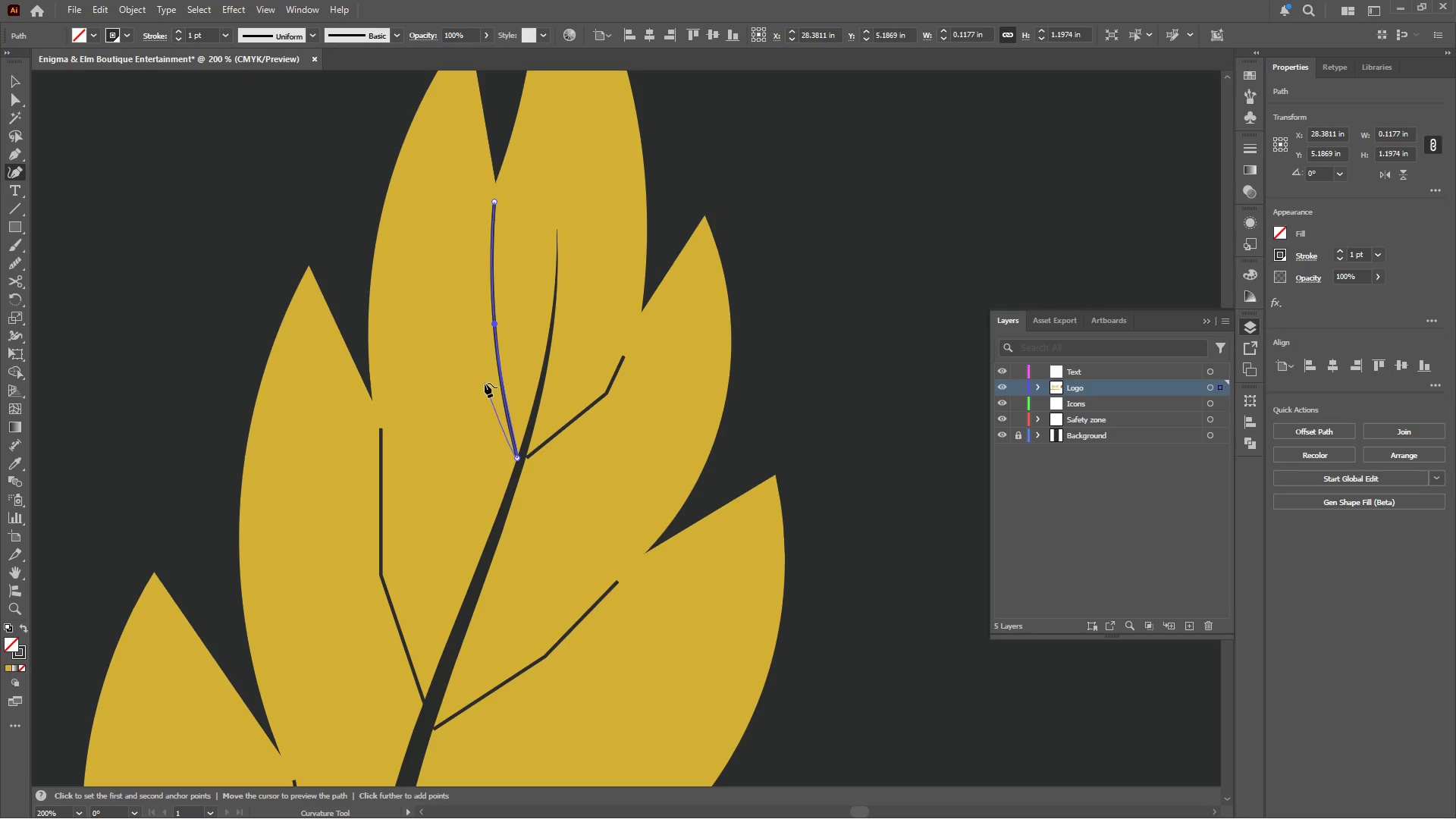 
key(Escape)
 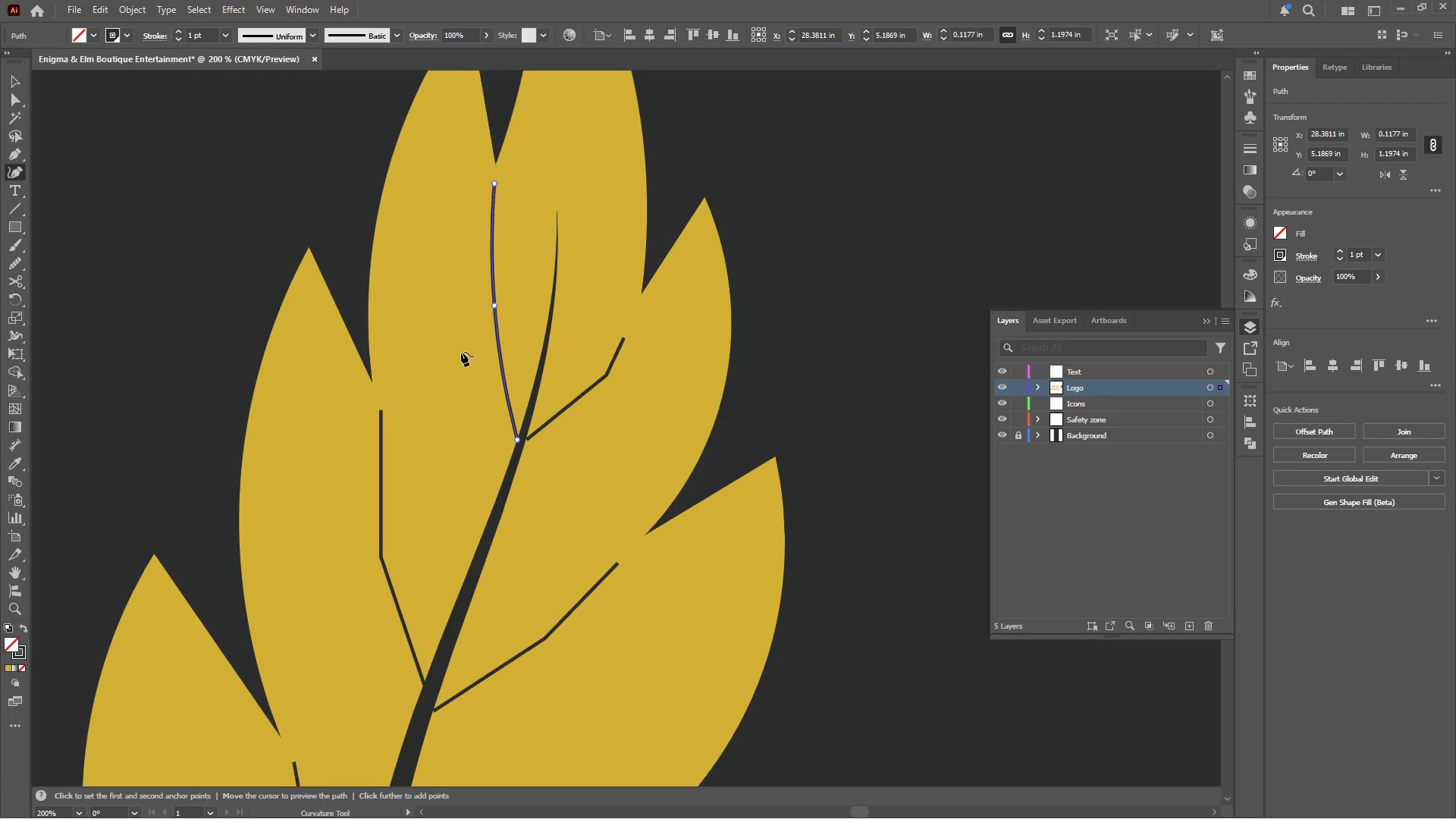 
scroll: coordinate [461, 352], scroll_direction: down, amount: 6.0
 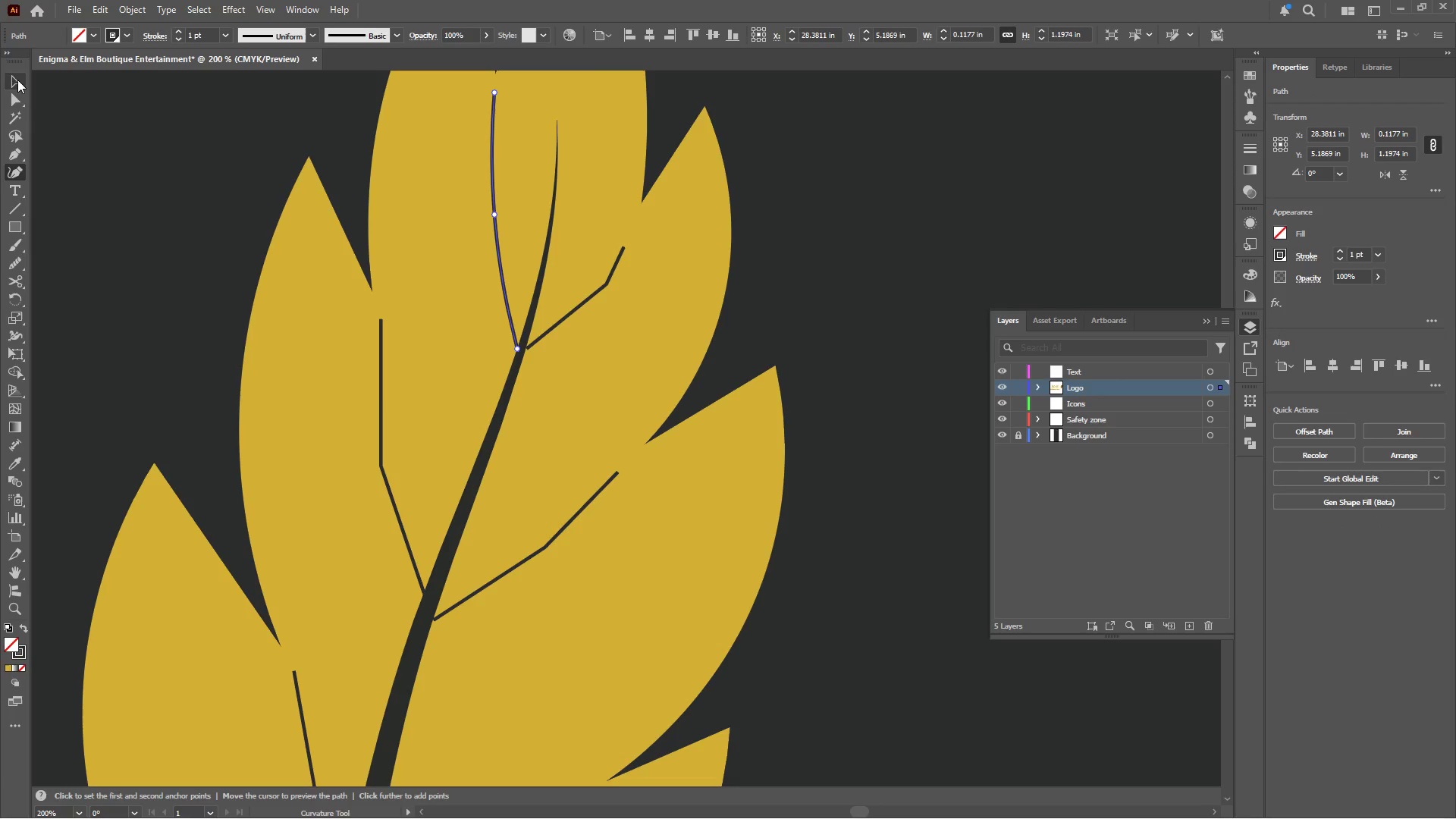 
left_click([17, 78])
 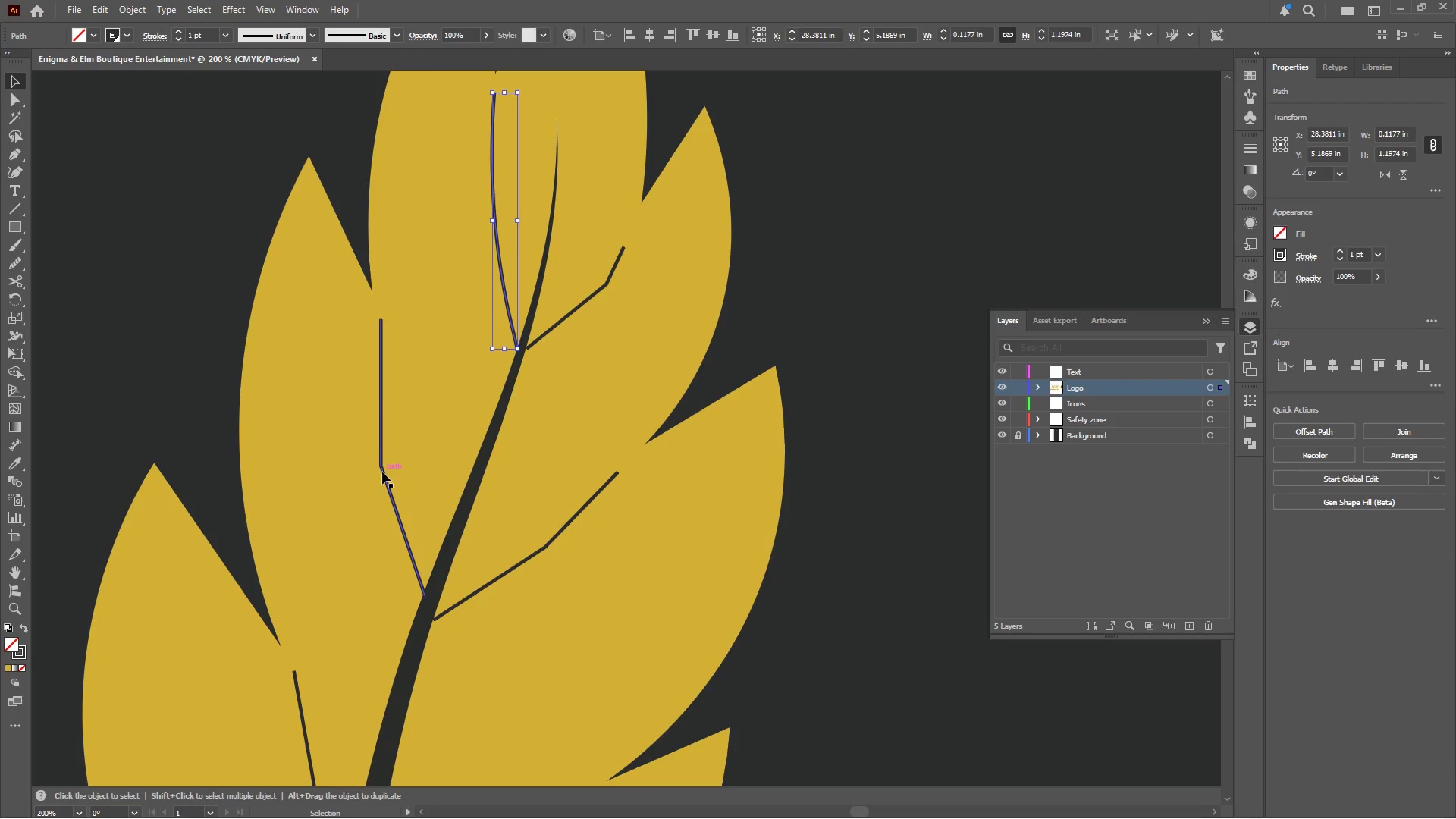 
left_click([383, 472])
 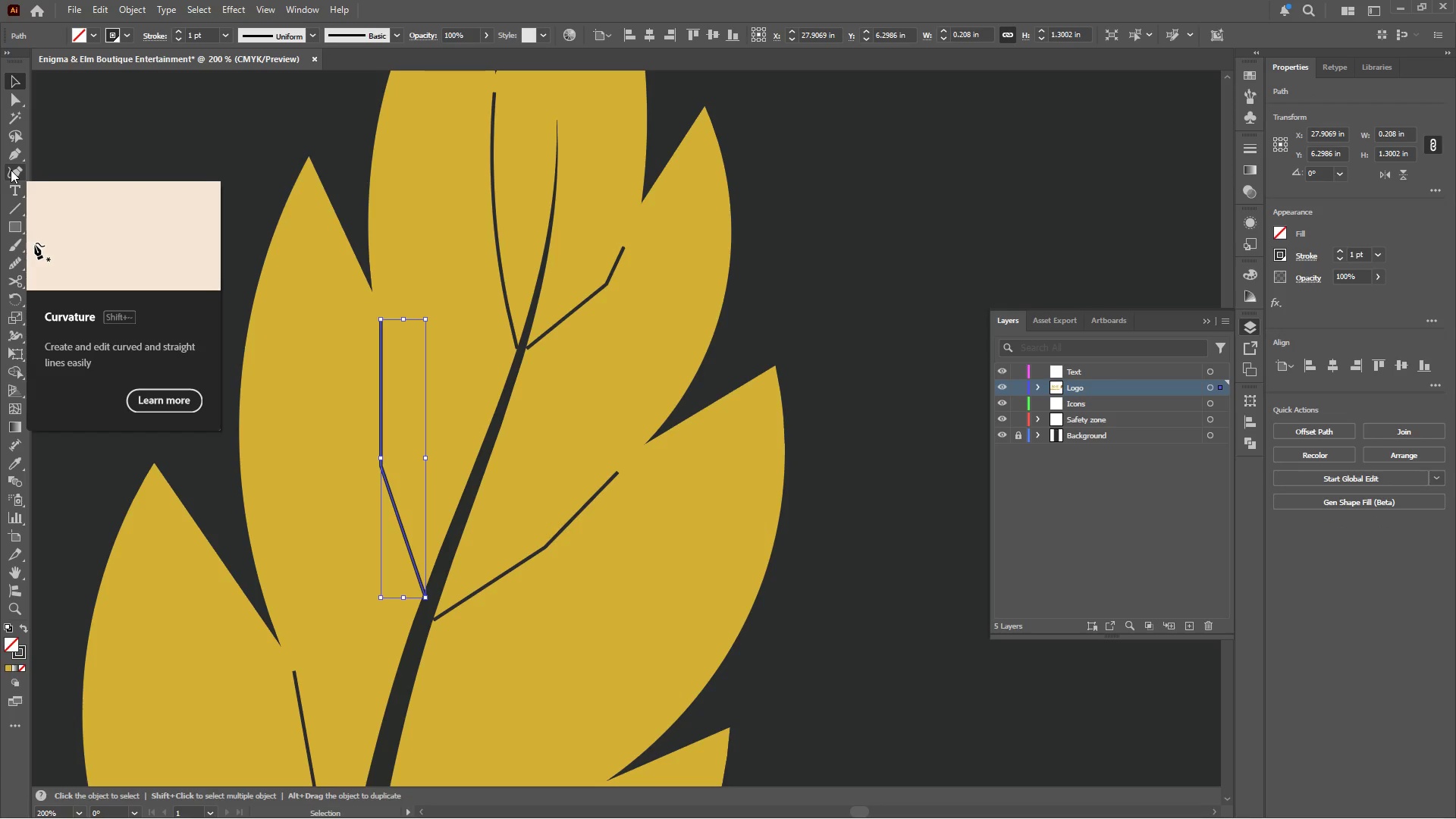 
left_click([11, 170])
 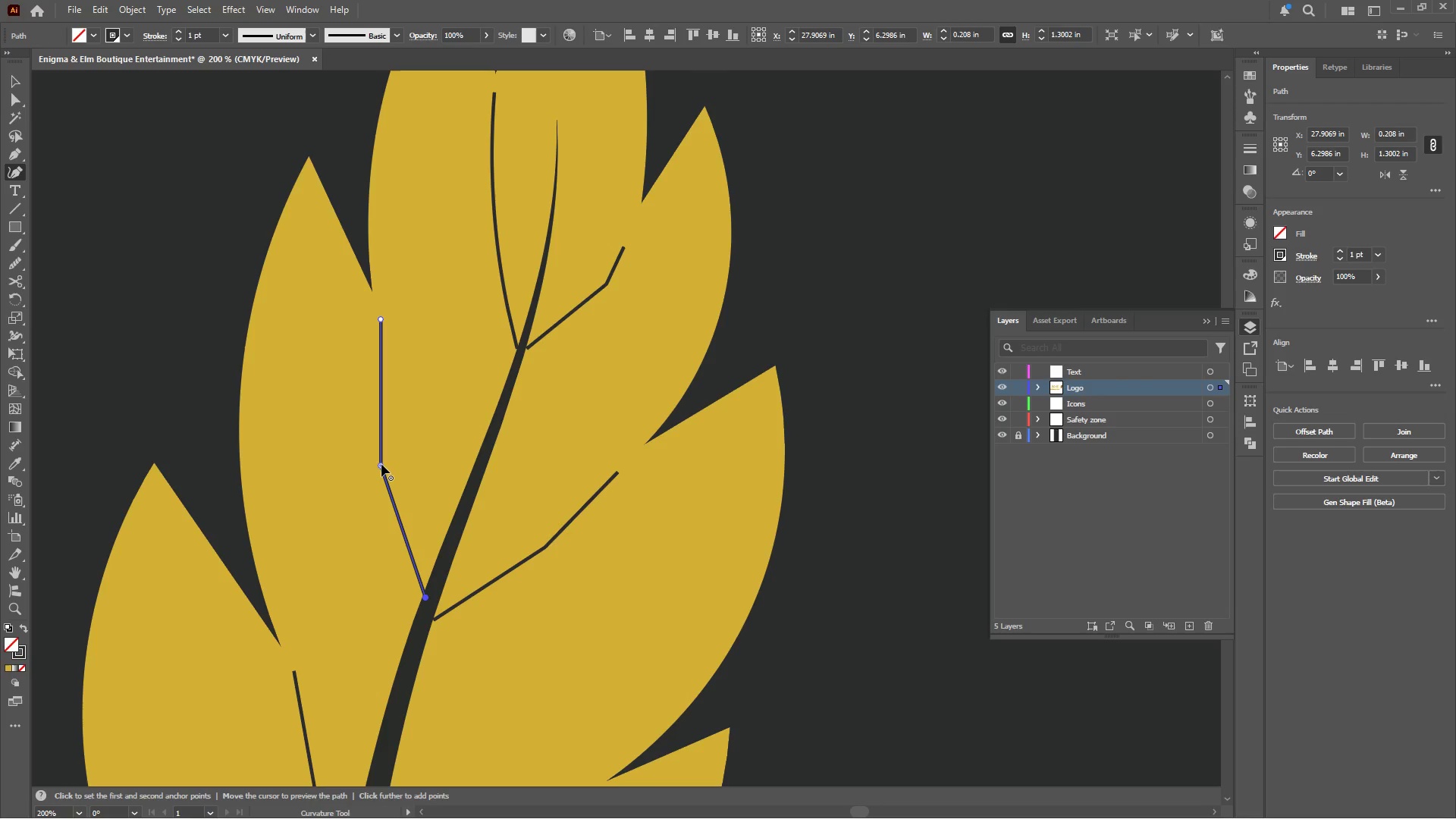 
double_click([381, 464])
 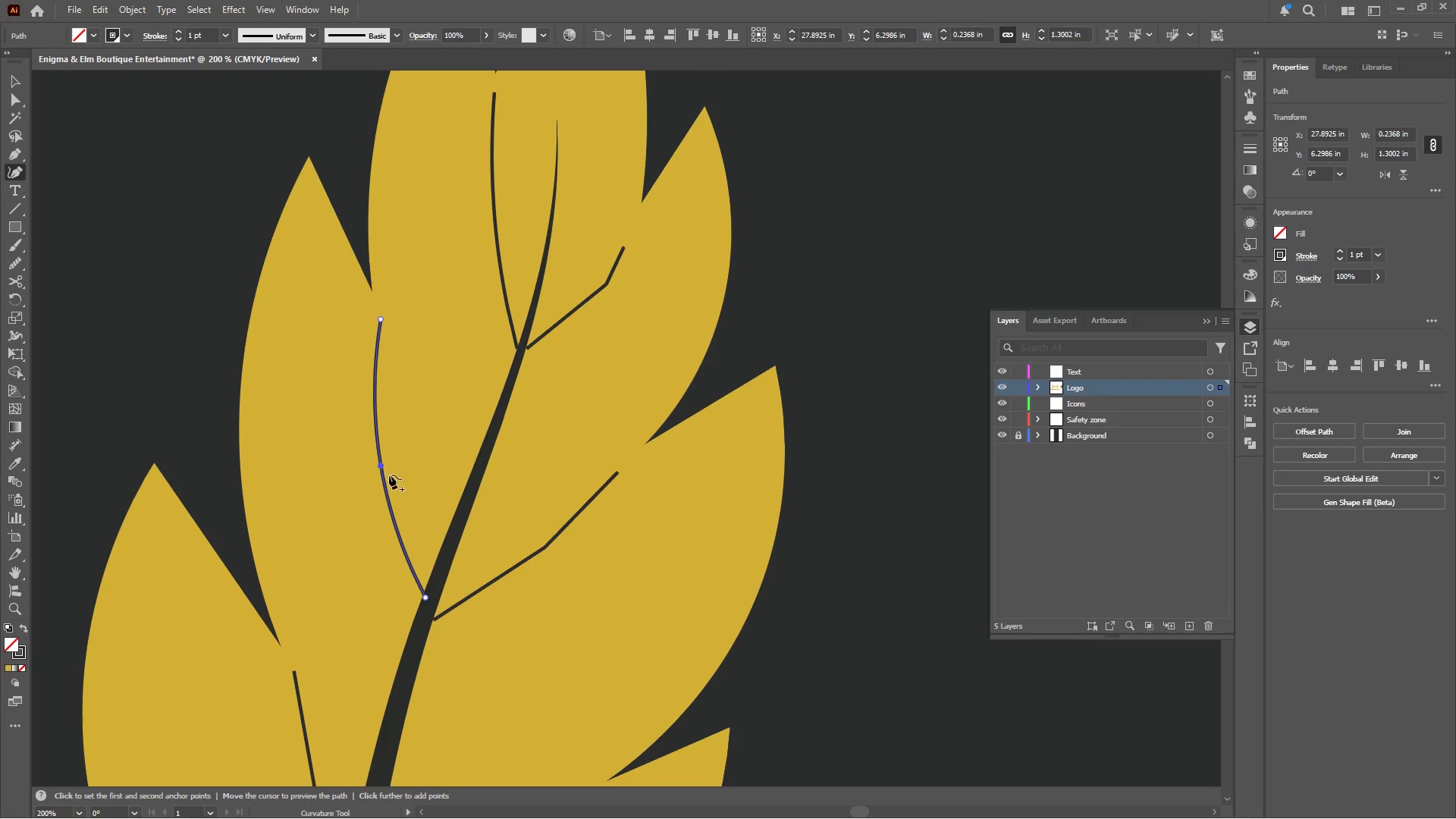 
hold_key(key=AltLeft, duration=0.44)
scroll: coordinate [440, 409], scroll_direction: down, amount: 2.0
 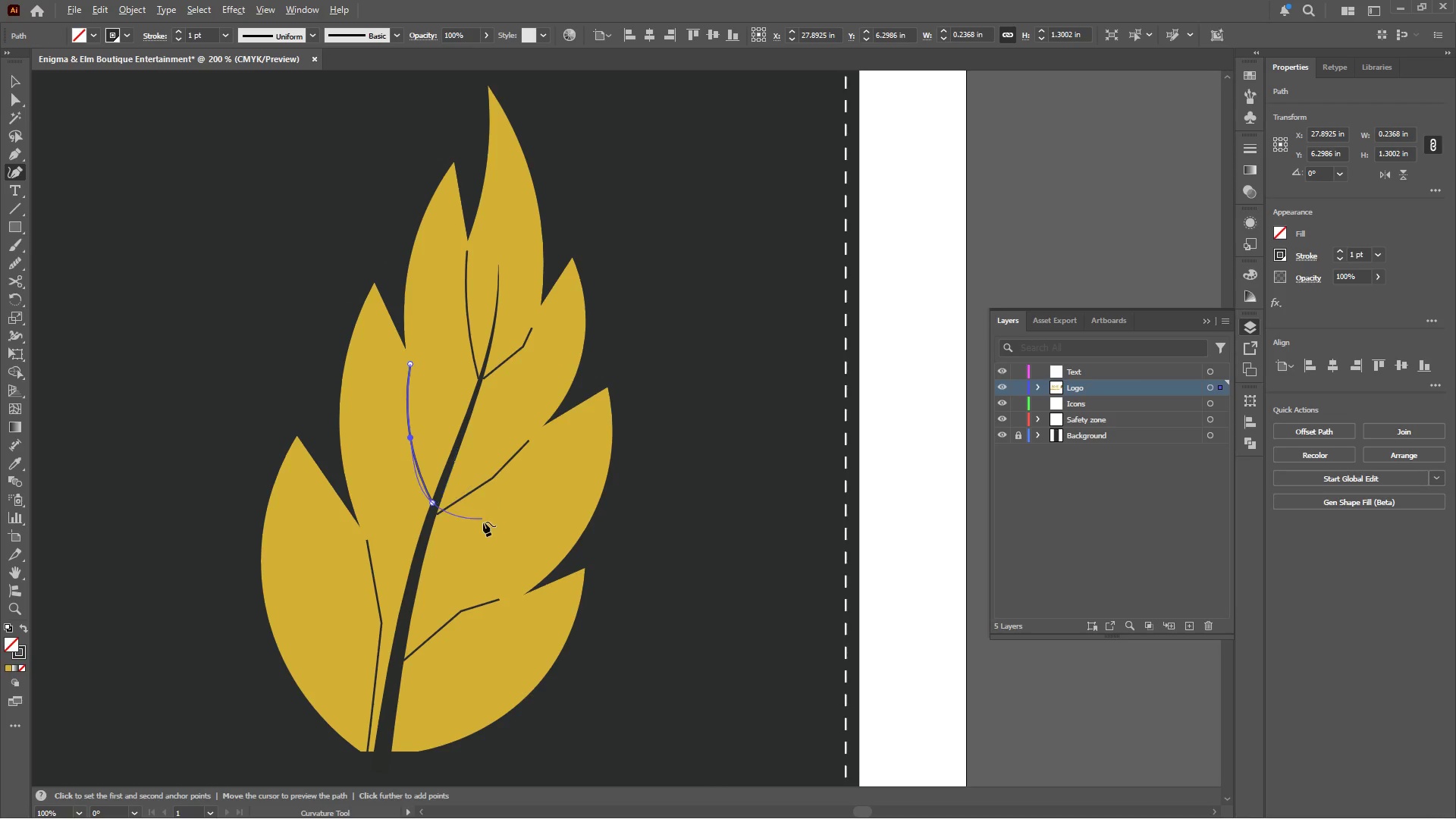 
key(Escape)
 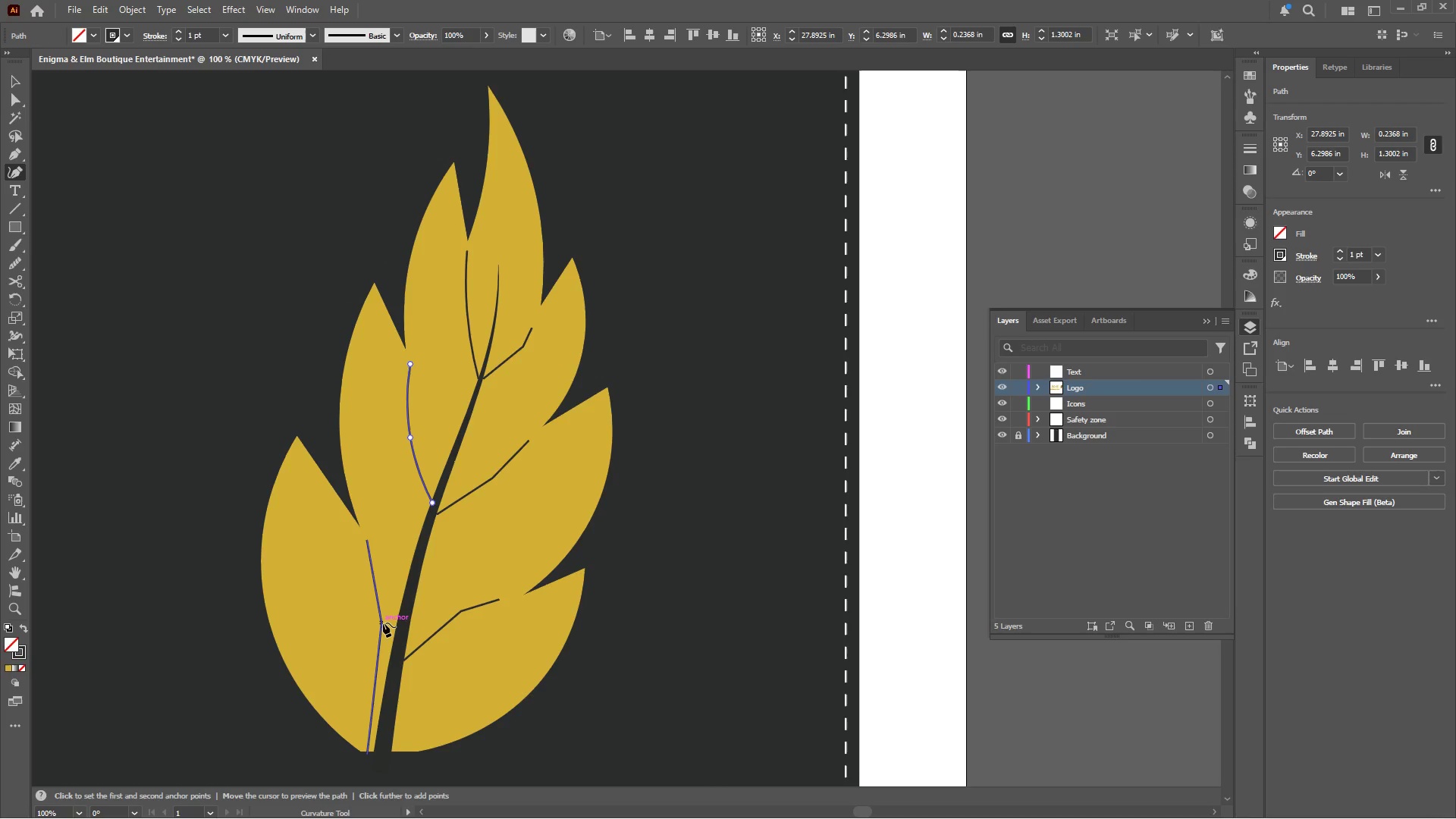 
double_click([383, 622])
 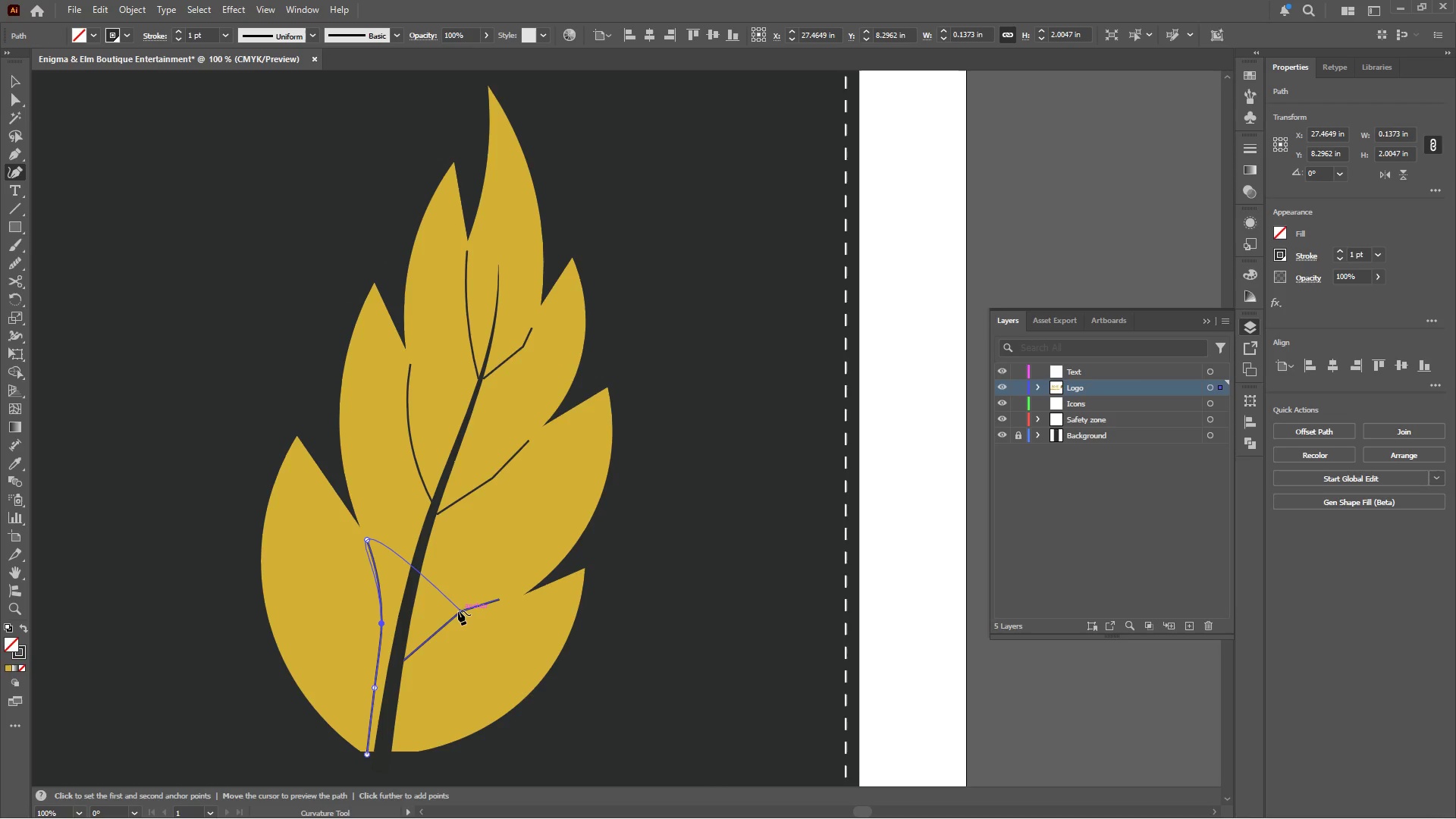 
hold_key(key=Escape, duration=0.33)
 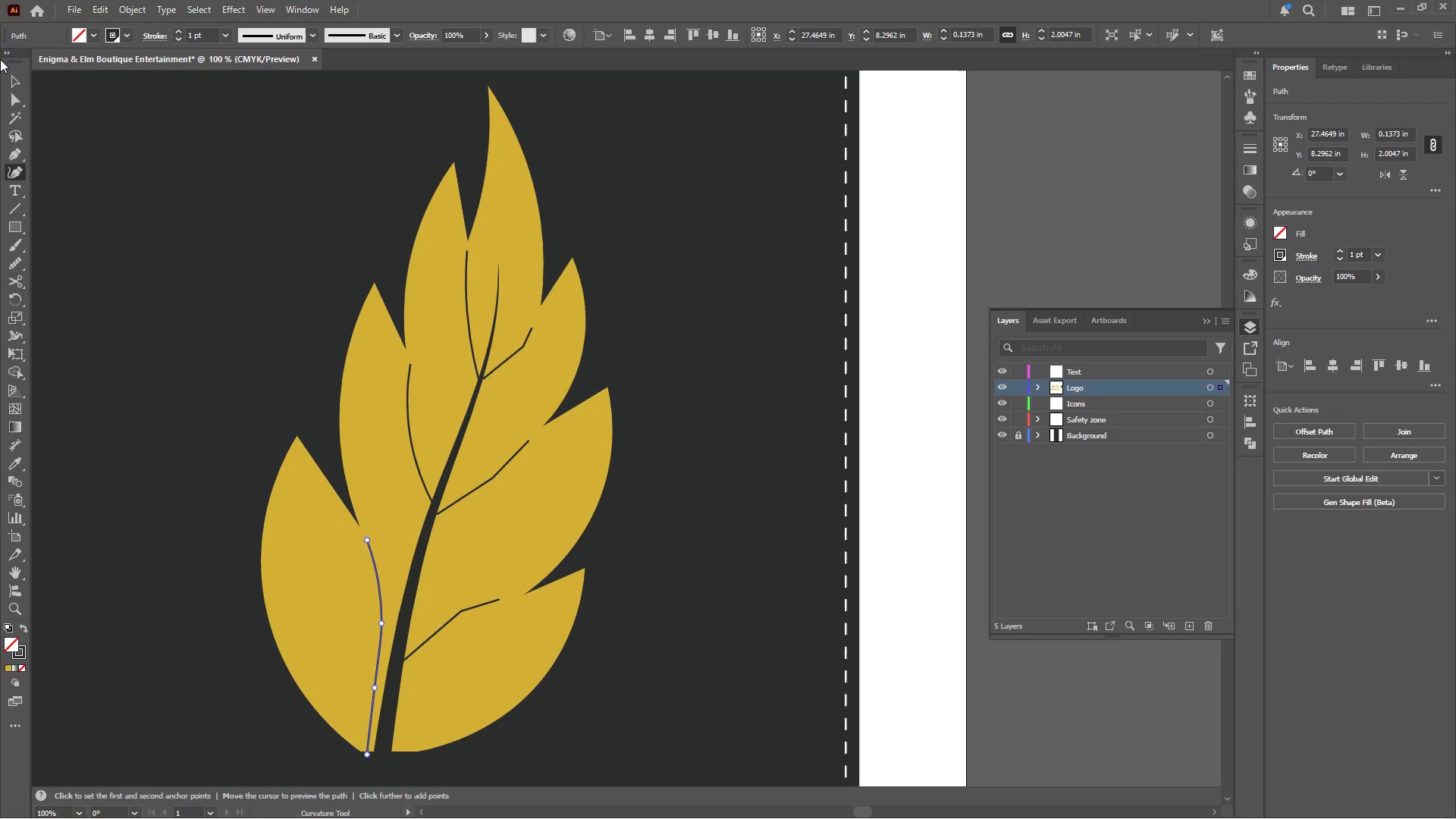 
left_click([14, 79])
 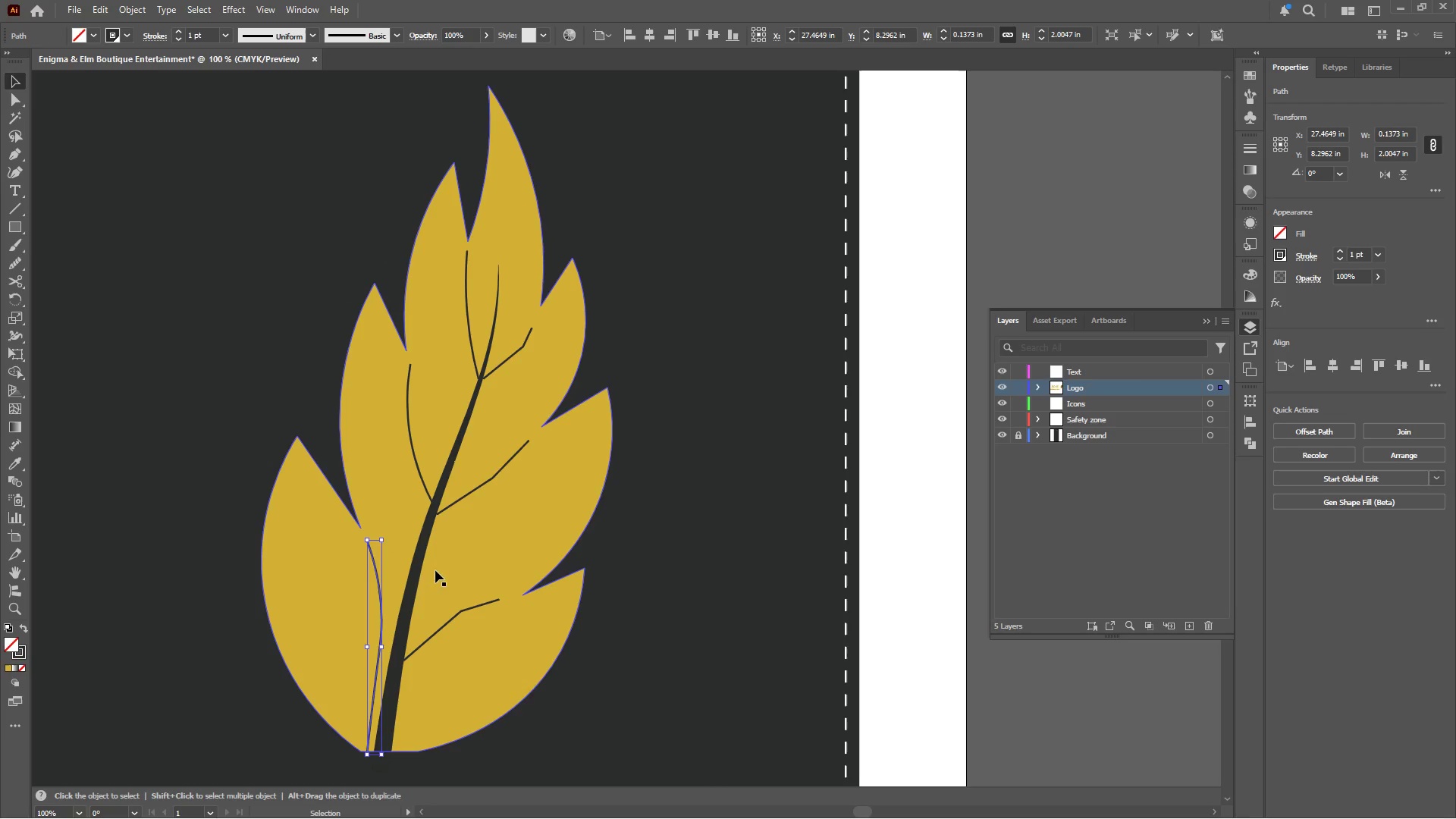 
hold_key(key=AltLeft, duration=0.34)
scroll: coordinate [488, 642], scroll_direction: up, amount: 2.0
 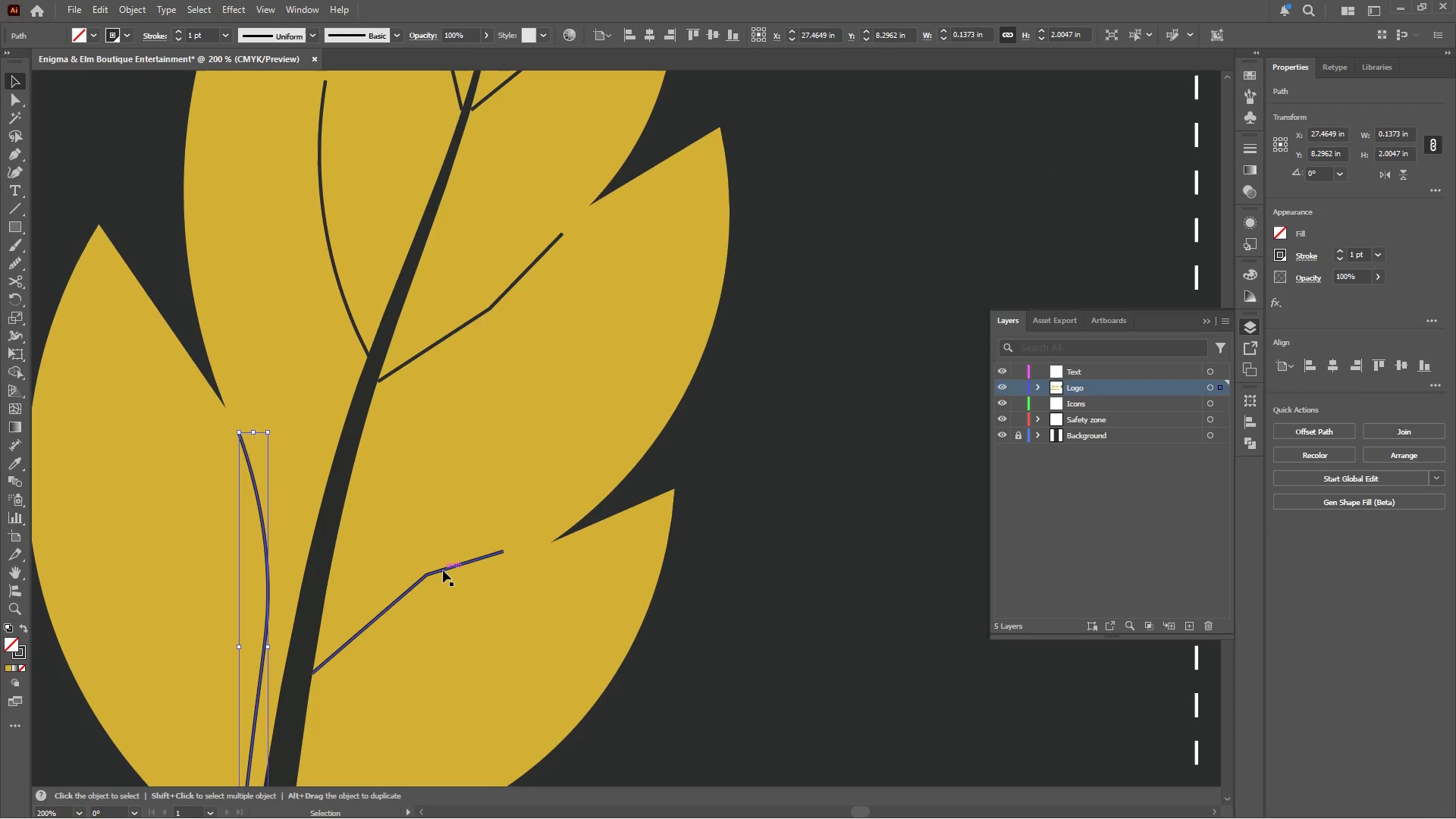 
left_click([443, 570])
 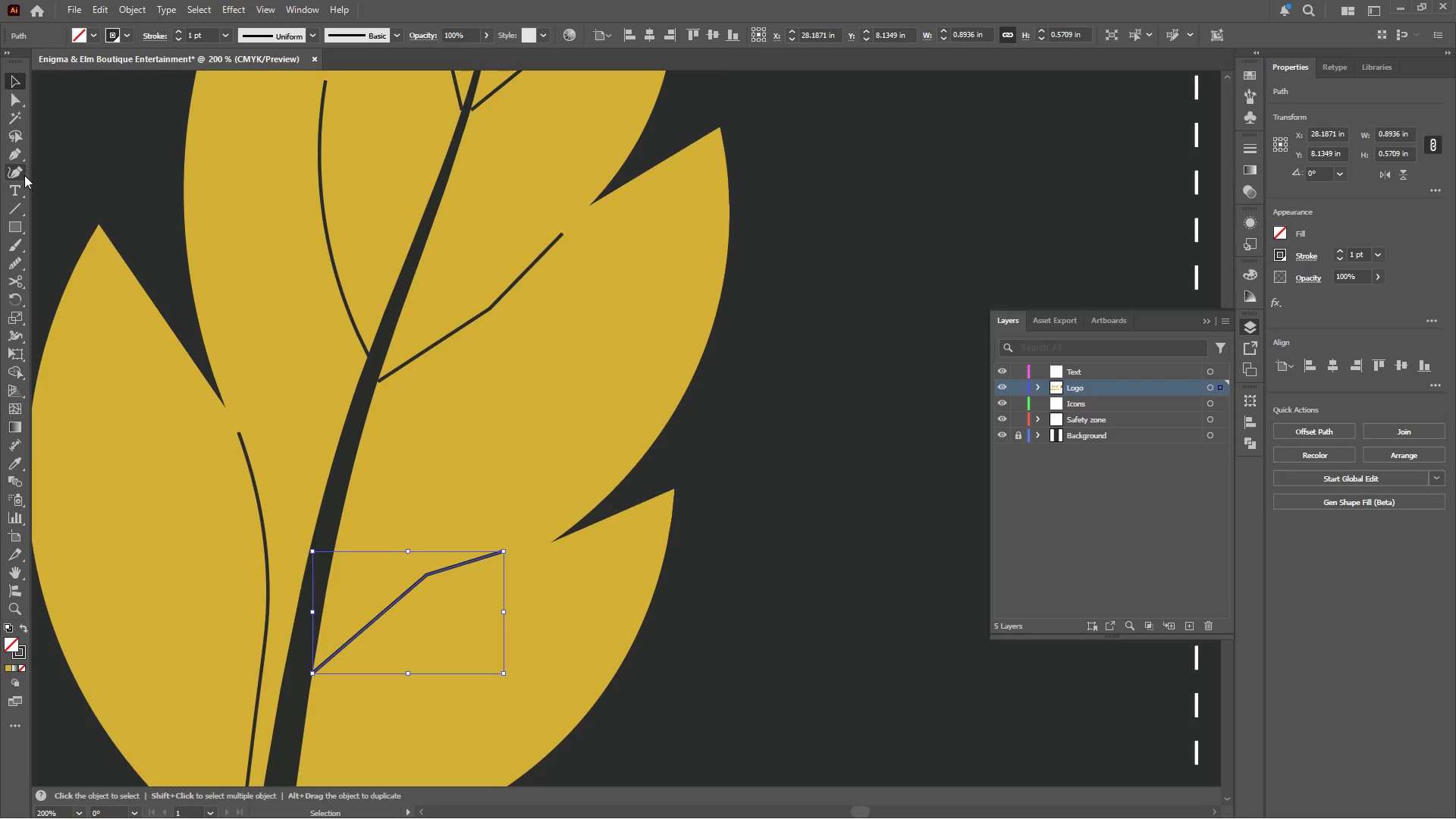 
left_click([18, 177])
 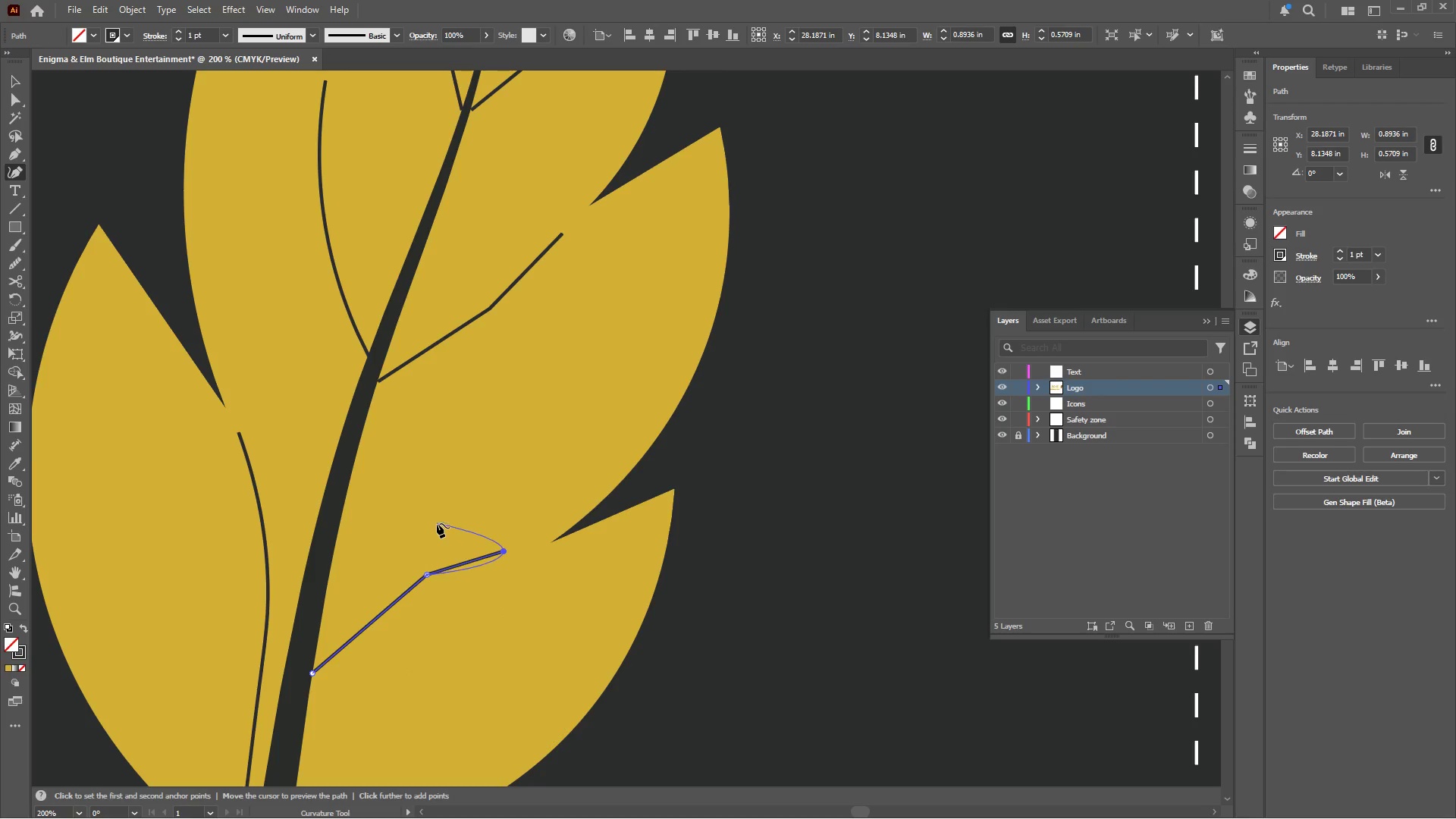 
key(Escape)
 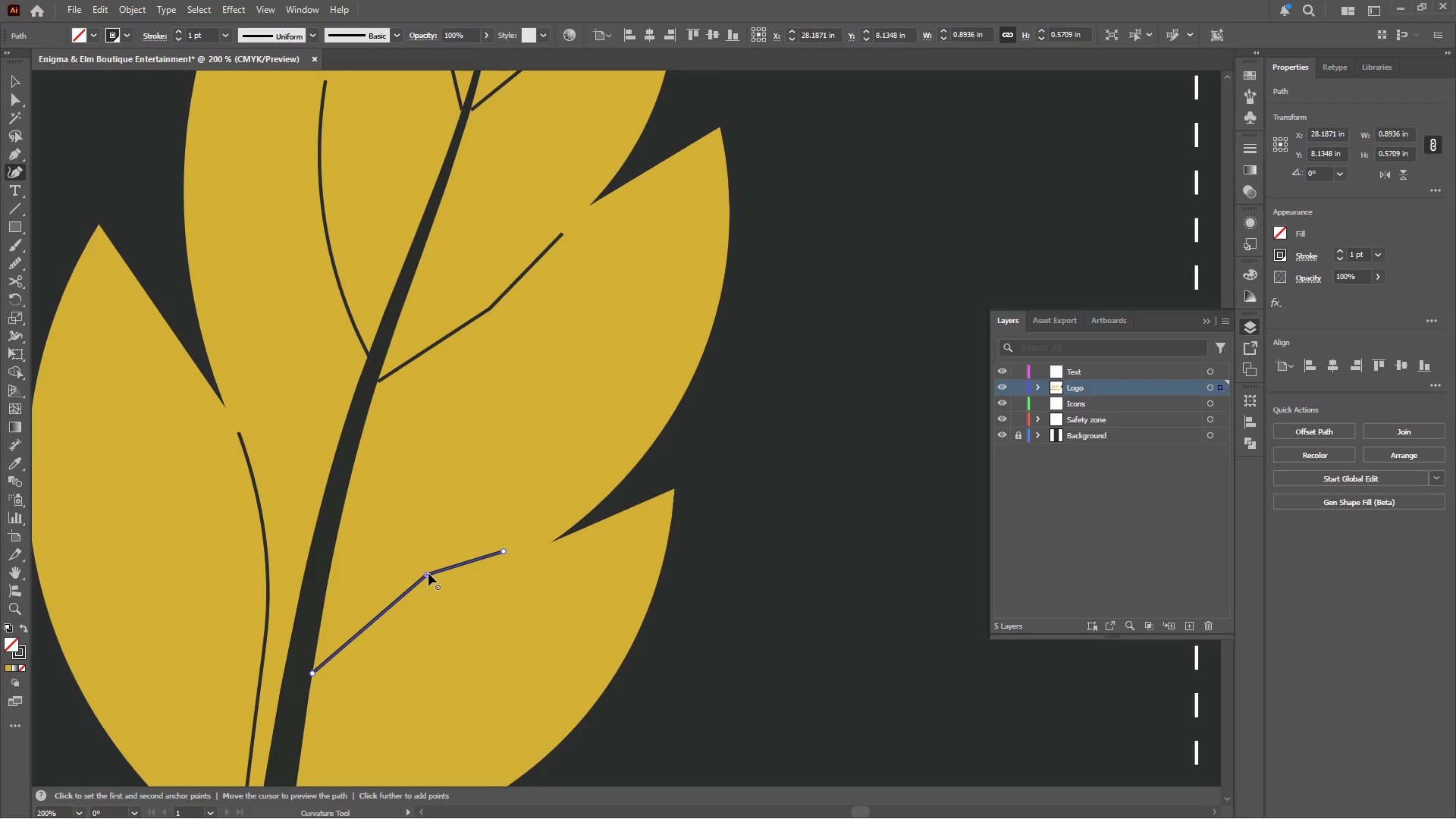 
double_click([428, 573])
 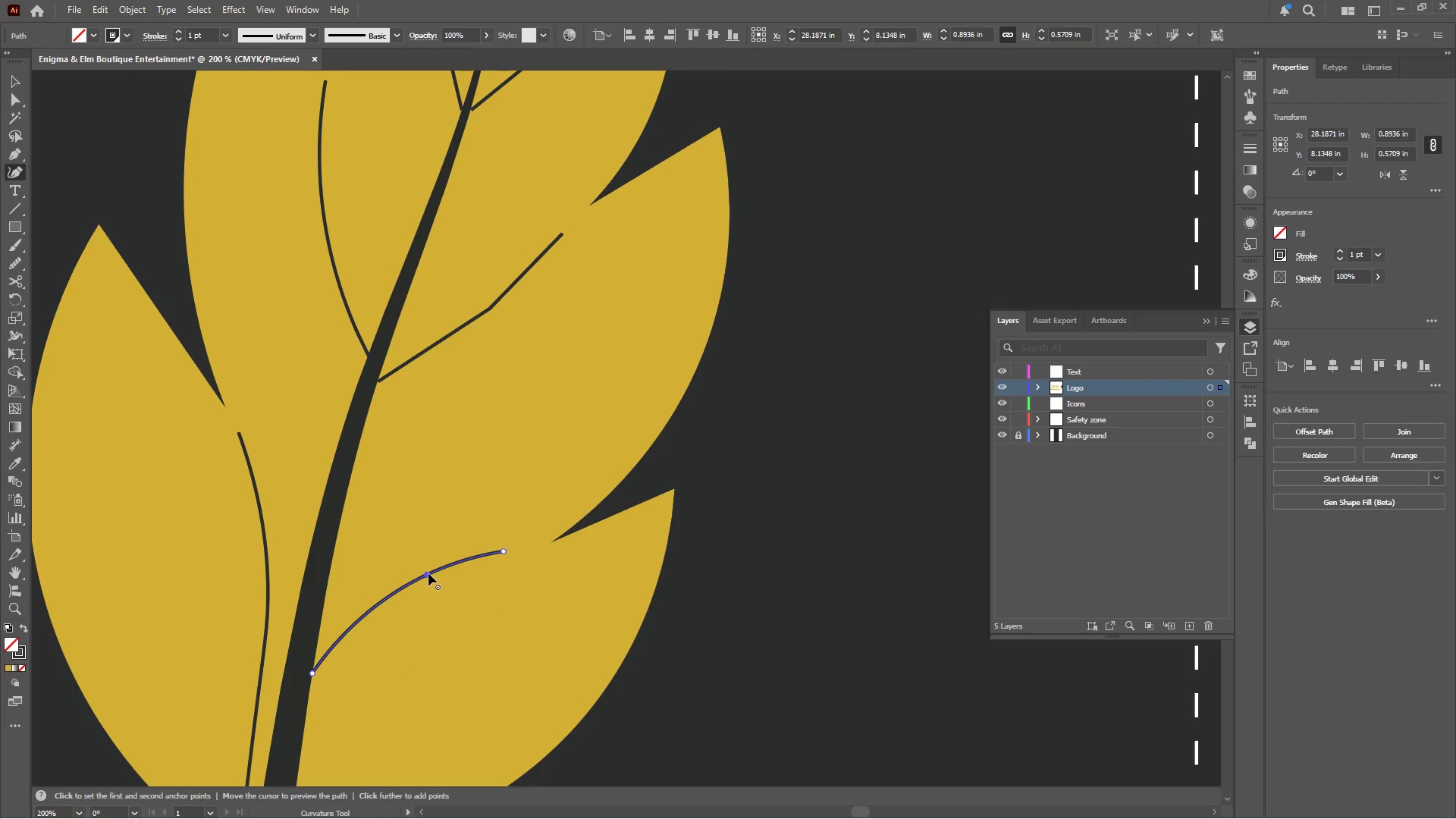 
left_click_drag(start_coordinate=[428, 573], to_coordinate=[417, 579])
 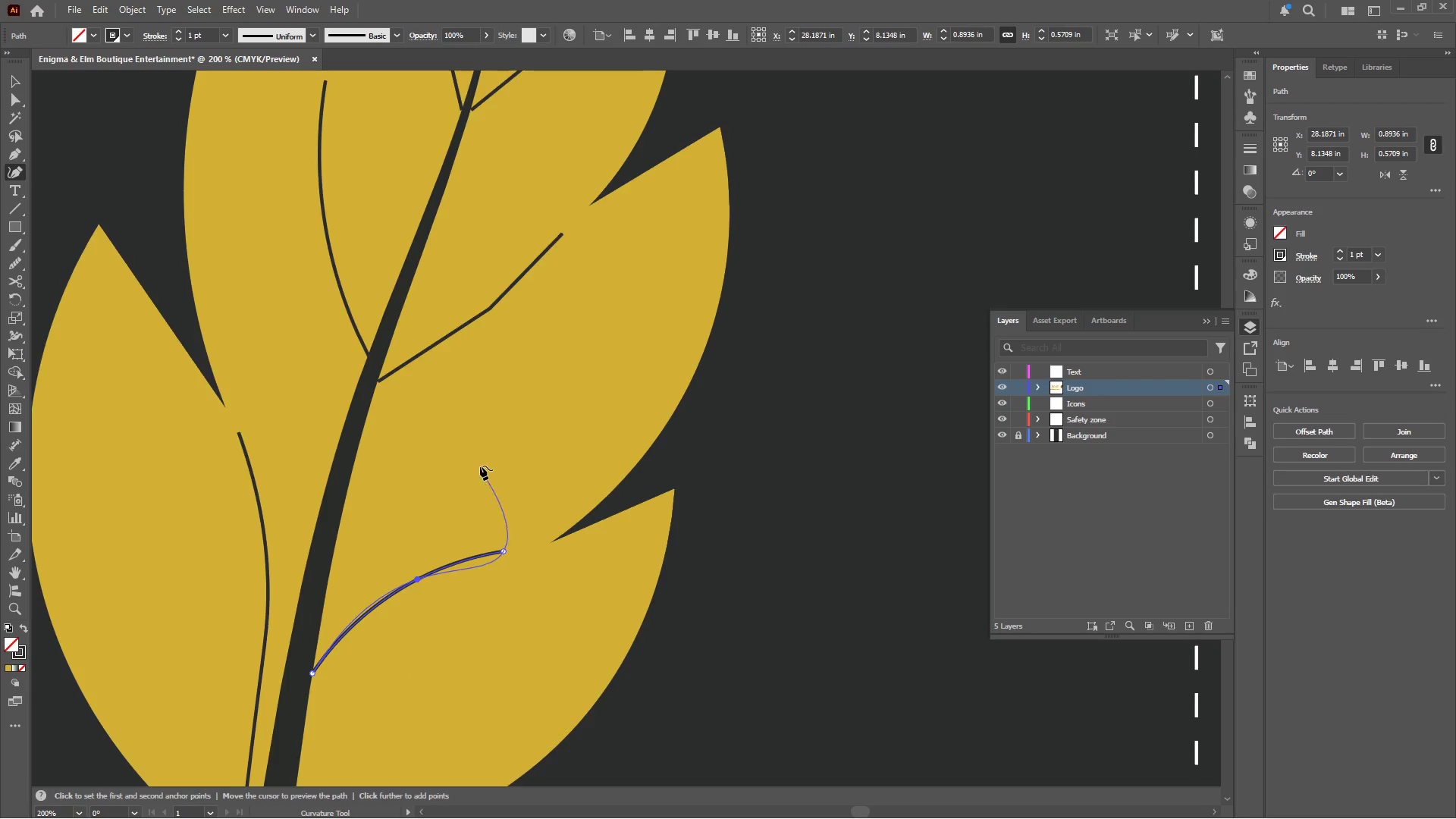 
key(Escape)
 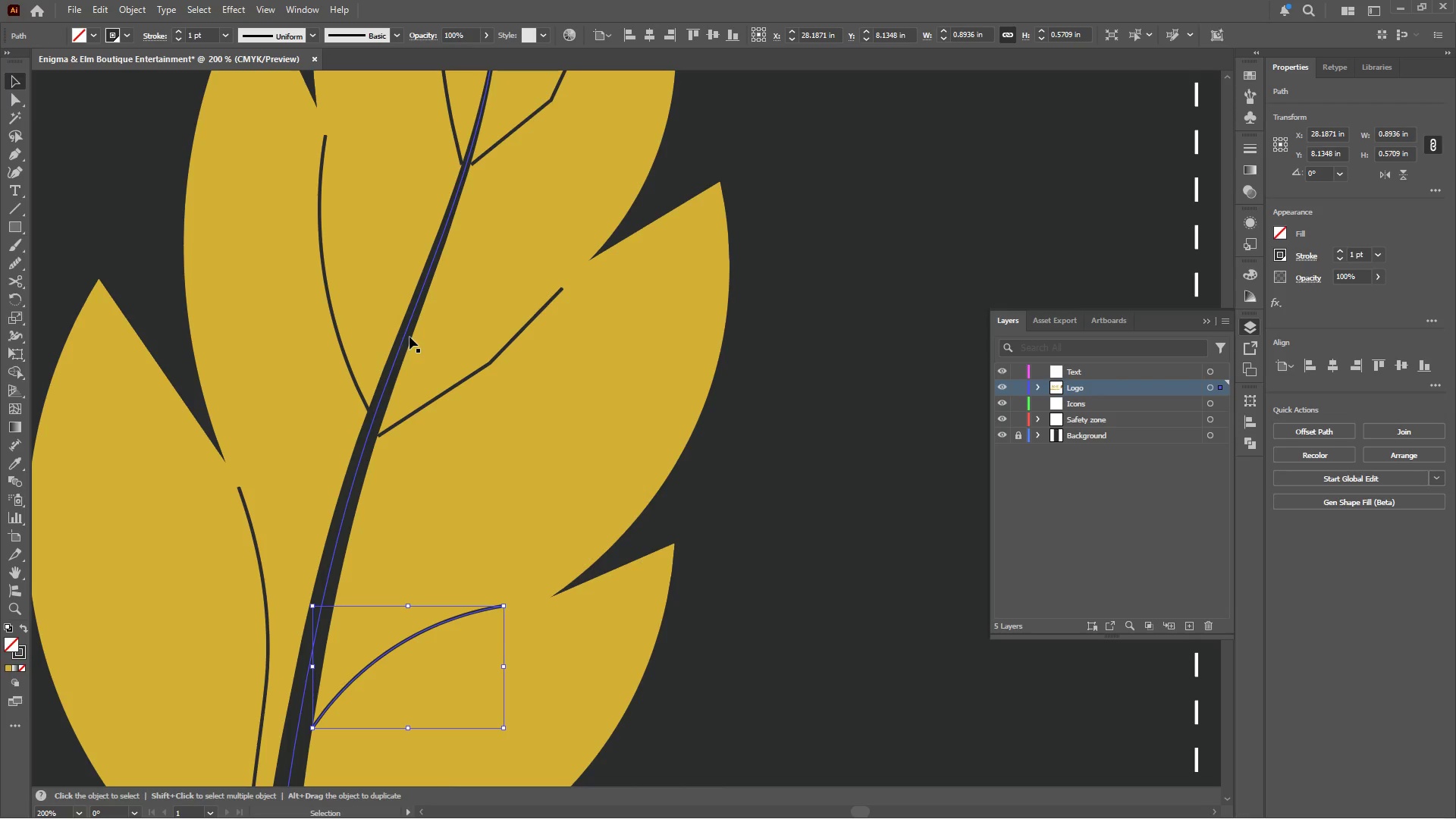 
scroll: coordinate [480, 466], scroll_direction: up, amount: 3.0
 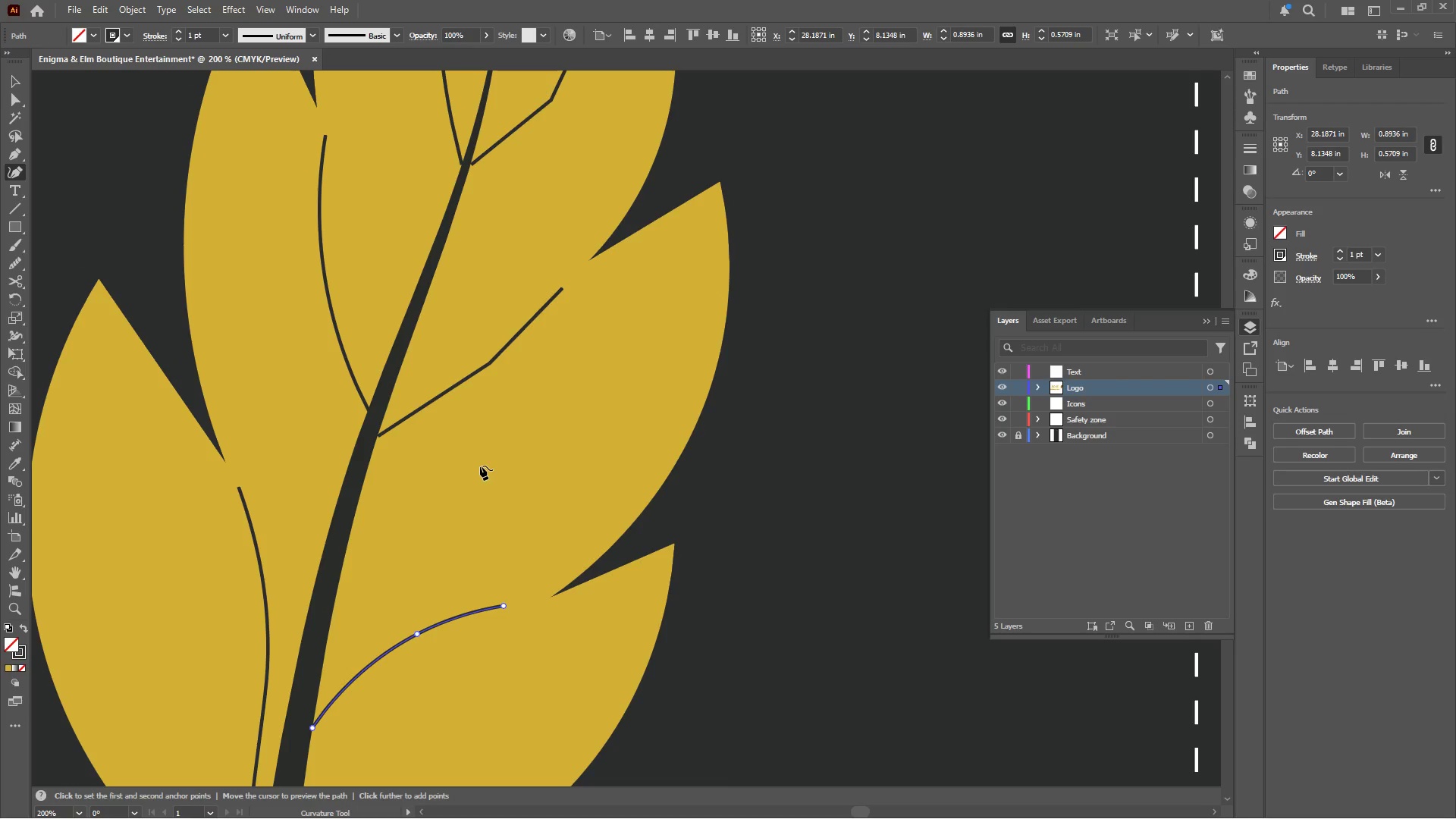 
left_click([457, 385])
 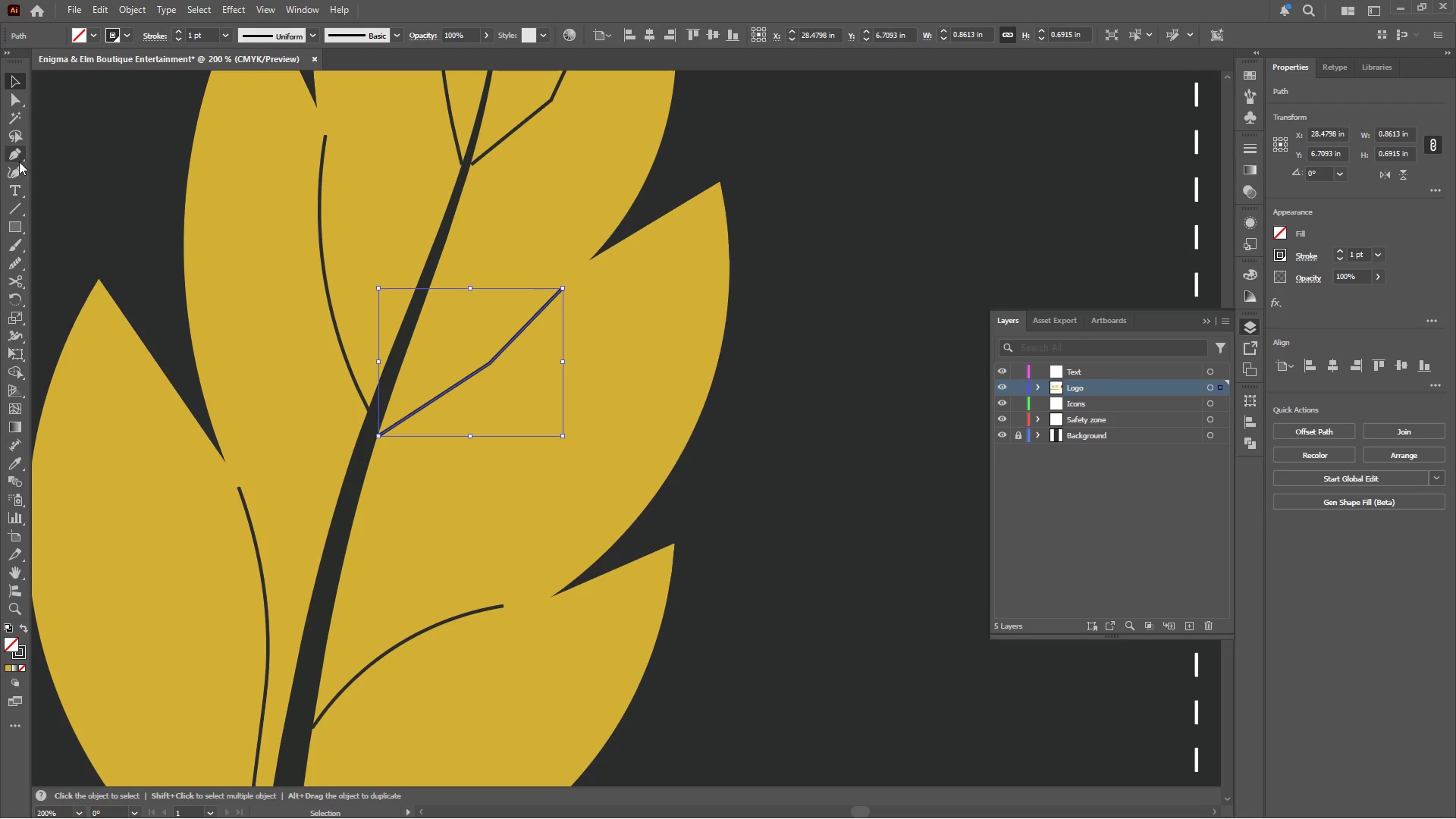 
left_click([14, 173])
 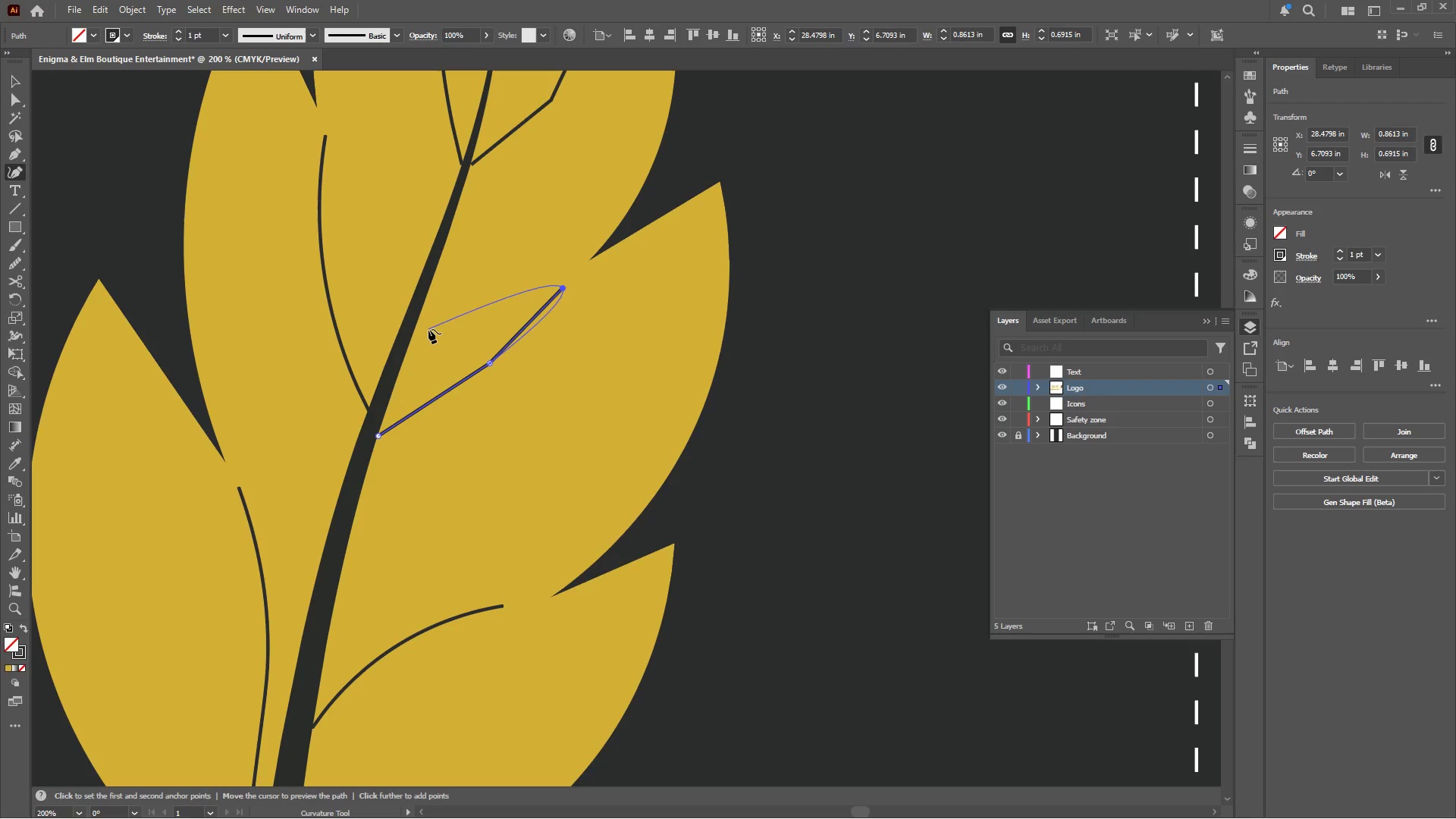 
key(Escape)
 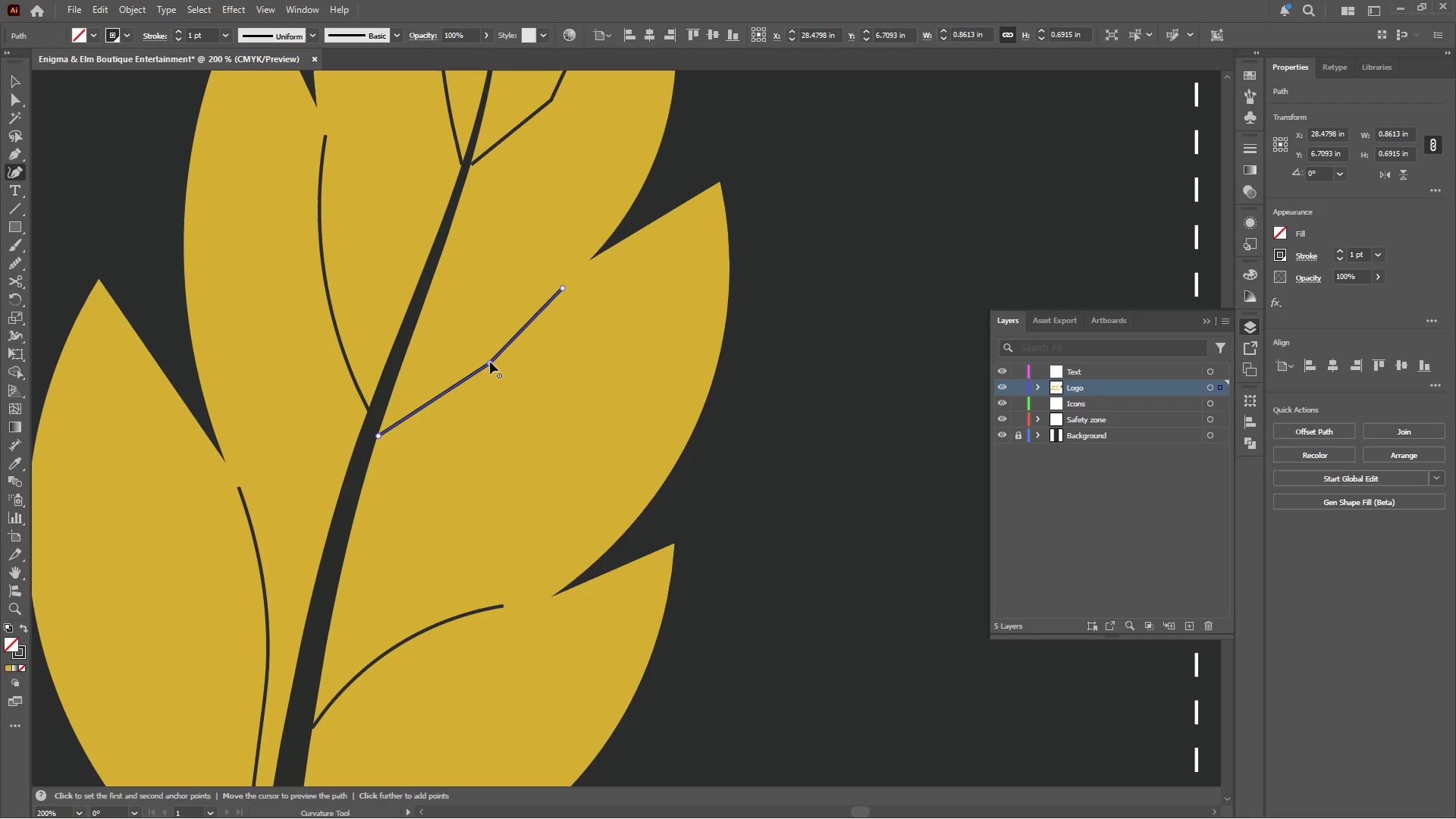 
double_click([490, 362])
 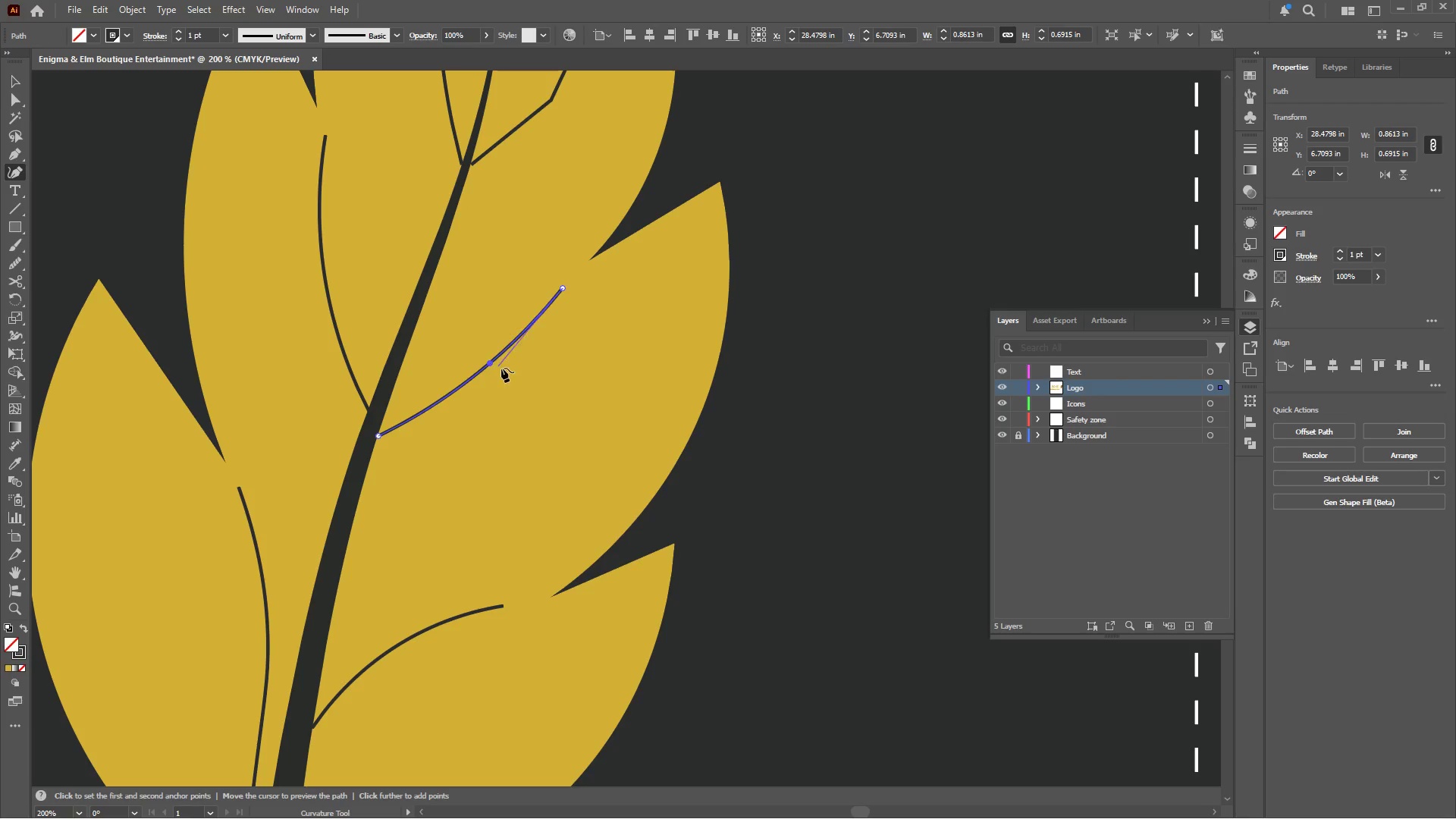 
key(Escape)
 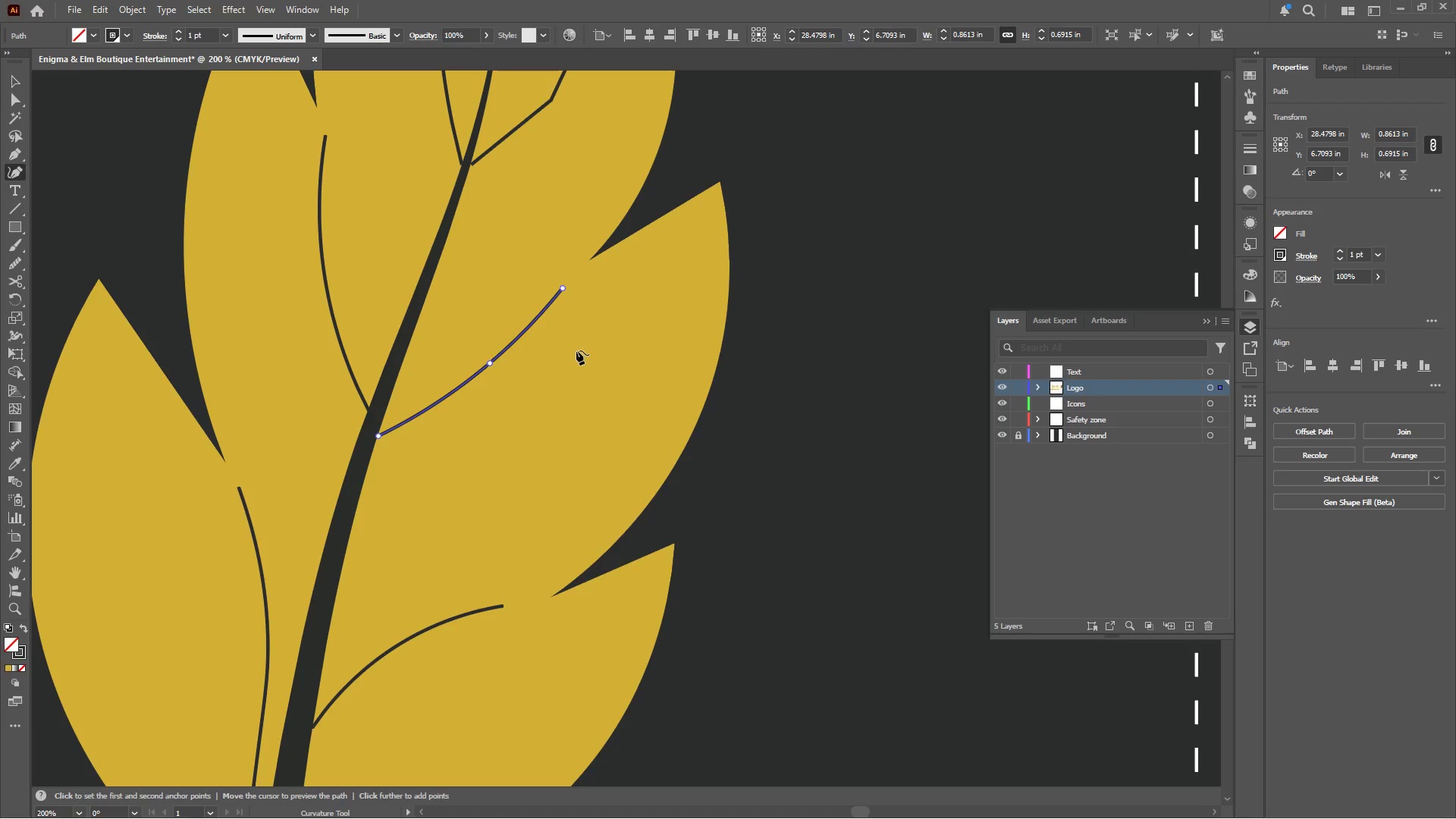 
key(Escape)
 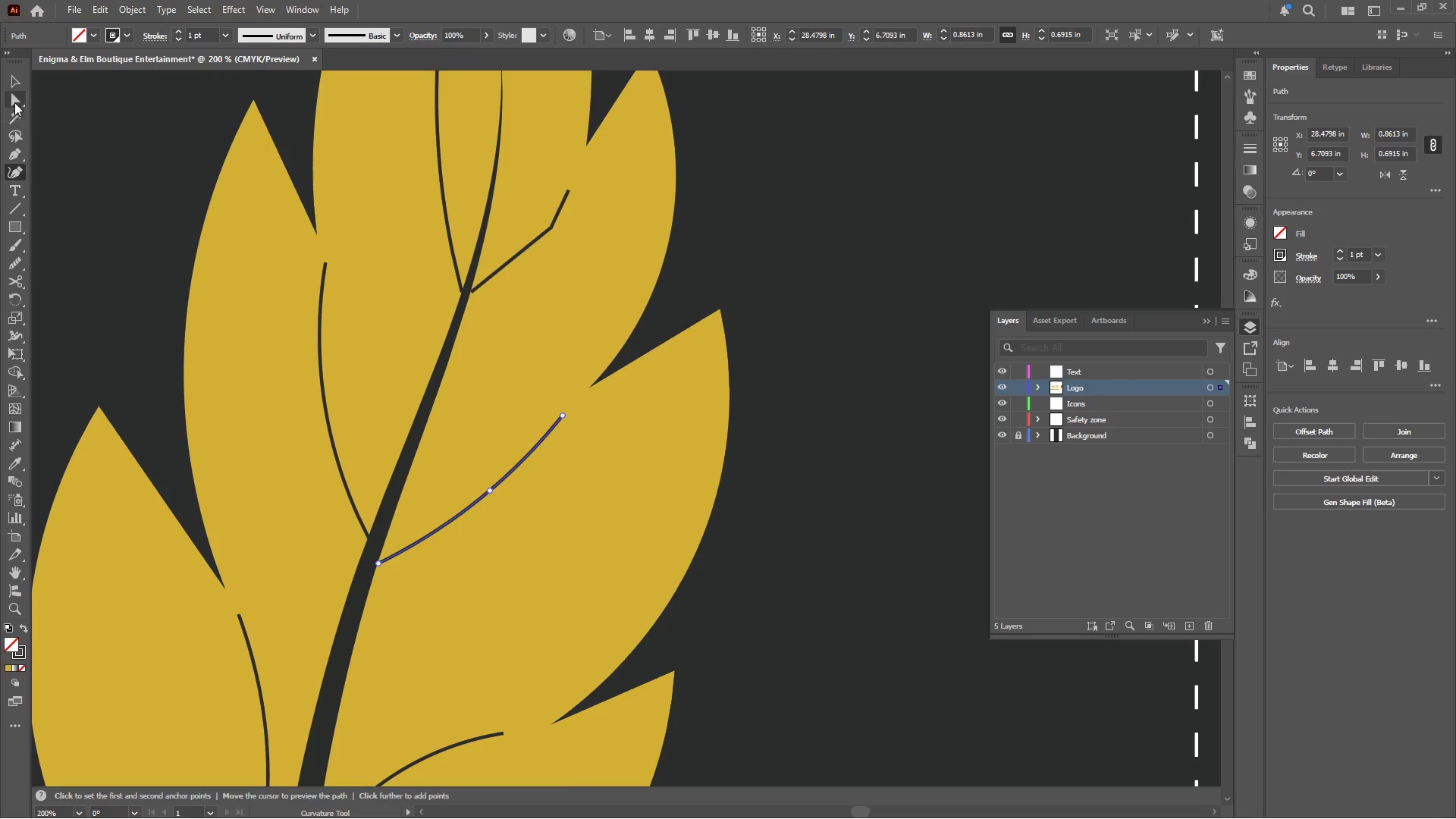 
scroll: coordinate [568, 343], scroll_direction: up, amount: 7.0
 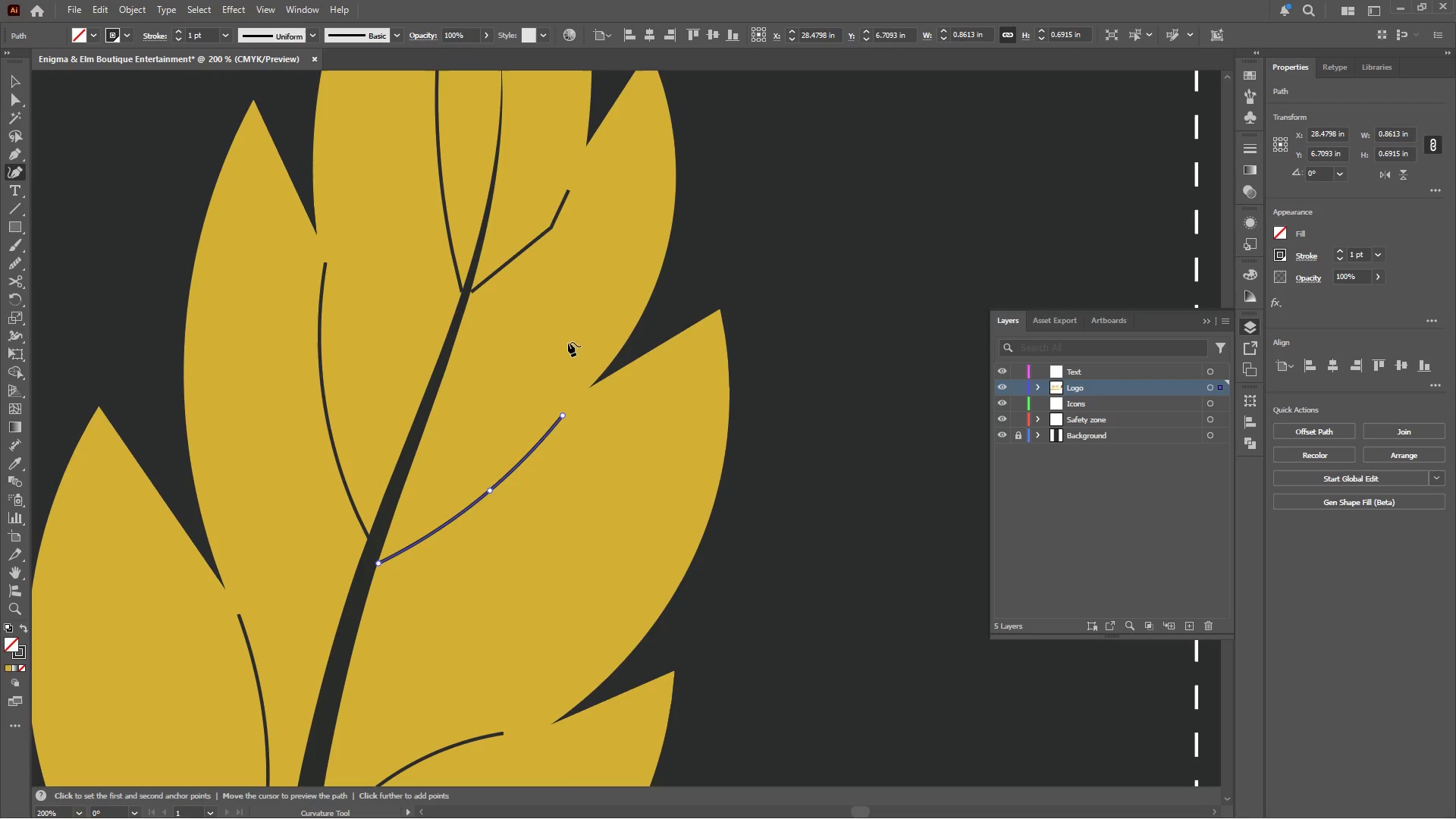 
left_click_drag(start_coordinate=[15, 80], to_coordinate=[19, 84])
 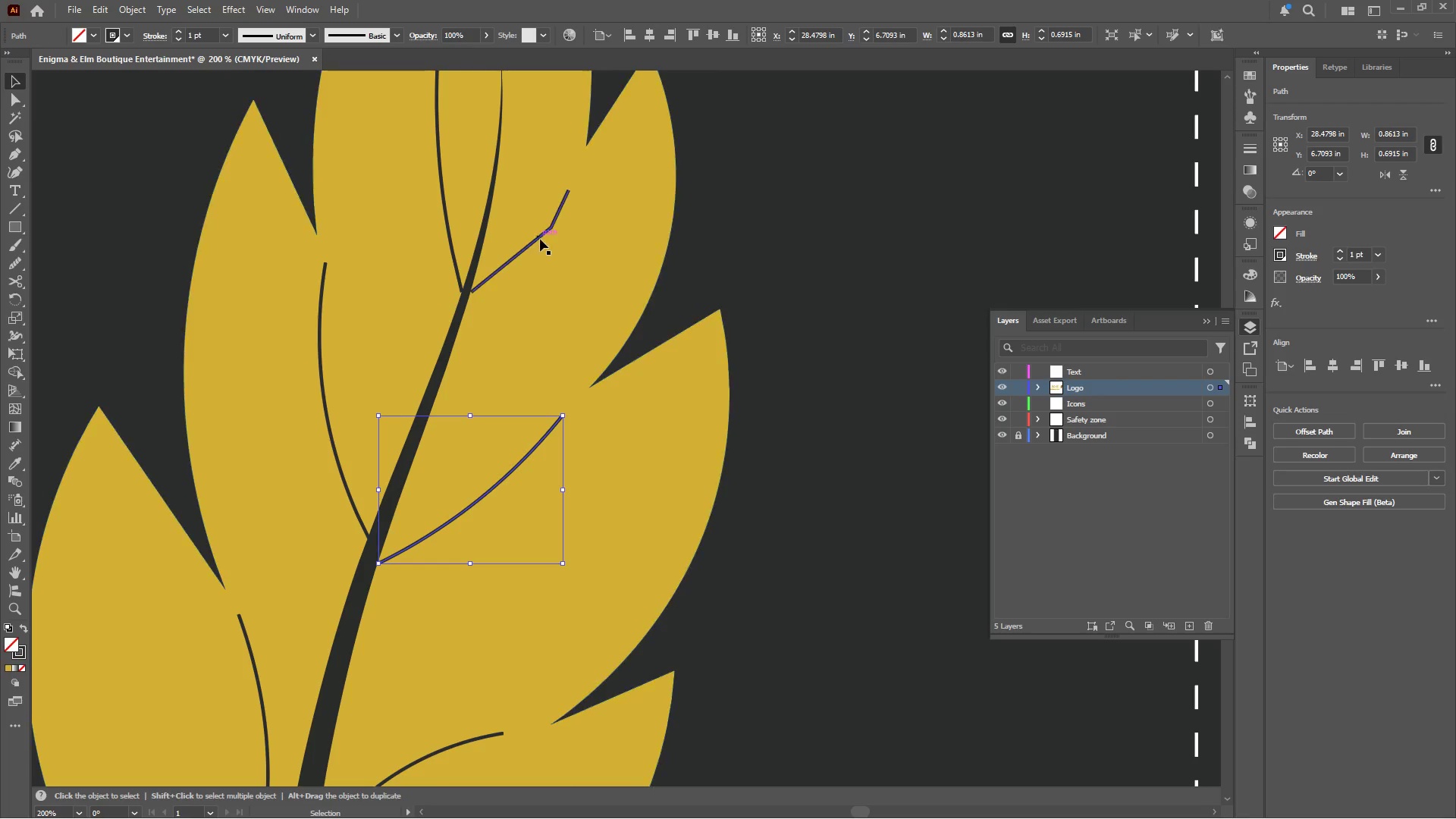 
left_click([540, 237])
 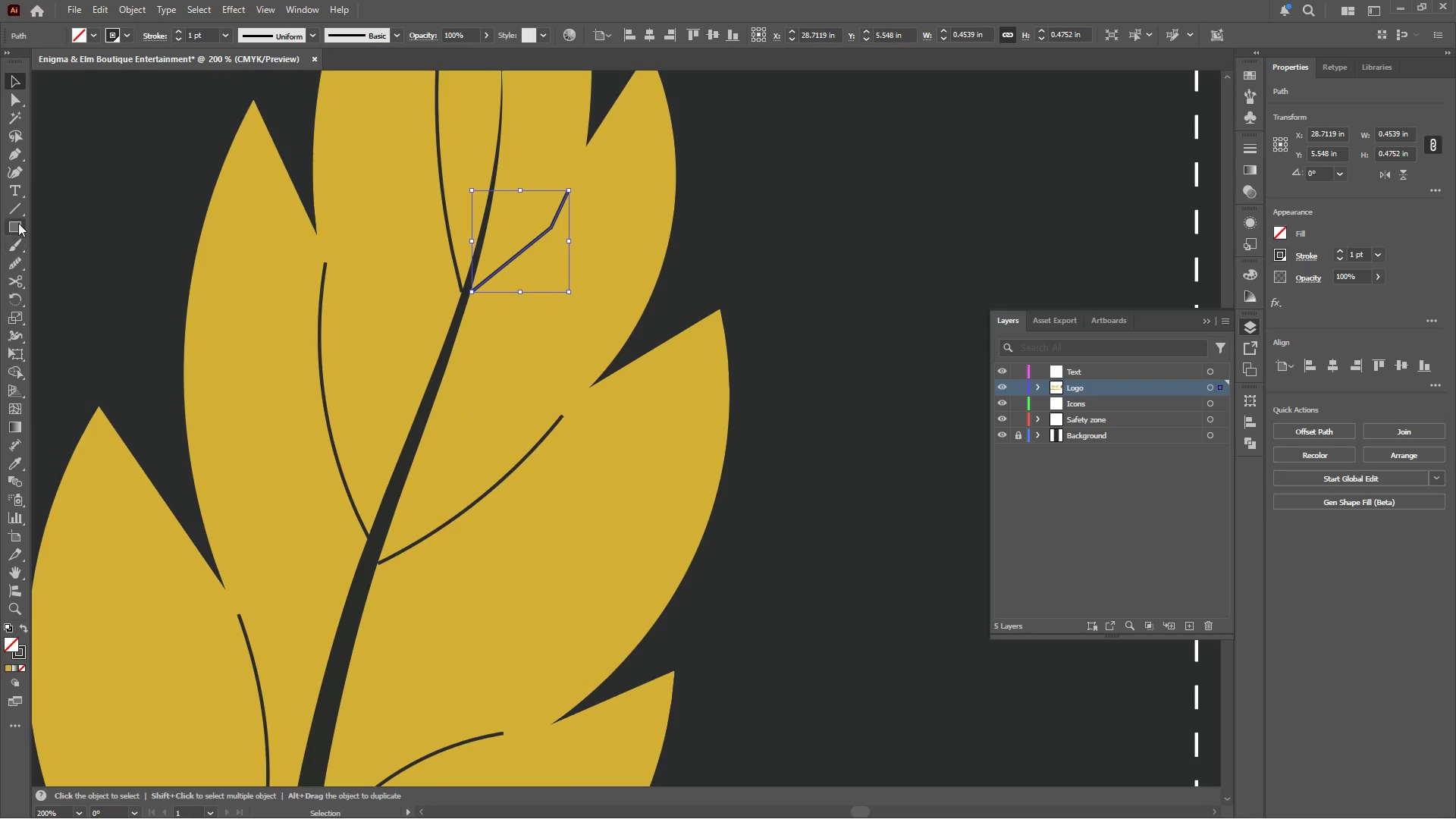 
left_click([12, 173])
 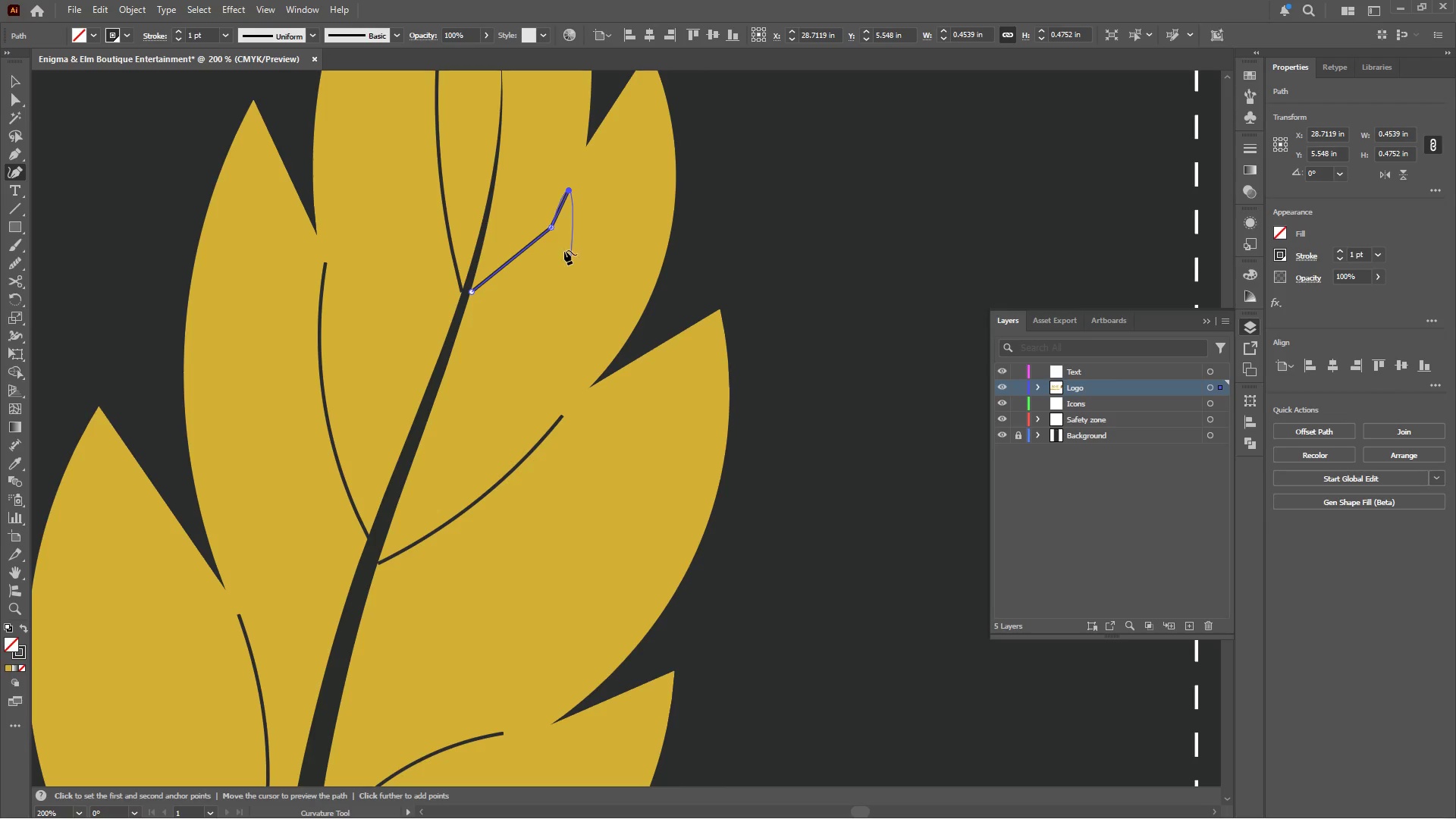 
key(Escape)
 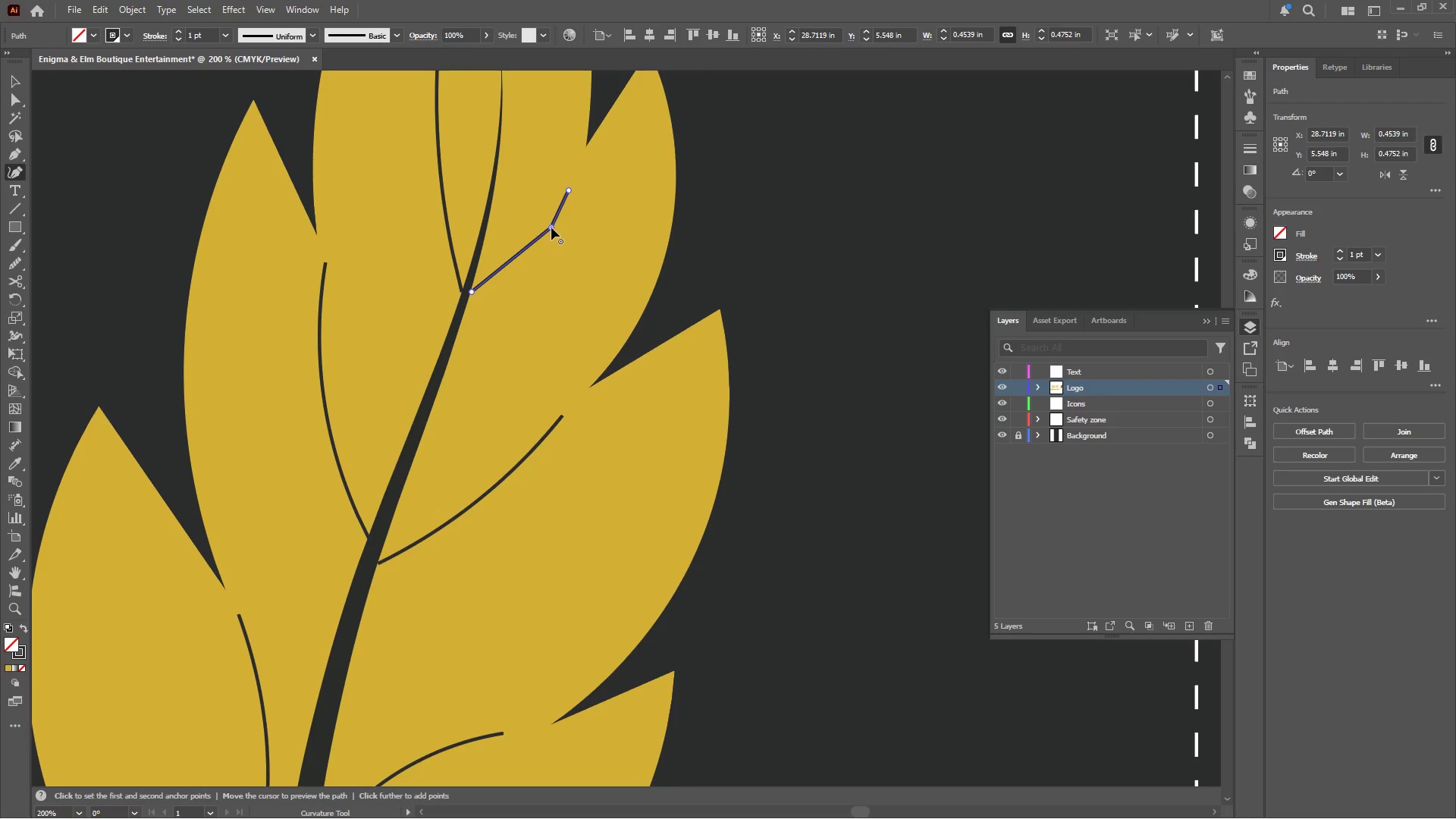 
double_click([551, 228])
 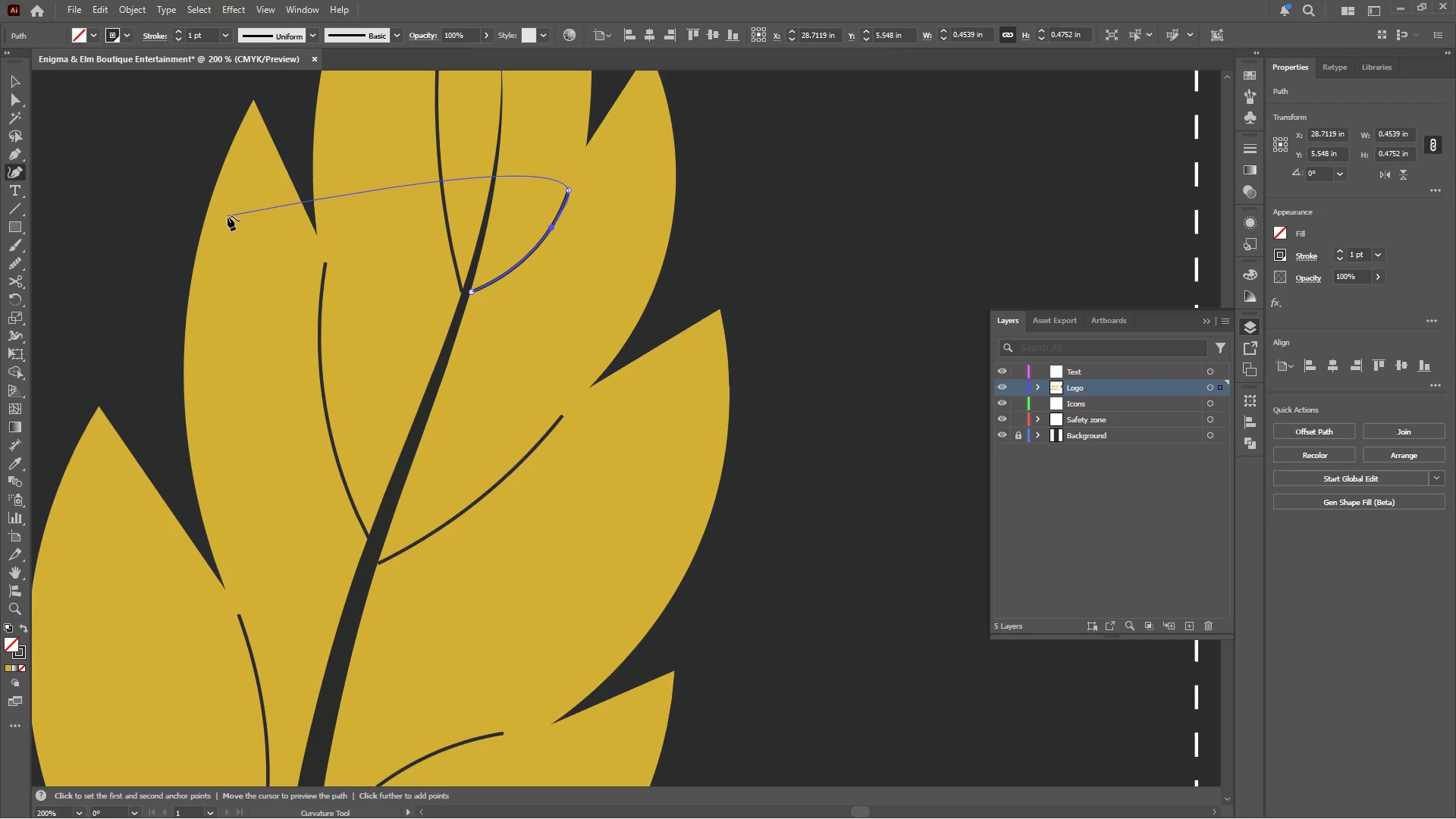 
key(Escape)
 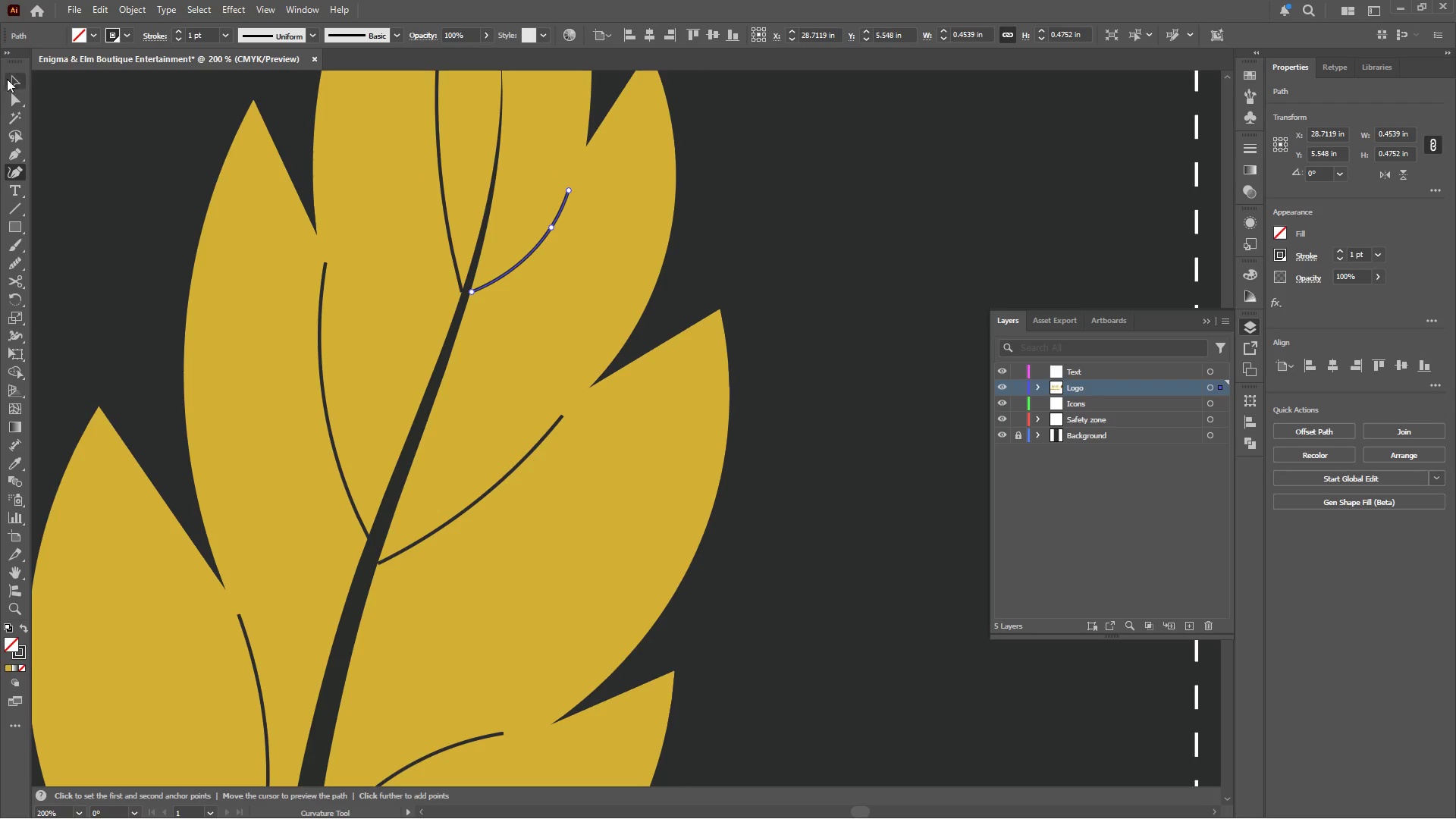 
left_click([14, 80])
 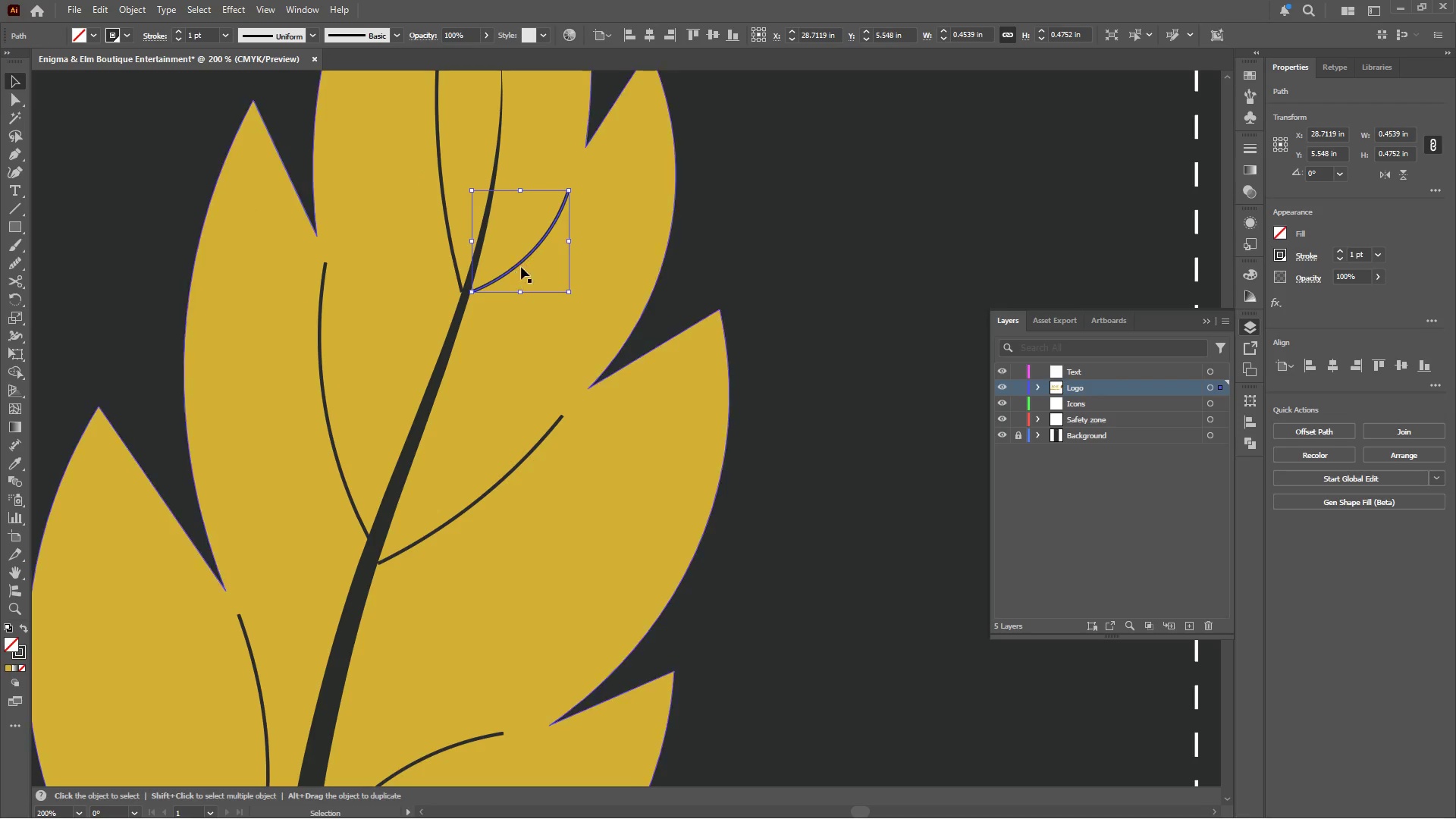 
hold_key(key=AltLeft, duration=0.34)
scroll: coordinate [496, 281], scroll_direction: up, amount: 2.0
 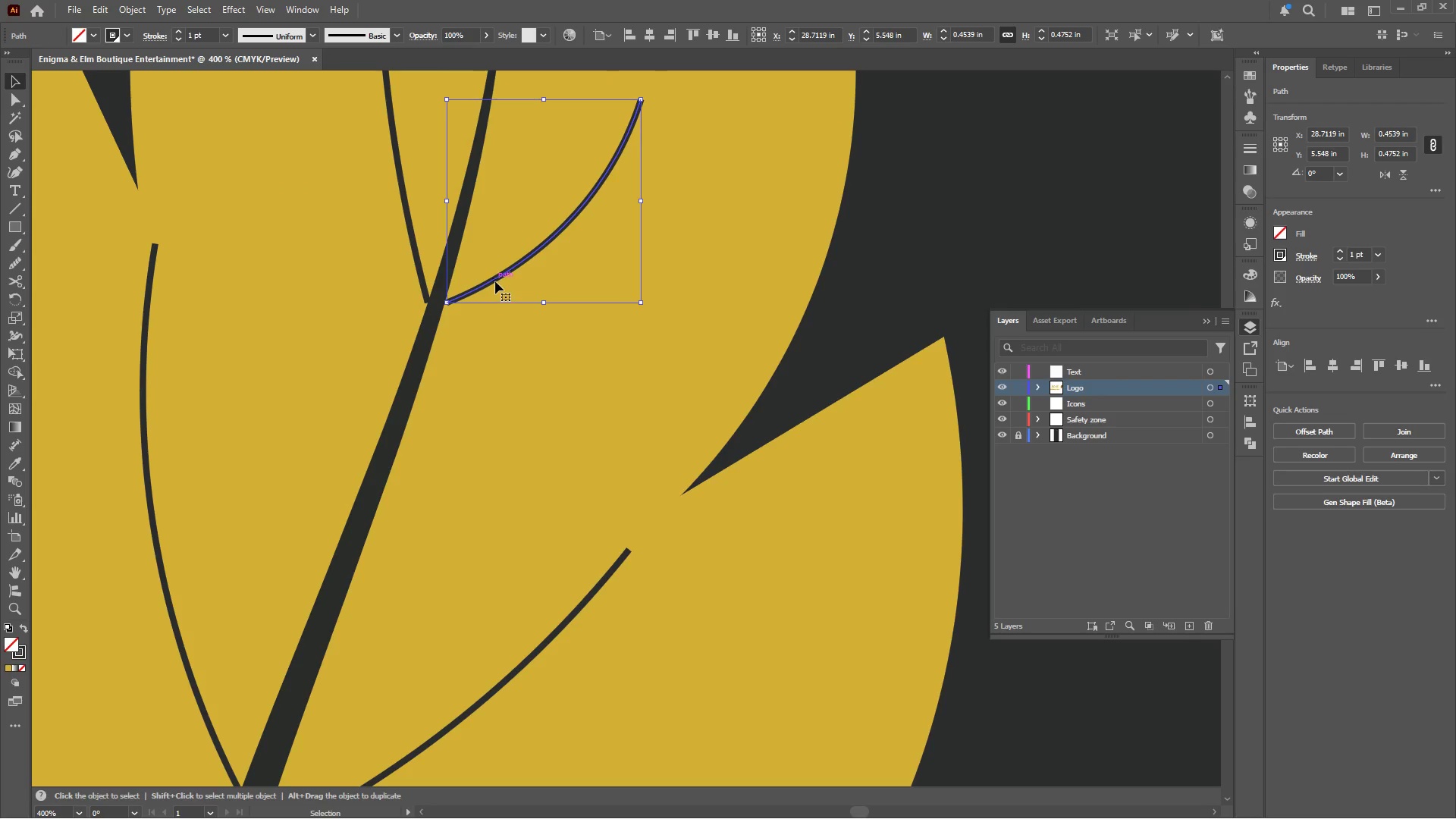 
left_click_drag(start_coordinate=[495, 281], to_coordinate=[483, 290])
 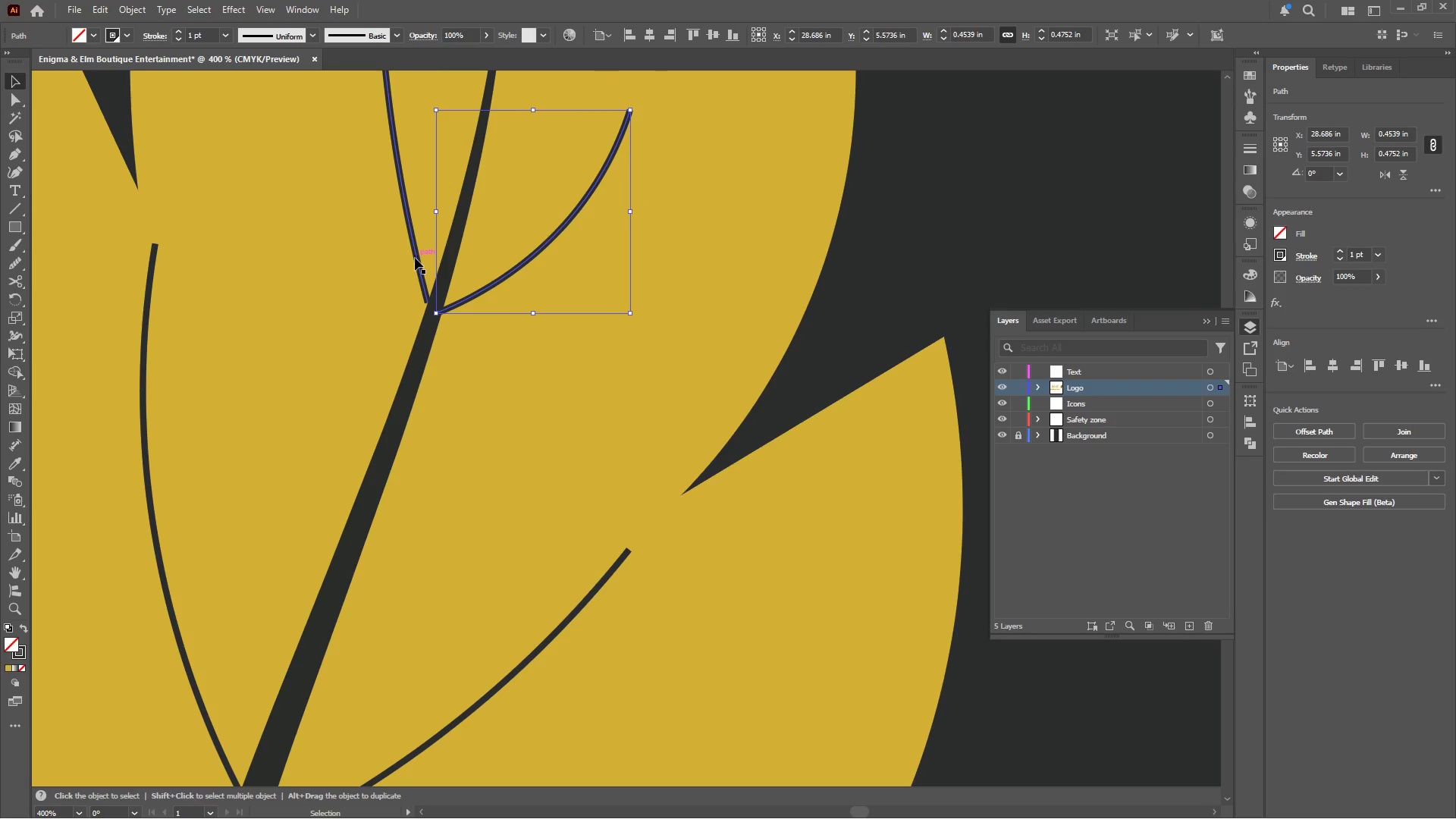 
left_click_drag(start_coordinate=[415, 257], to_coordinate=[422, 270])
 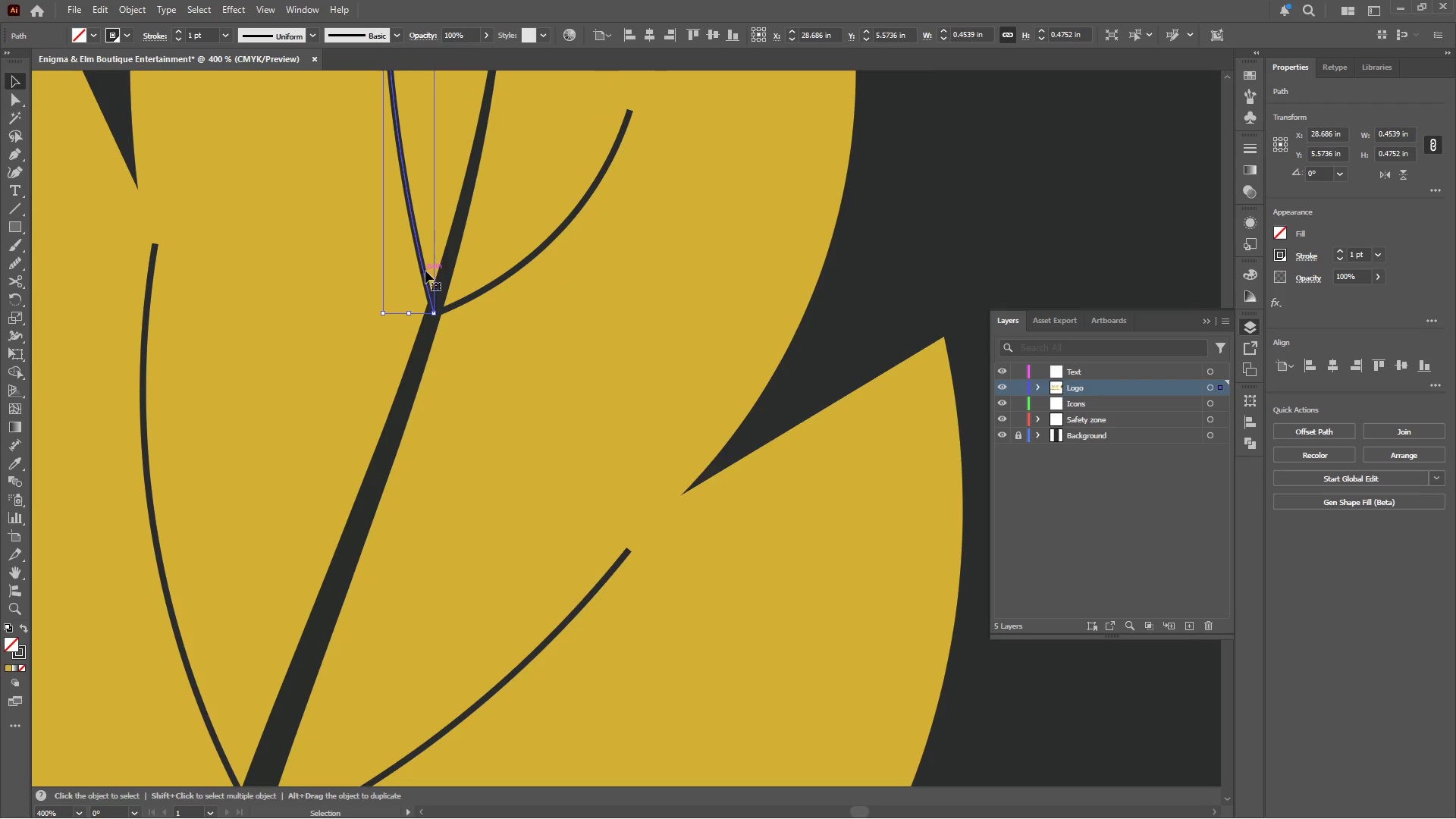 
hold_key(key=AltLeft, duration=0.42)
 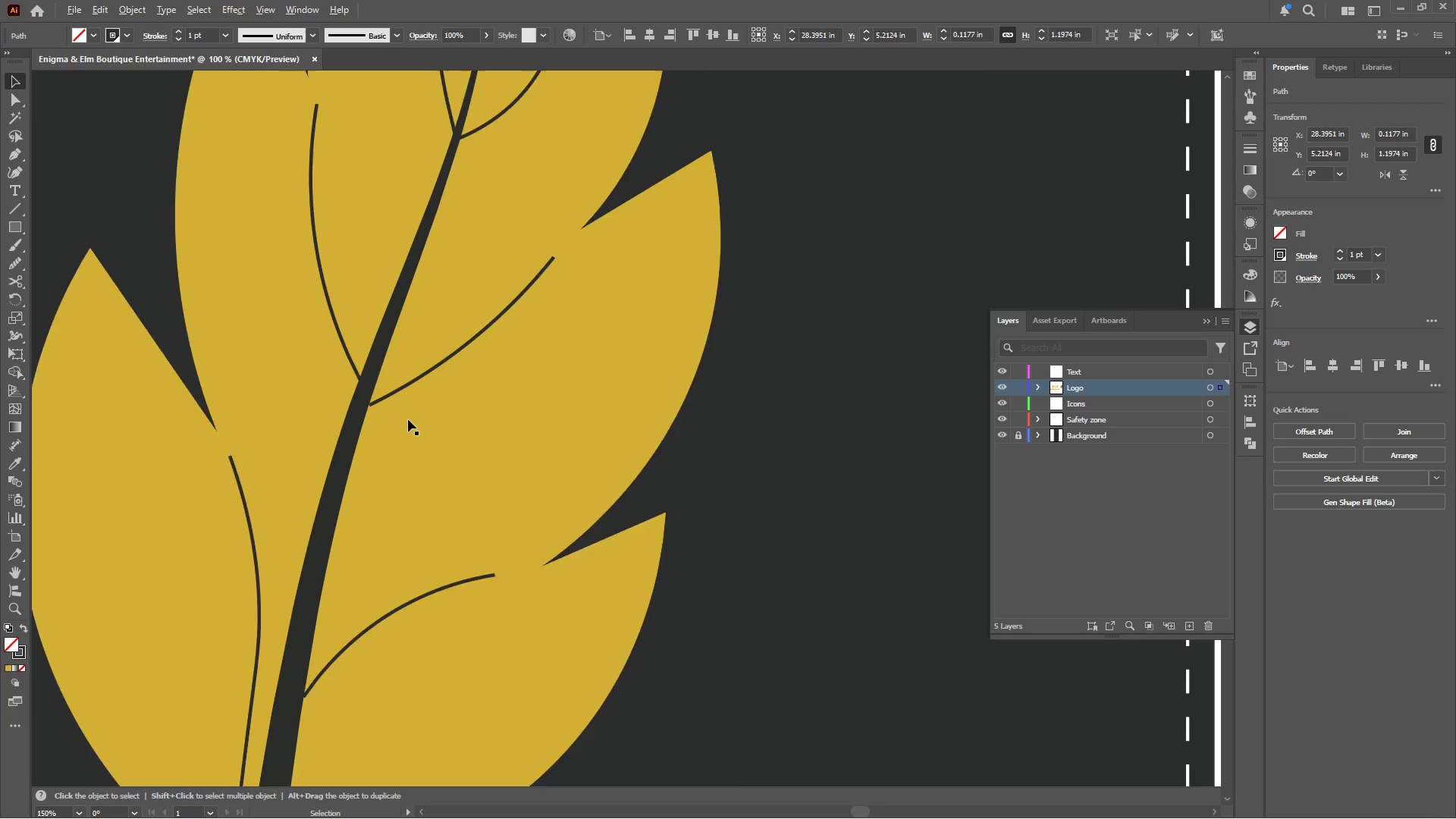 
hold_key(key=AltLeft, duration=0.39)
 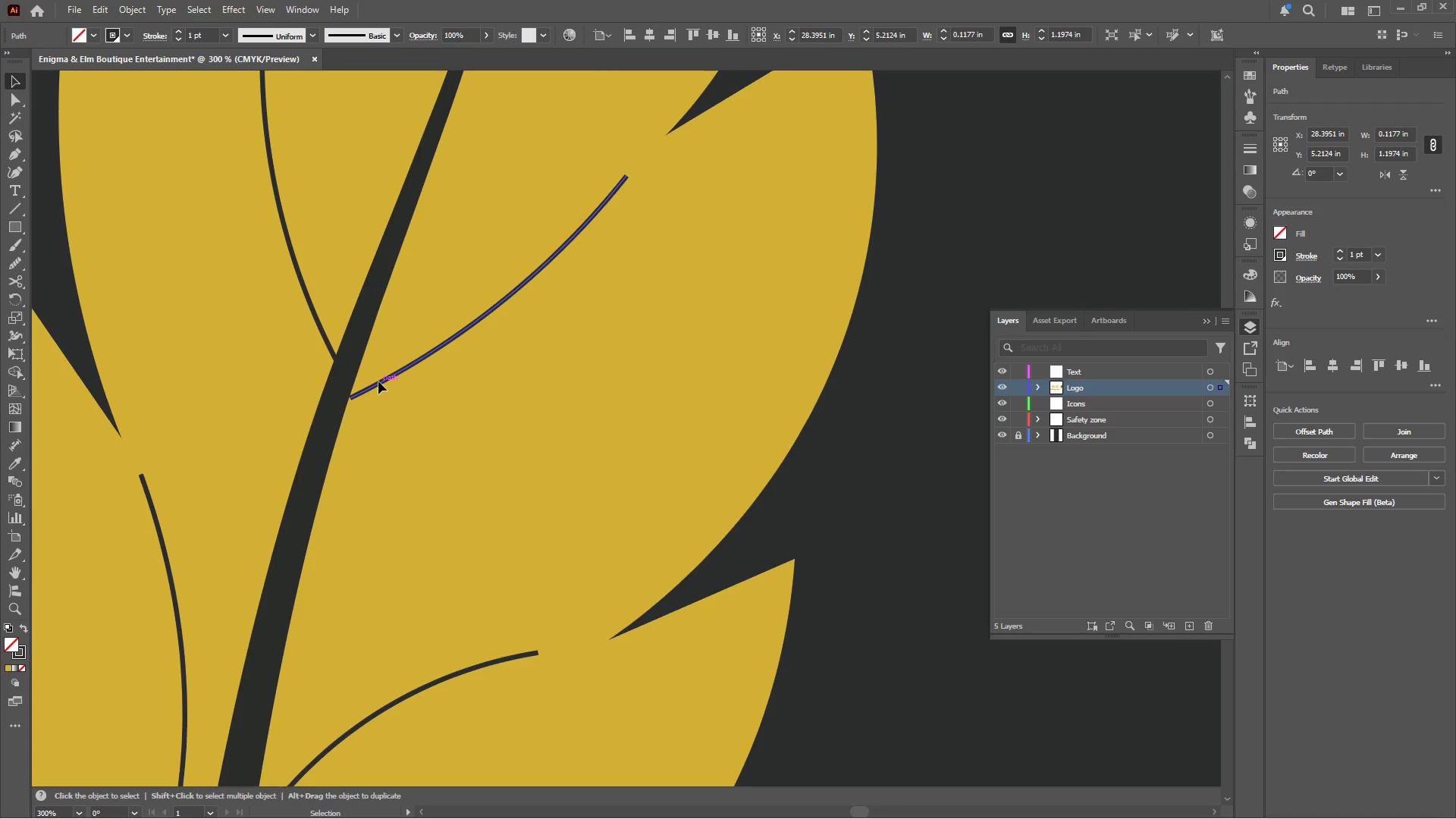 
scroll: coordinate [431, 268], scroll_direction: down, amount: 4.0
 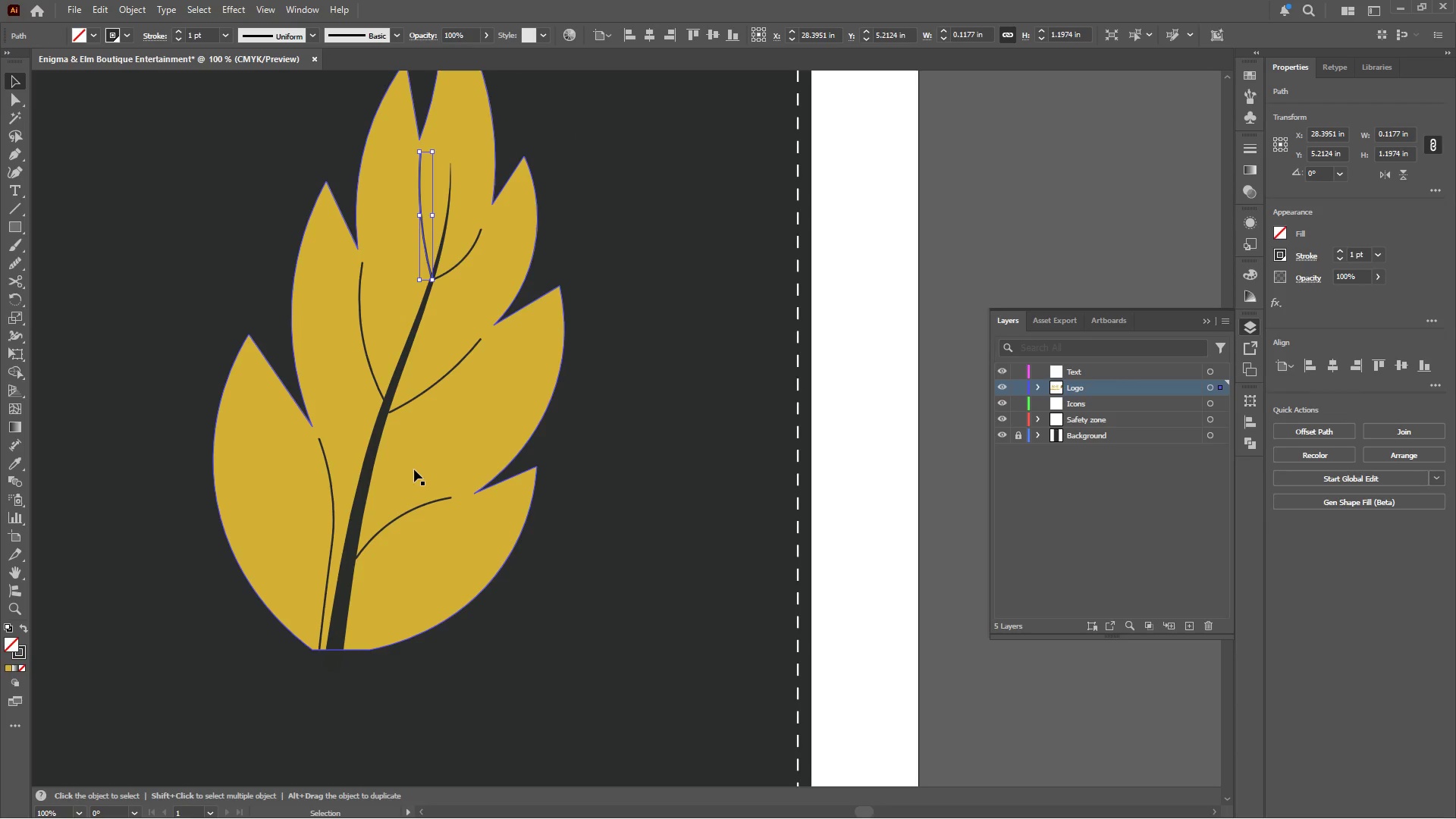 
scroll: coordinate [408, 419], scroll_direction: up, amount: 3.0
 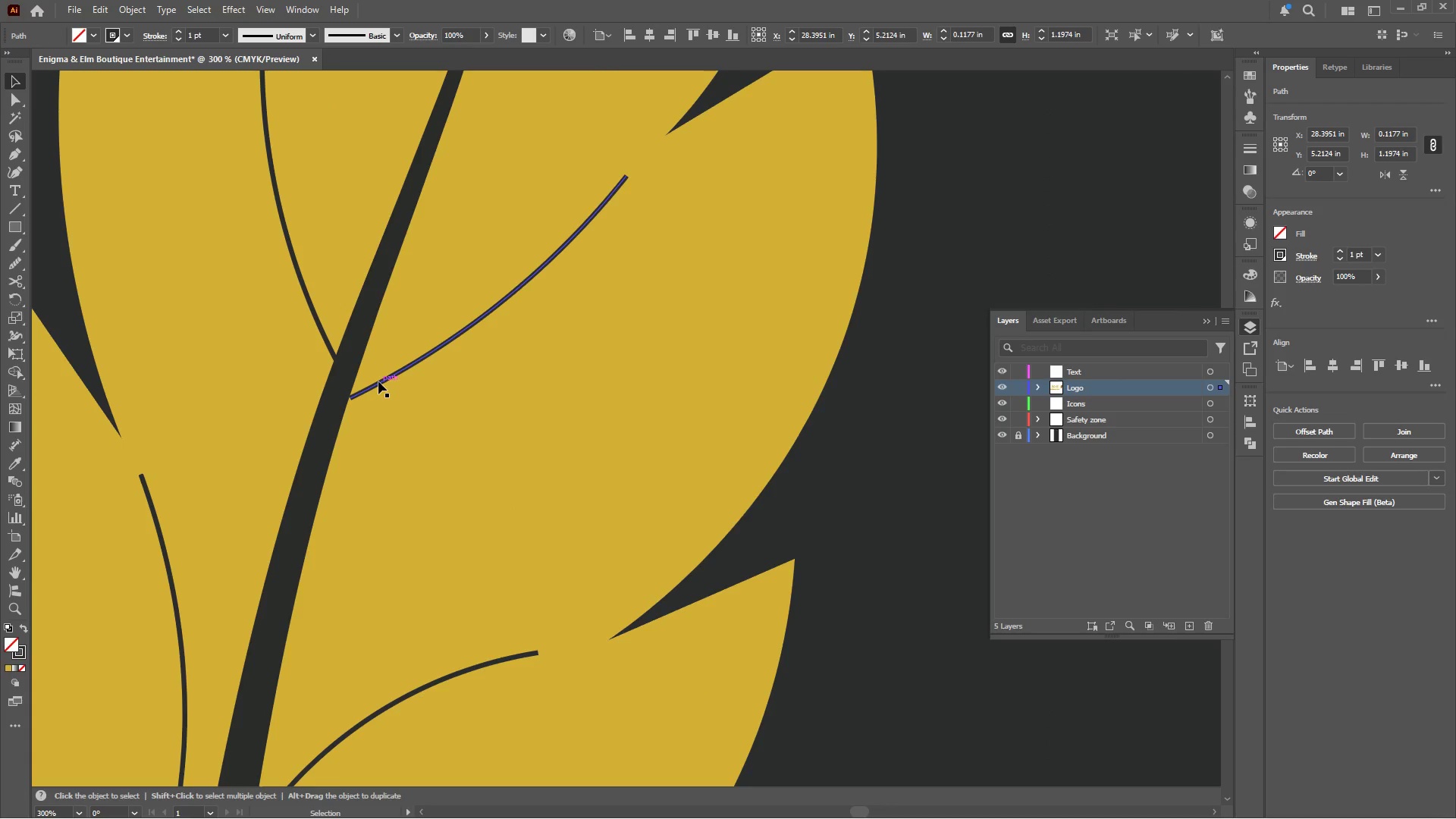 
left_click_drag(start_coordinate=[378, 381], to_coordinate=[374, 365])
 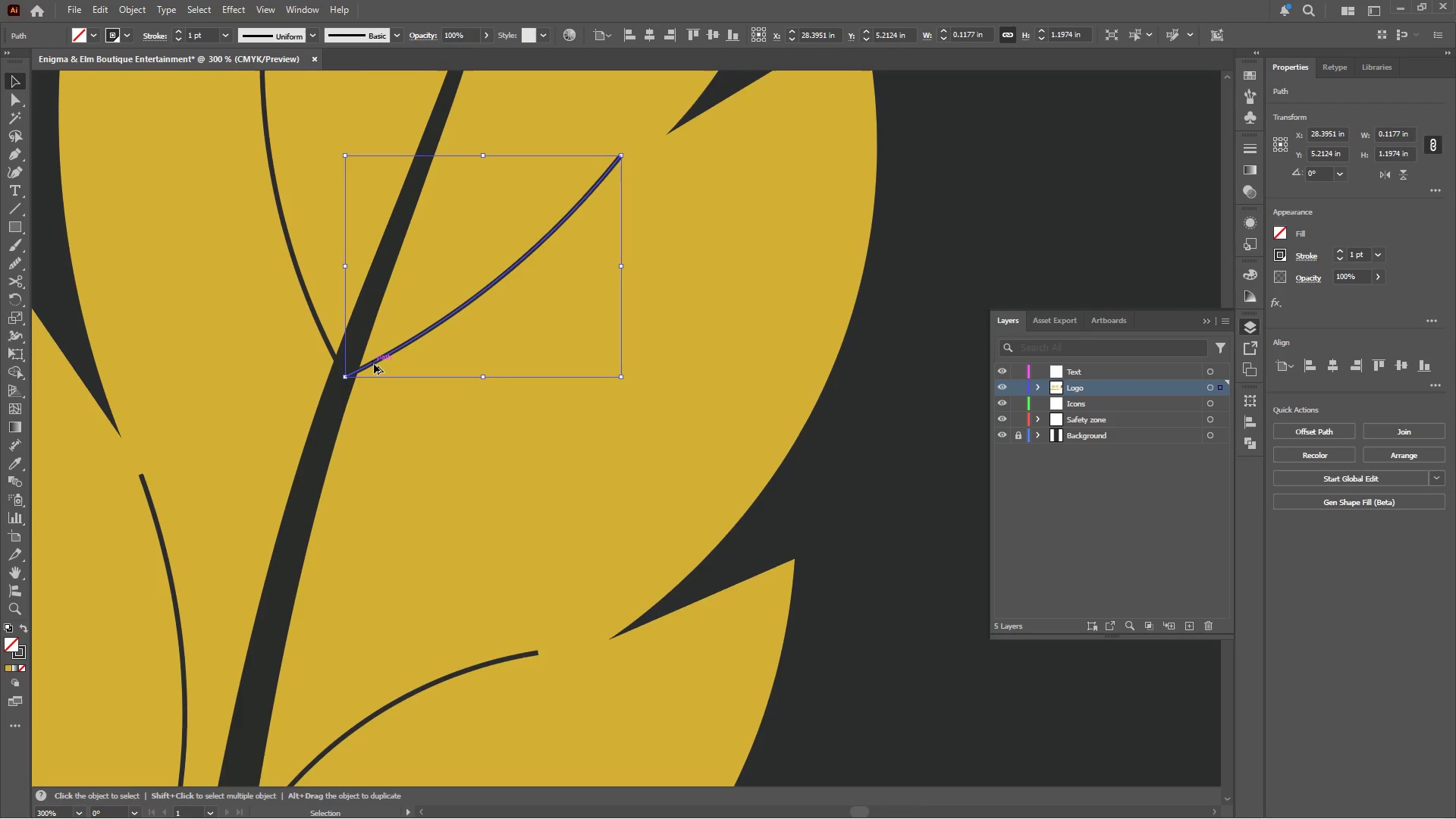 
hold_key(key=AltLeft, duration=0.38)
scroll: coordinate [374, 364], scroll_direction: down, amount: 2.0
 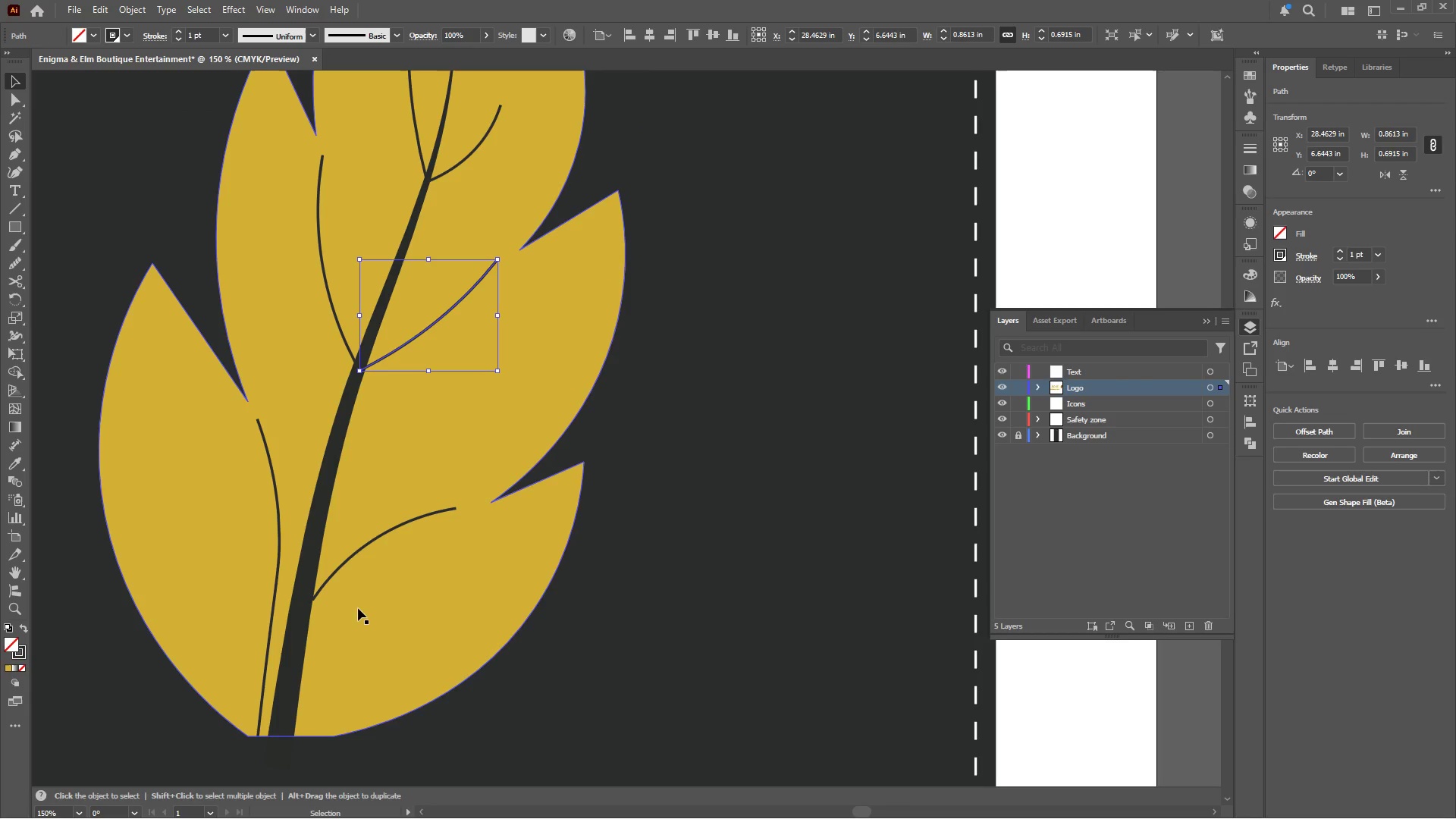 
hold_key(key=AltLeft, duration=0.31)
scroll: coordinate [335, 596], scroll_direction: up, amount: 2.0
 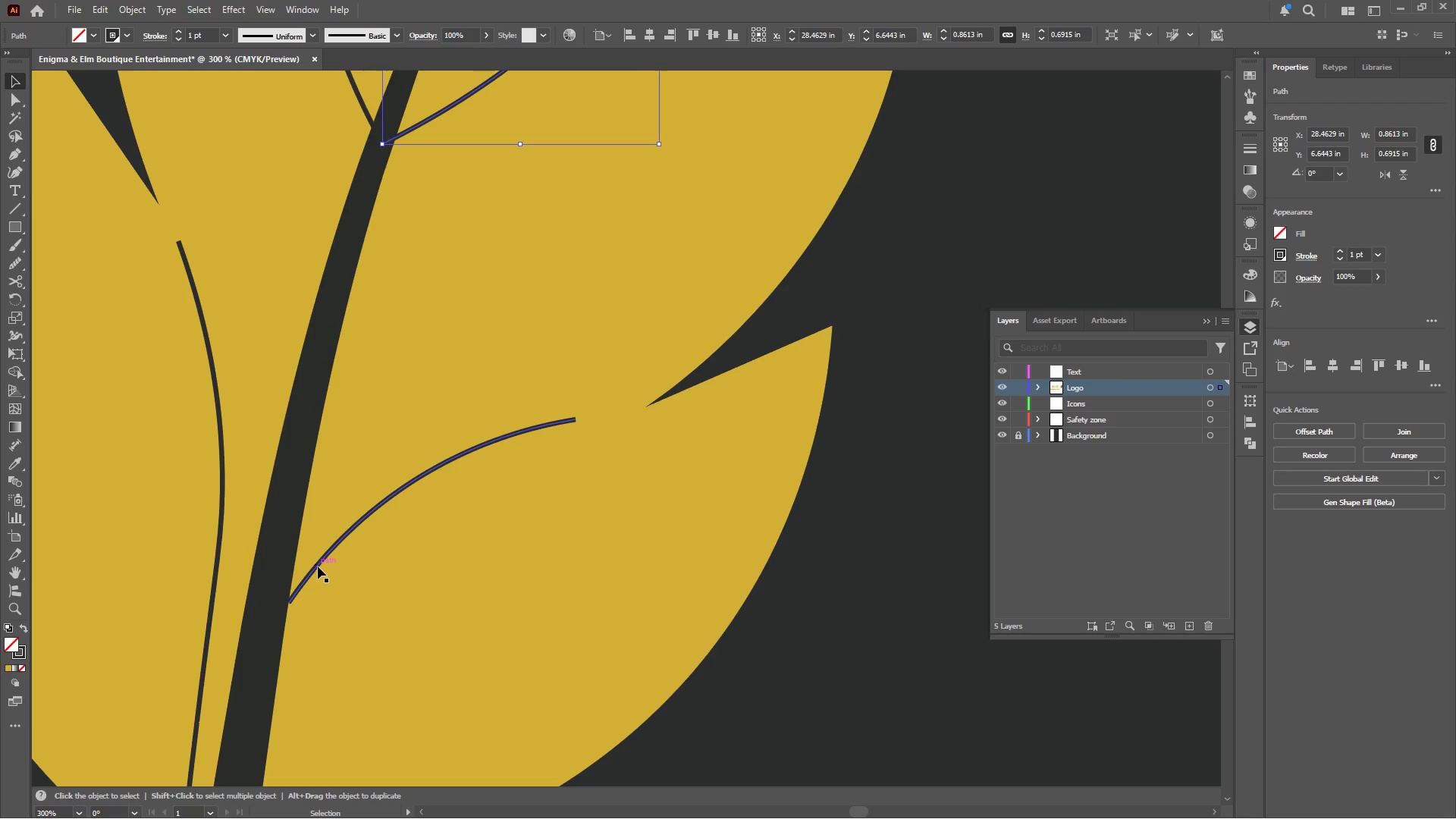 
left_click_drag(start_coordinate=[318, 566], to_coordinate=[303, 590])
 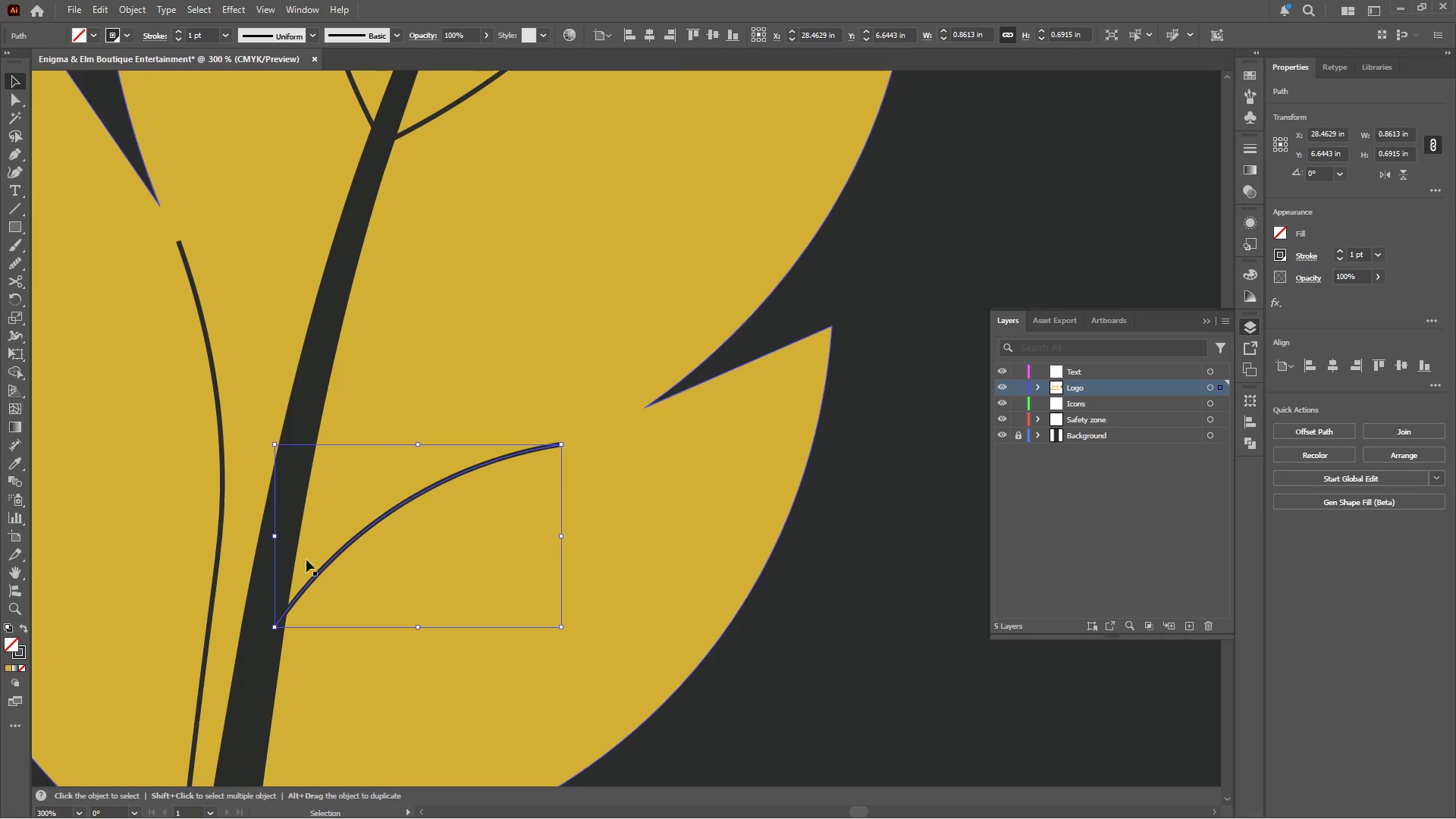 
hold_key(key=AltLeft, duration=0.44)
scroll: coordinate [309, 540], scroll_direction: down, amount: 2.0
 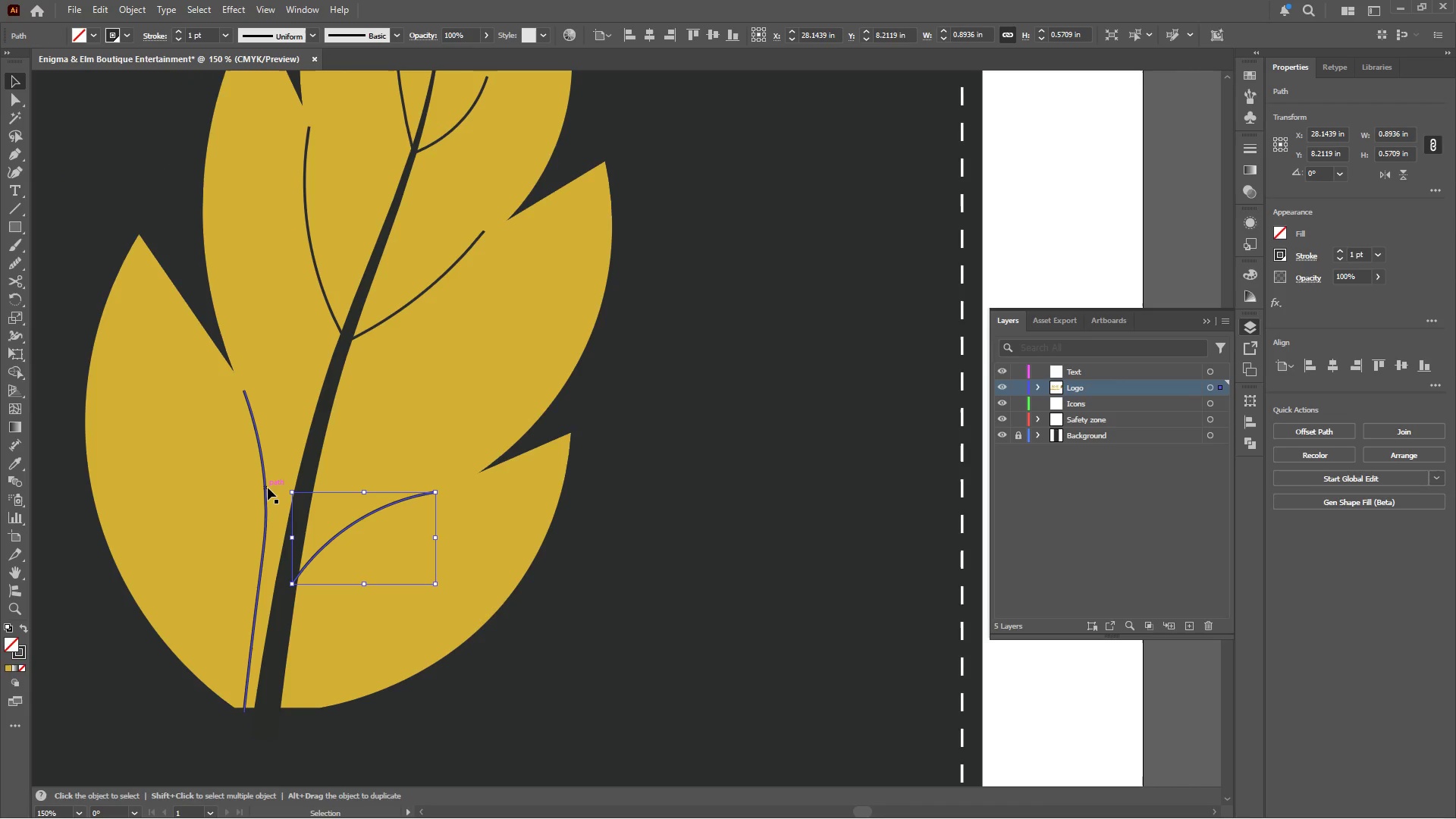 
left_click_drag(start_coordinate=[268, 488], to_coordinate=[260, 486])
 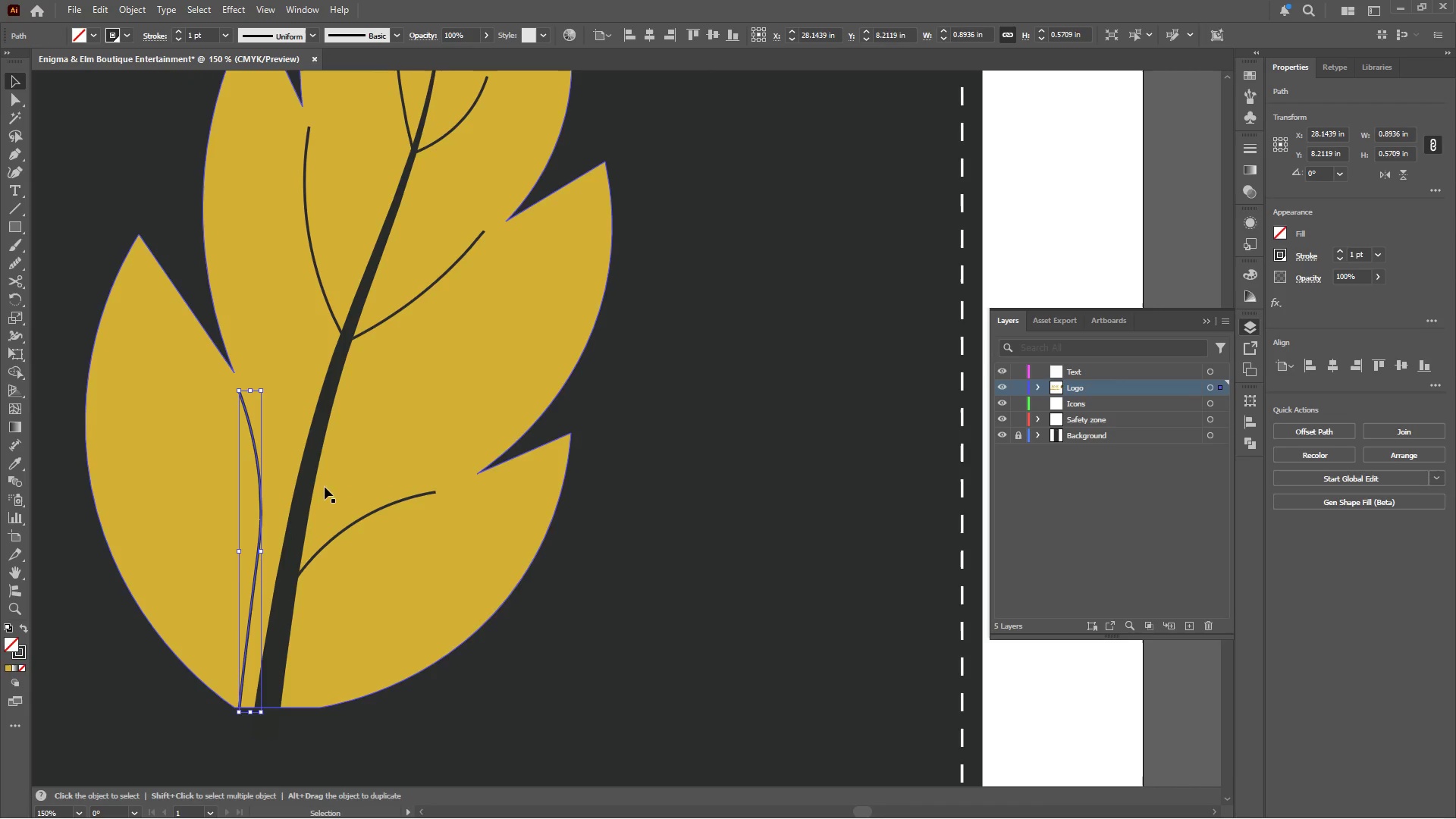 
hold_key(key=ShiftLeft, duration=1.78)
 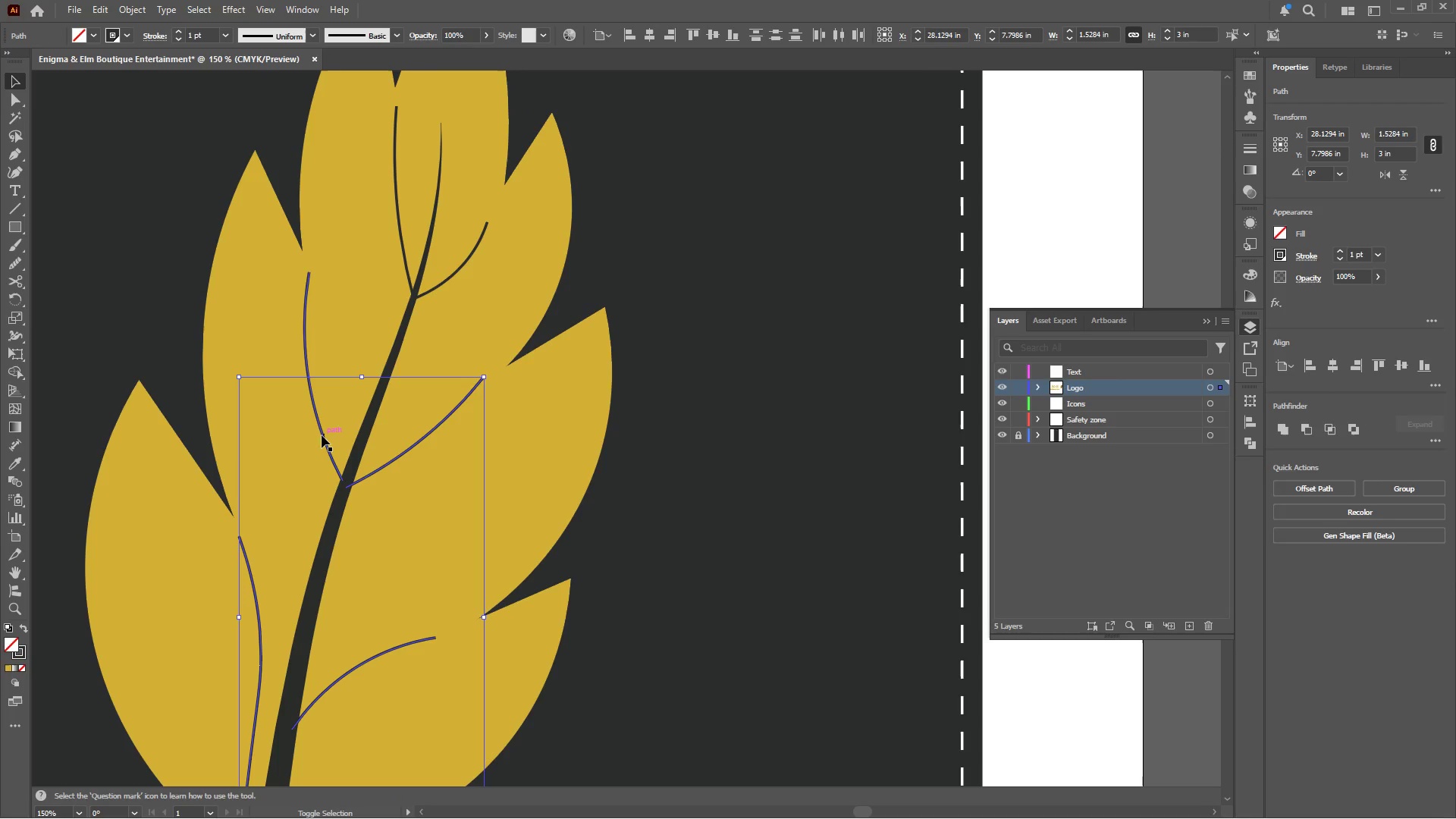 
scroll: coordinate [336, 484], scroll_direction: up, amount: 4.0
 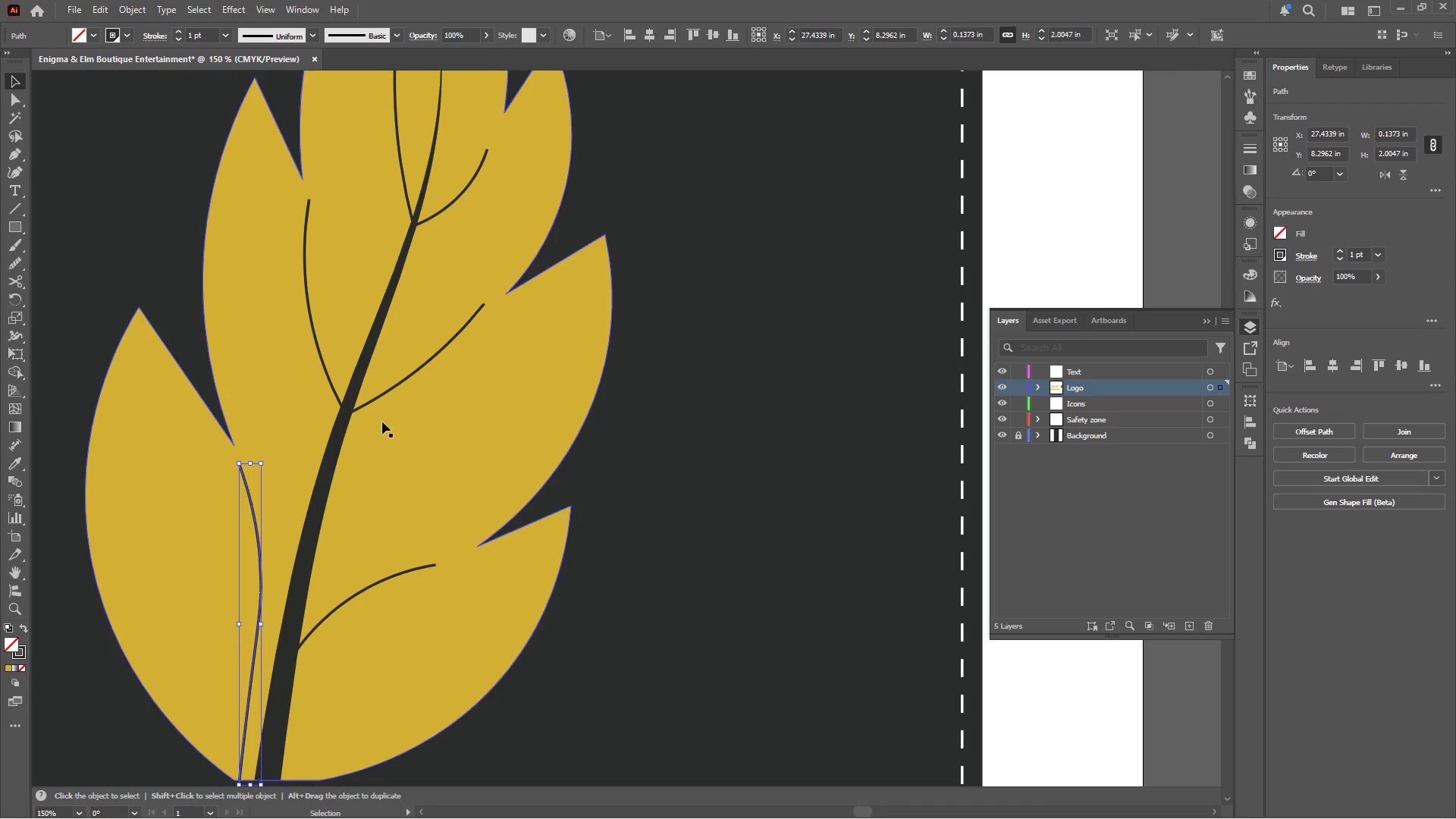 
left_click([392, 389])
 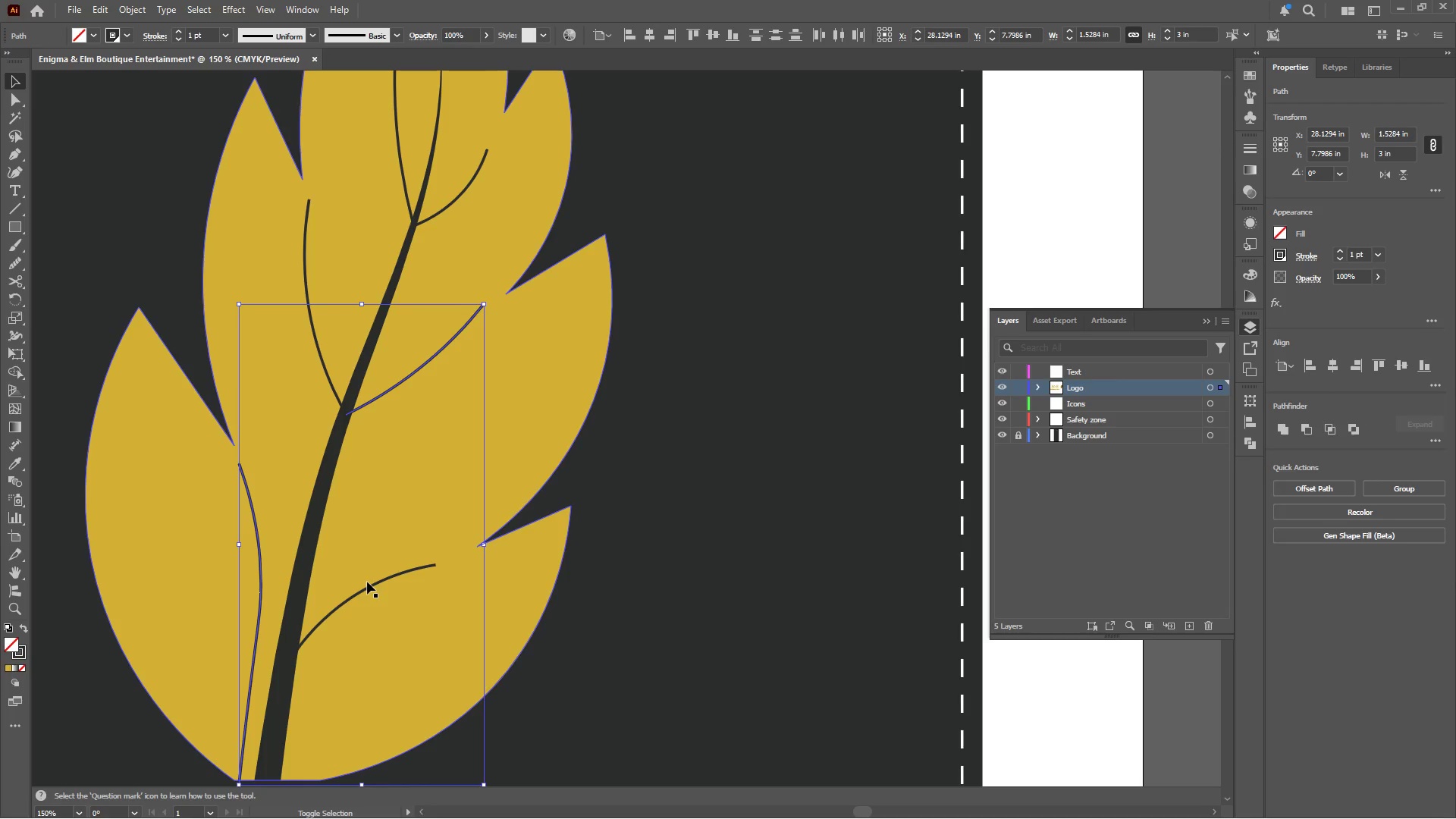 
left_click([366, 588])
 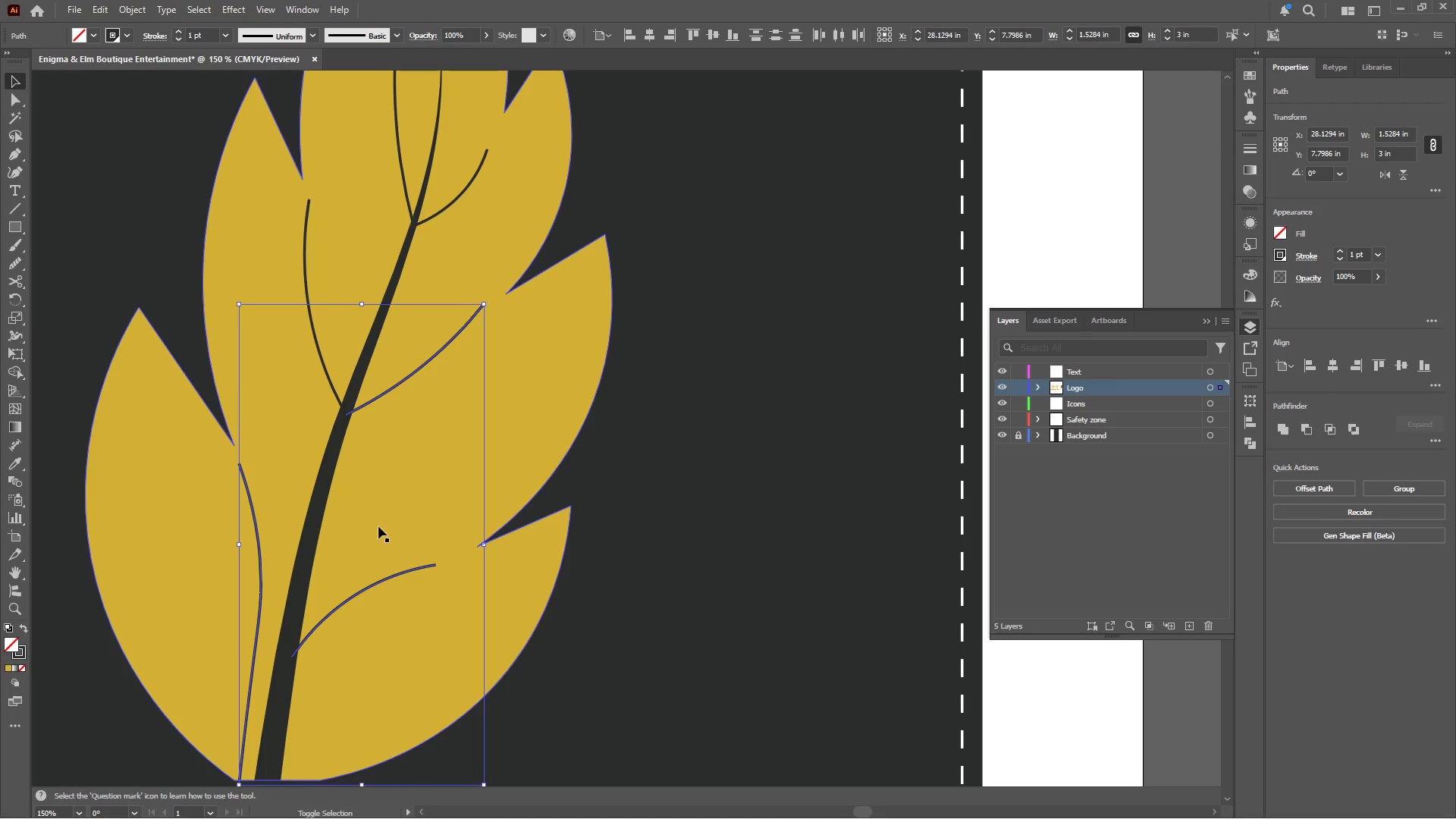 
hold_key(key=ShiftLeft, duration=0.7)
 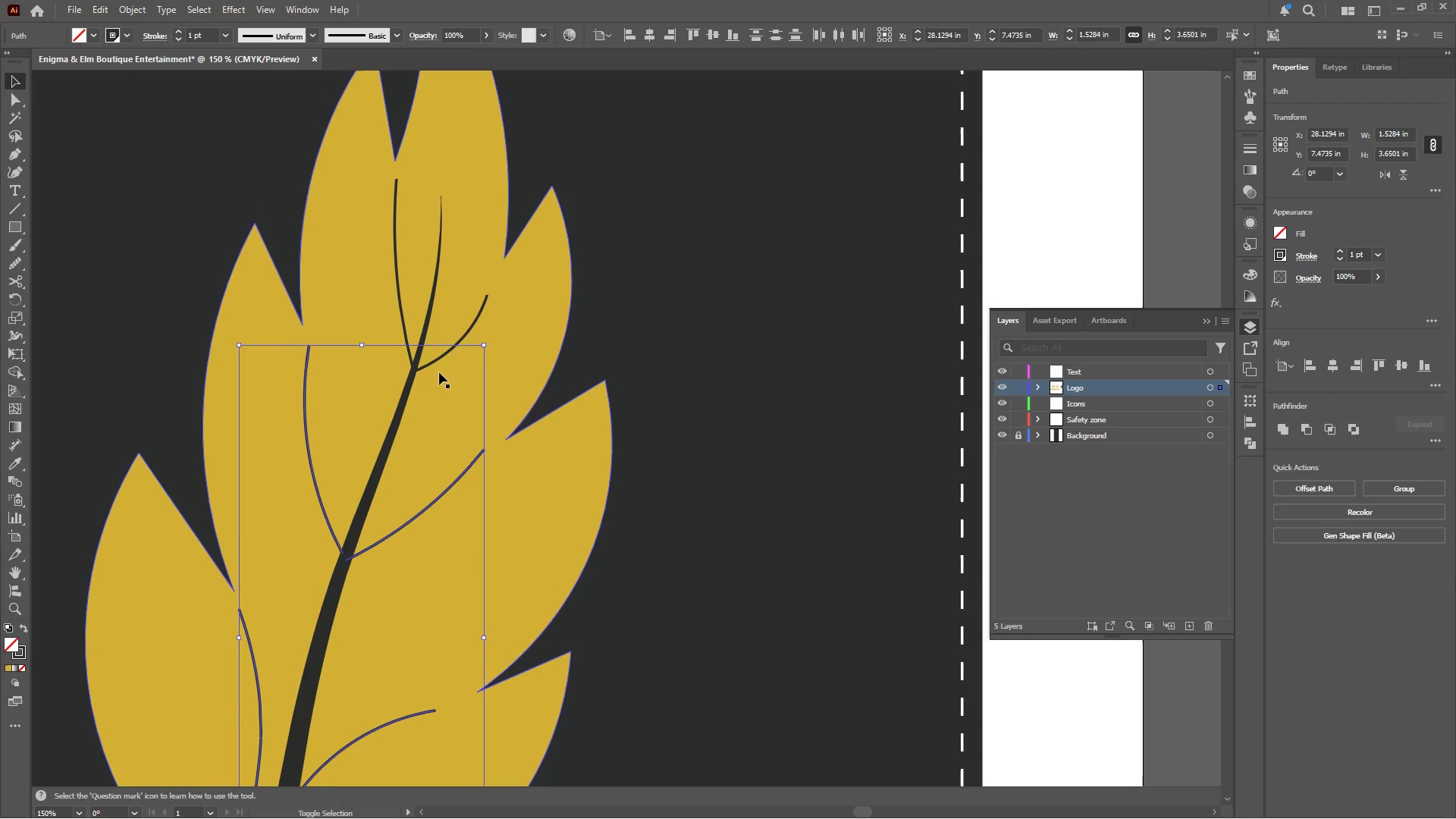 
scroll: coordinate [379, 519], scroll_direction: up, amount: 4.0
 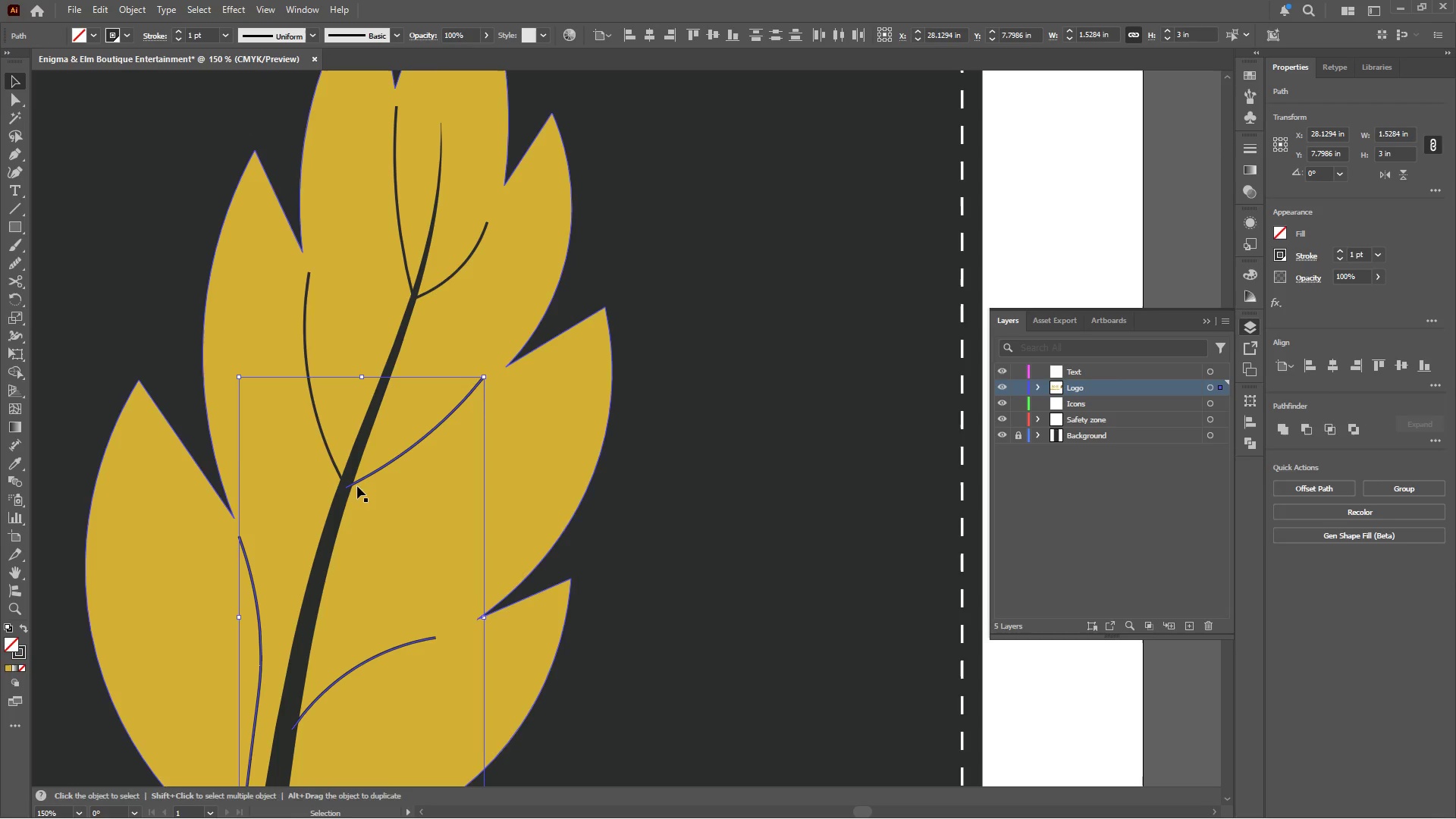 
left_click([320, 431])
 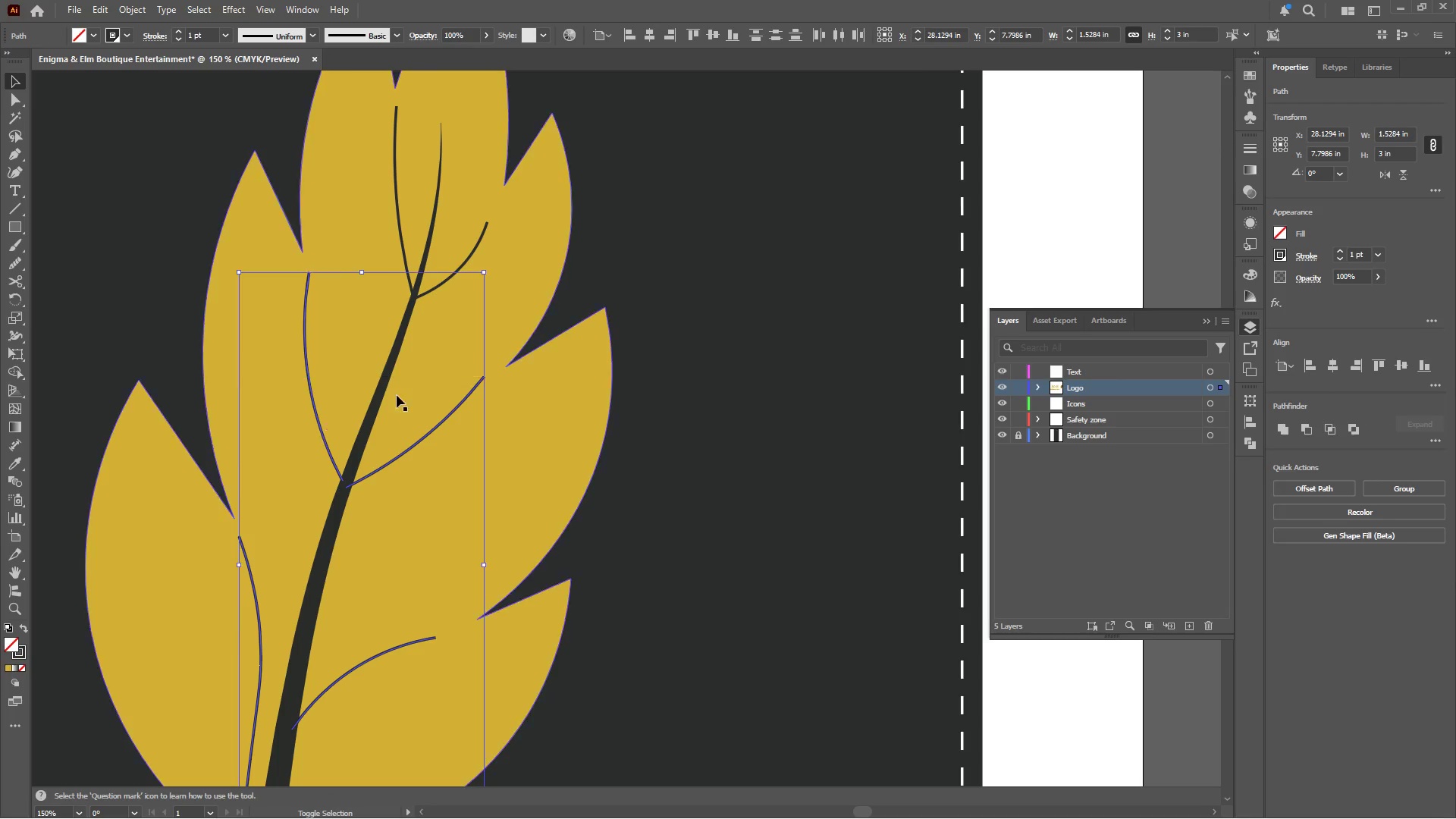 
hold_key(key=ShiftLeft, duration=1.97)
 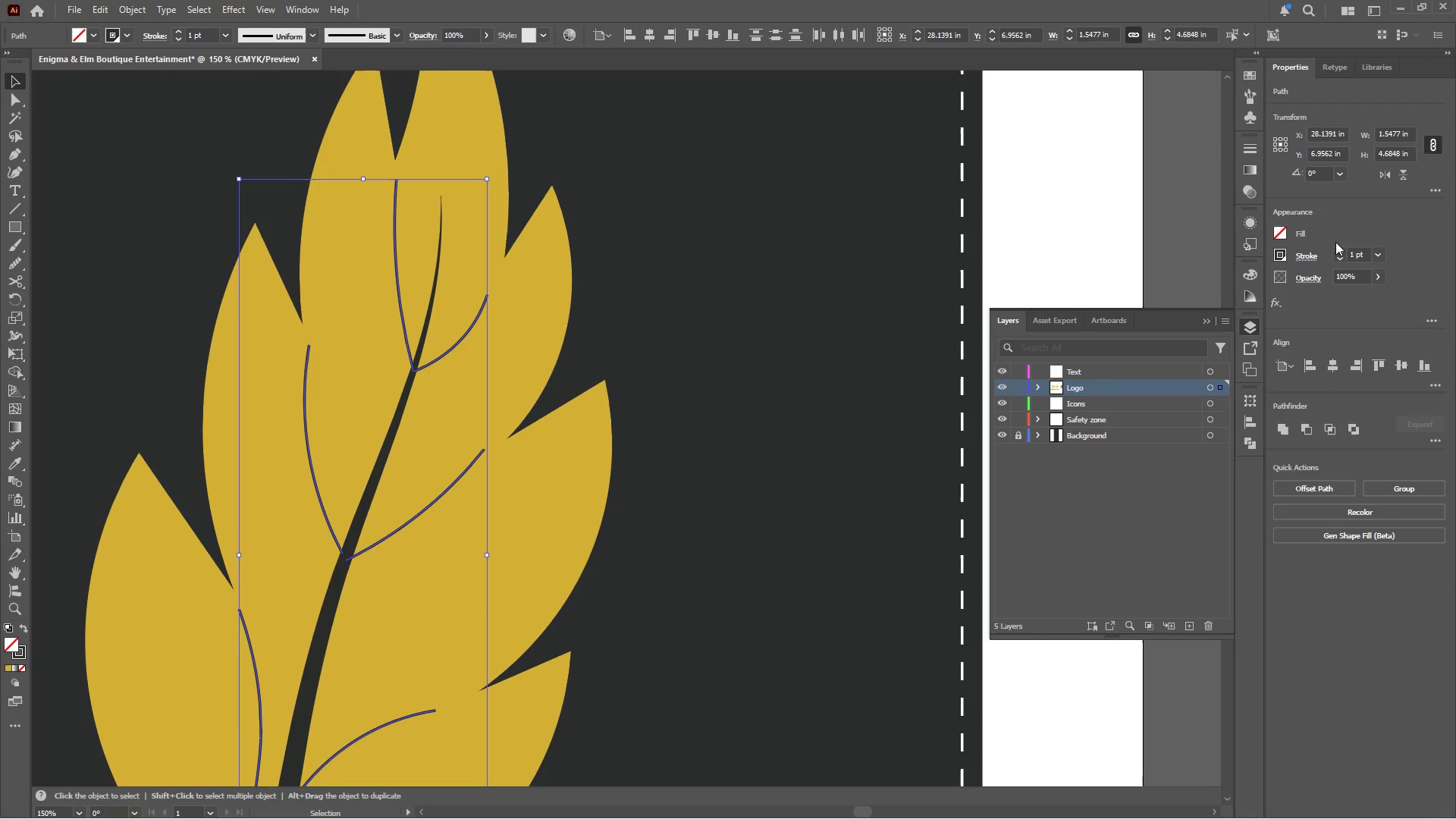 
scroll: coordinate [406, 391], scroll_direction: up, amount: 4.0
 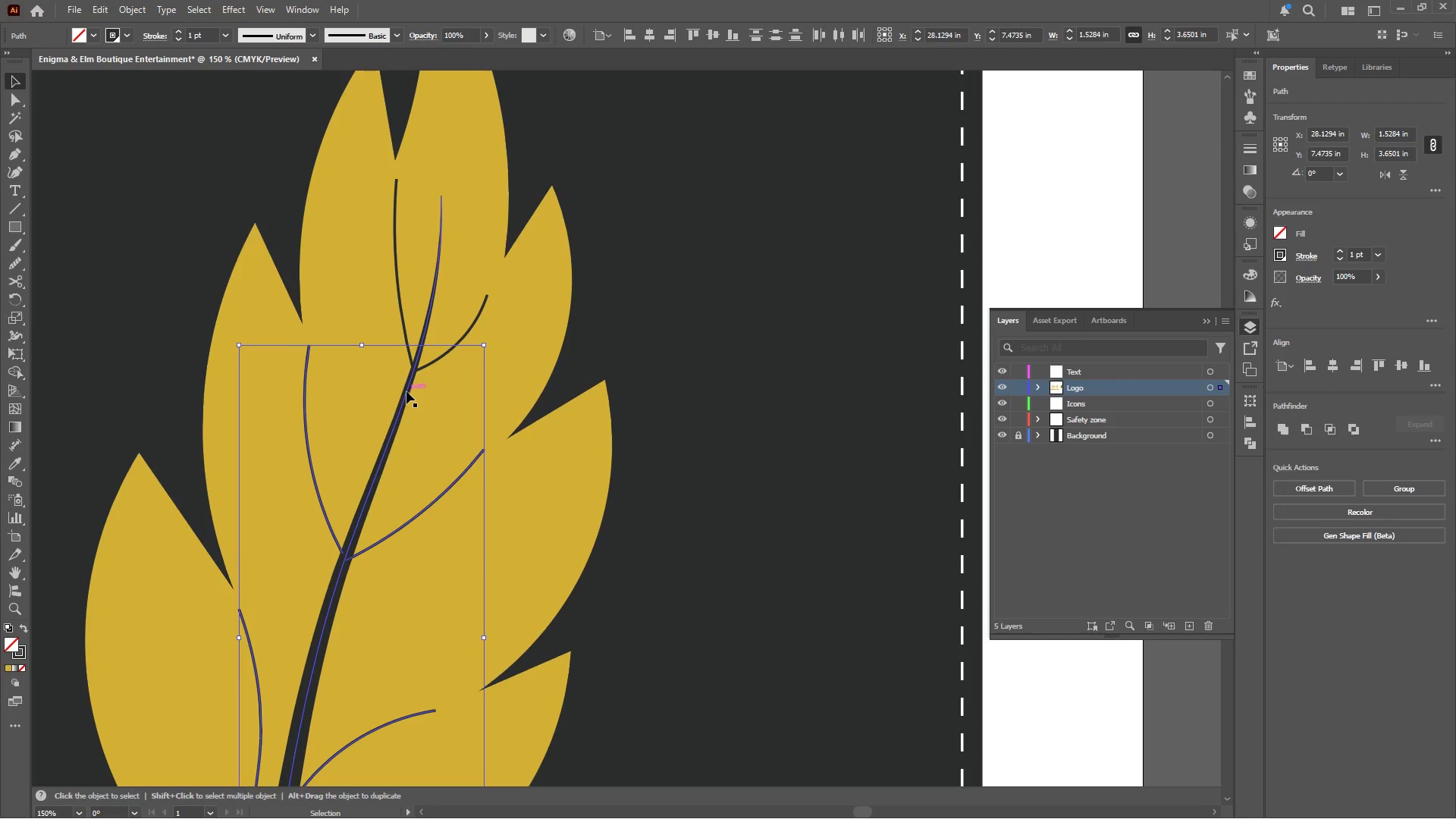 
left_click([444, 354])
 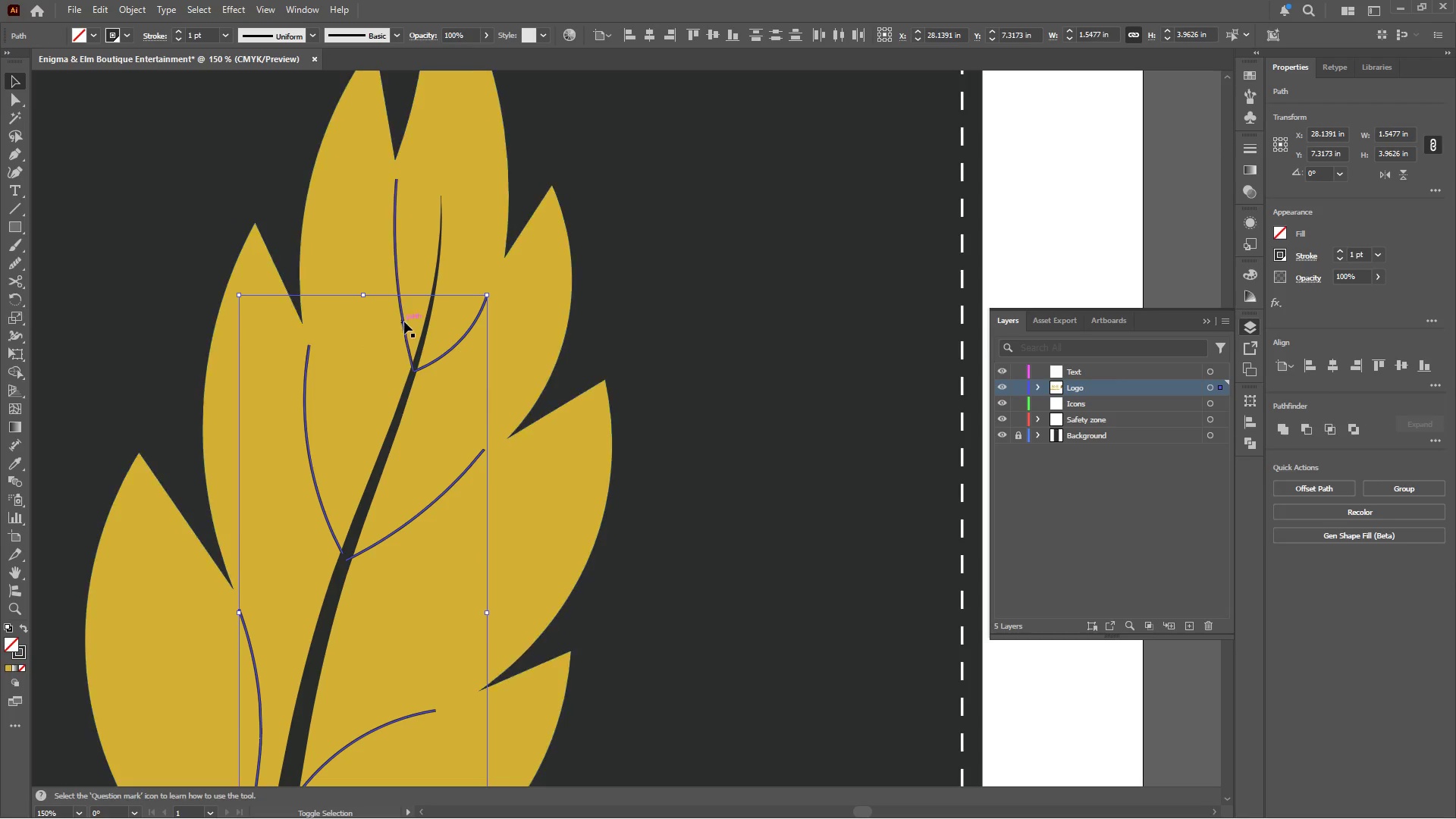 
left_click([403, 320])
 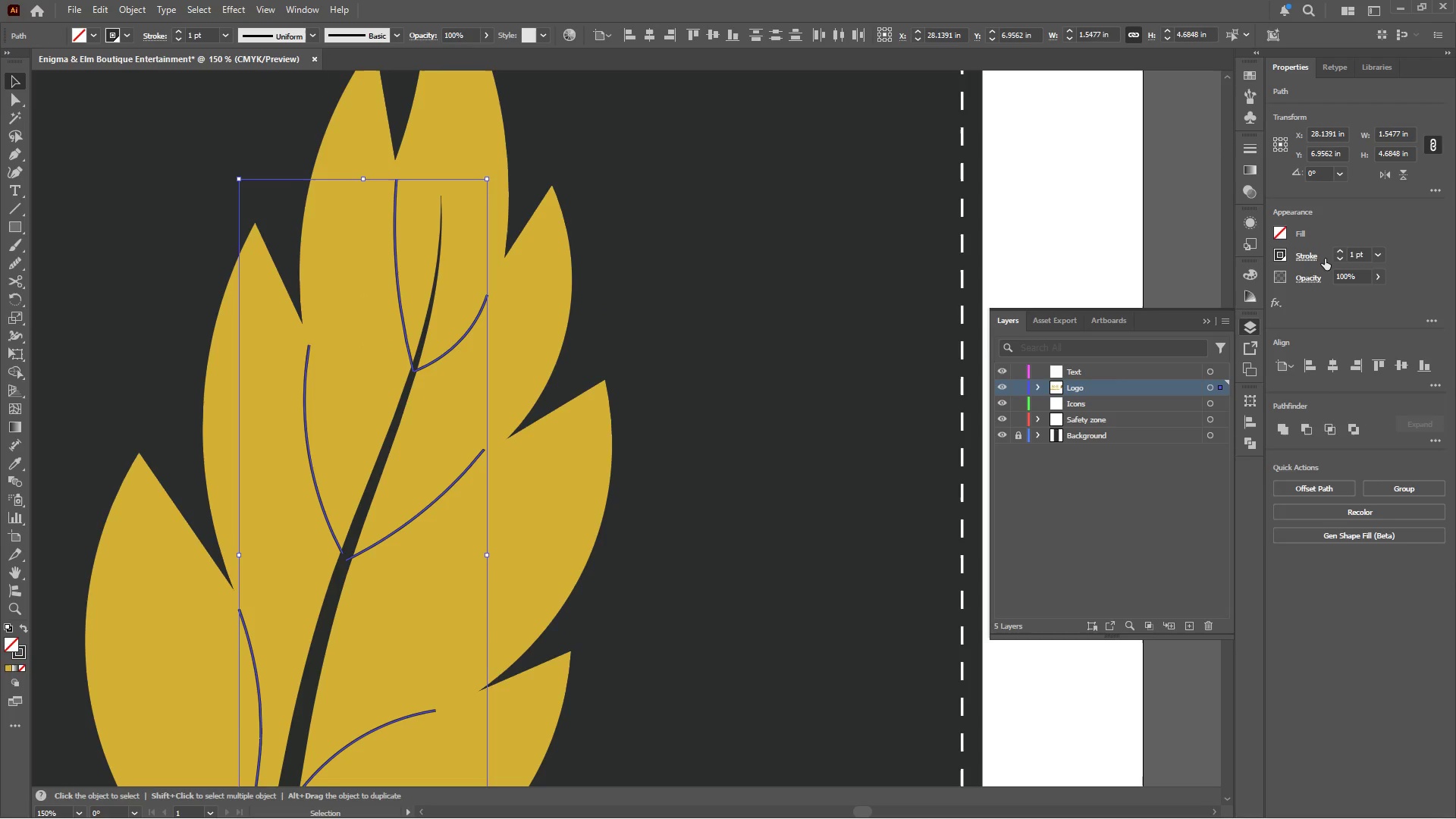 
left_click([1316, 260])
 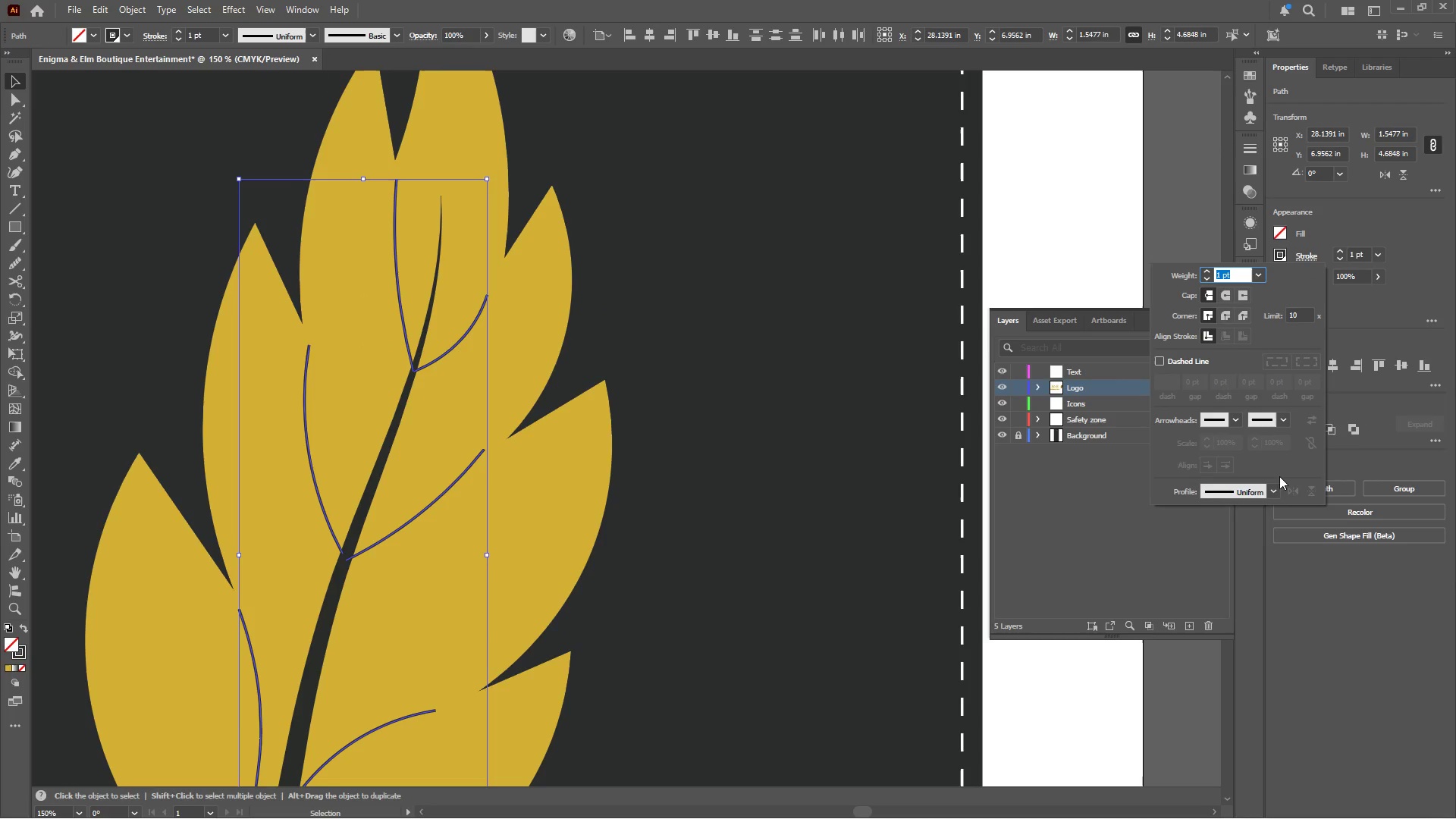 
left_click([1276, 488])
 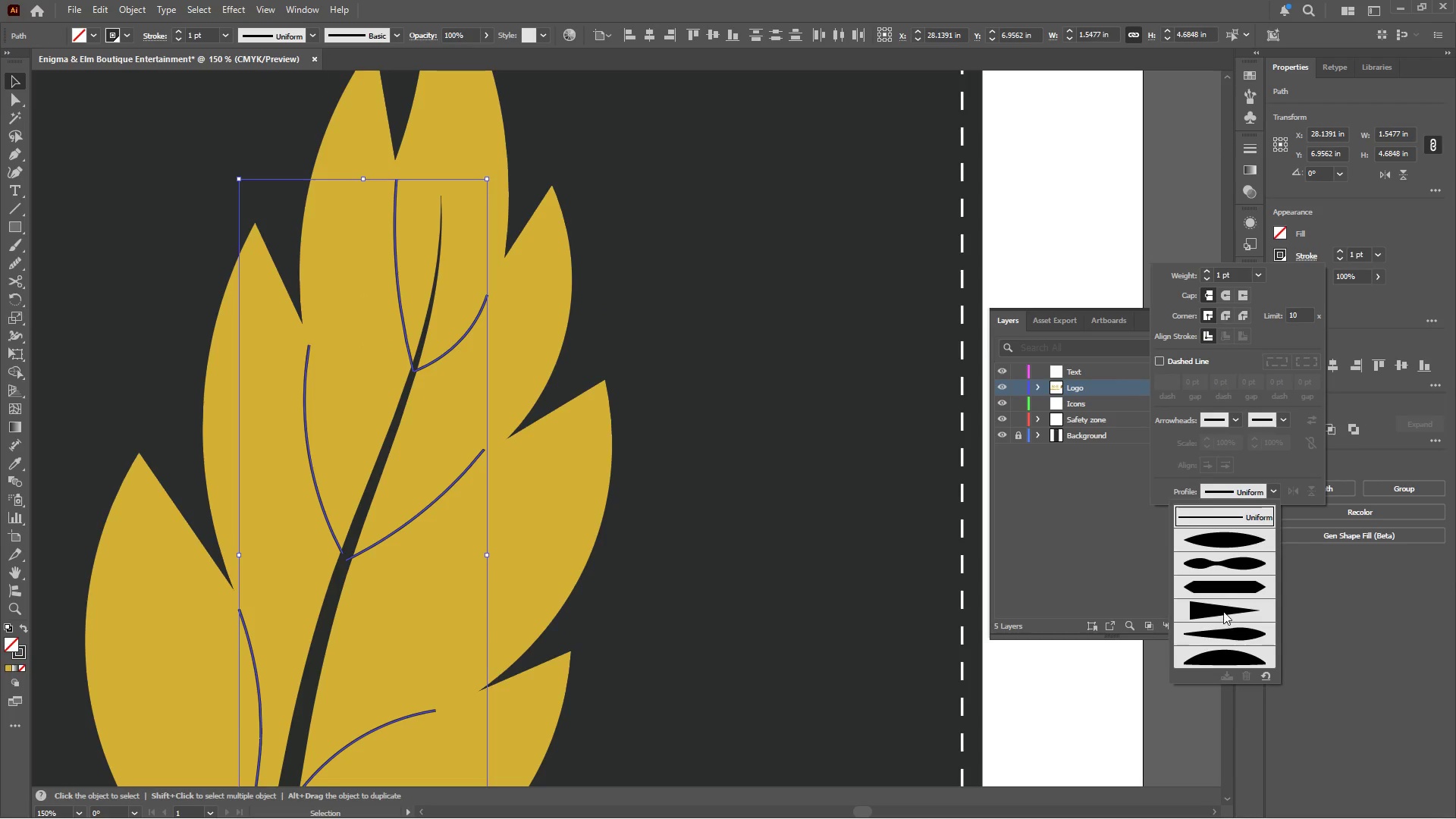 
left_click([1223, 610])
 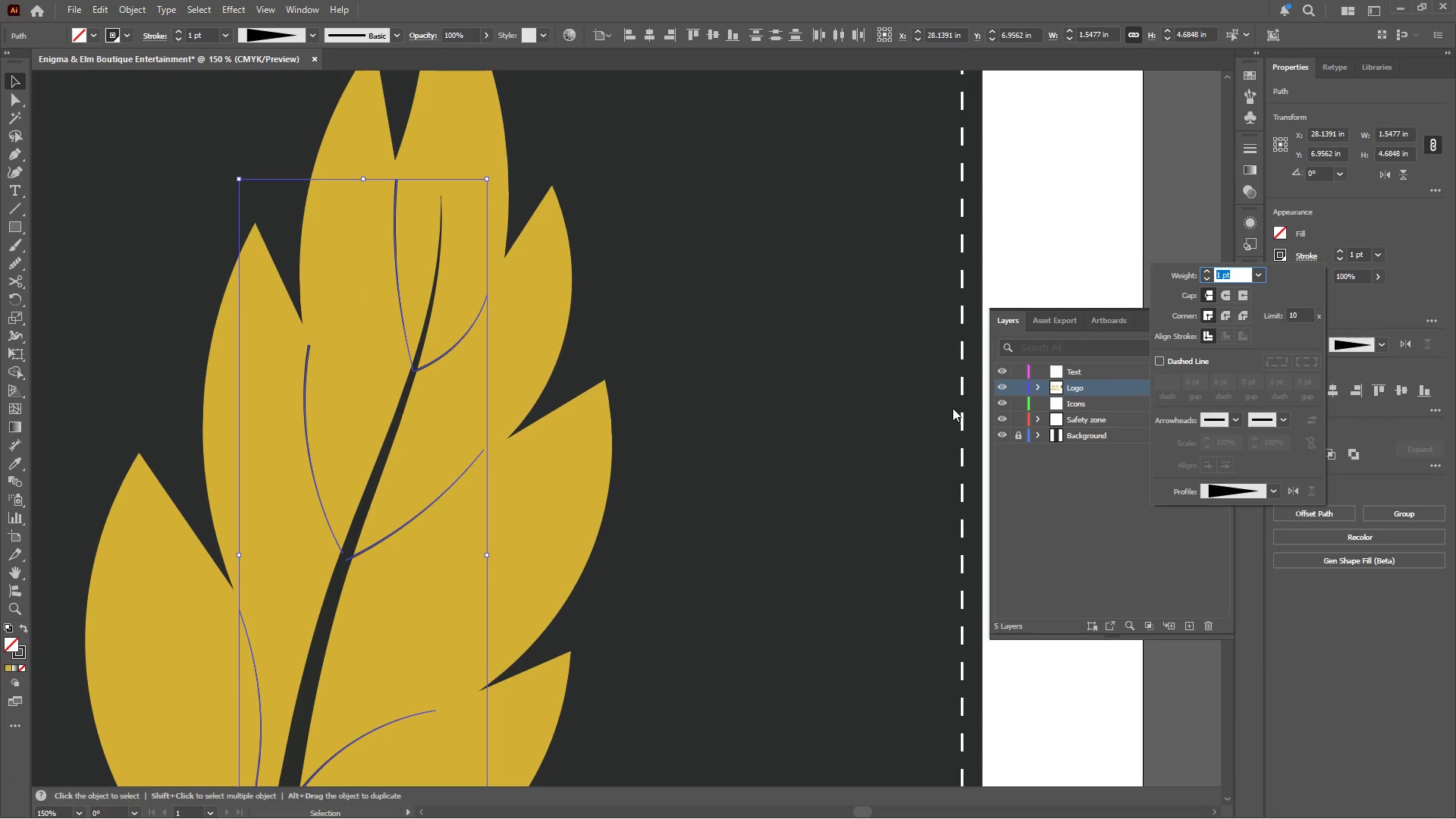 
left_click([1090, 269])
 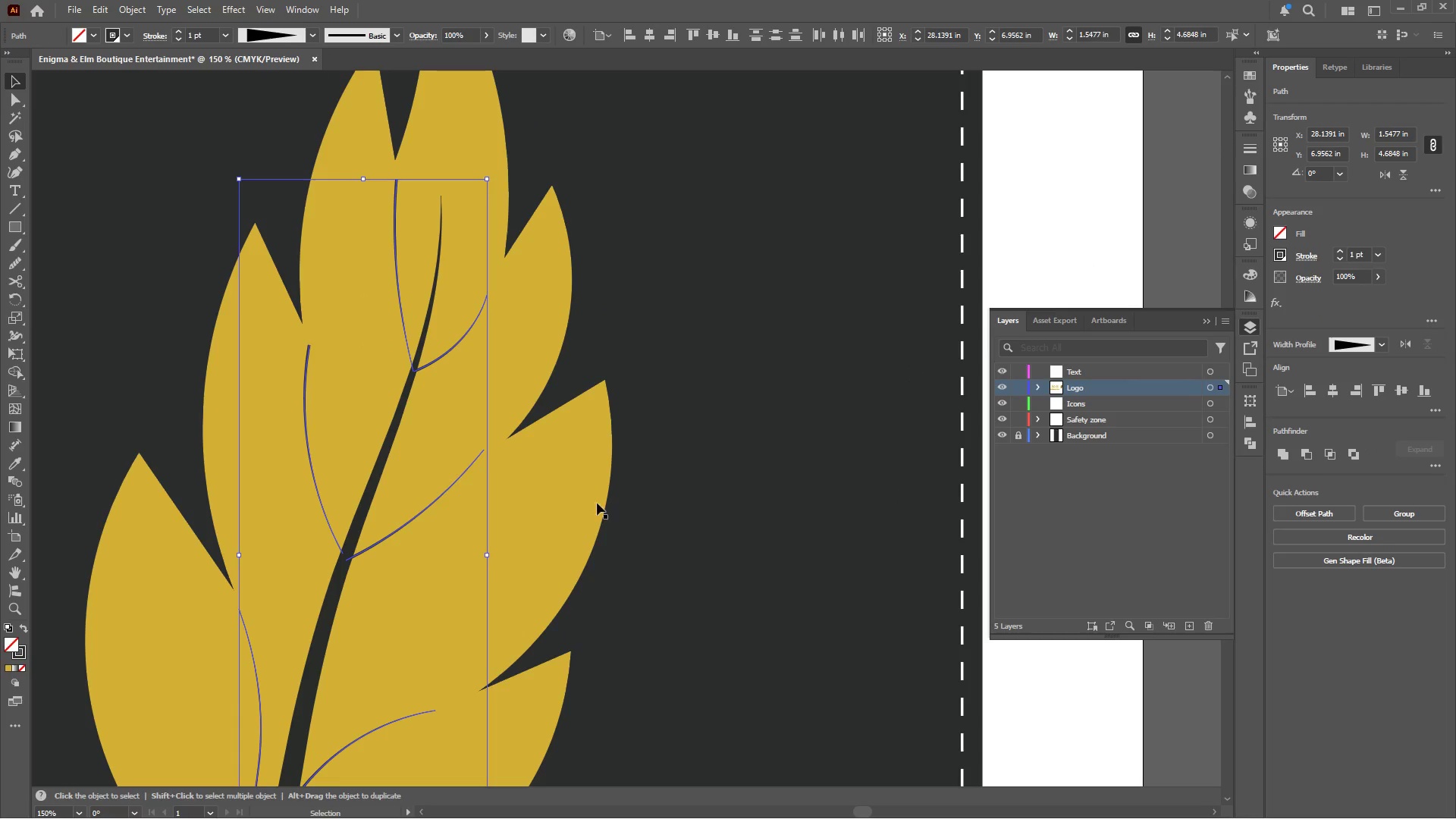 
hold_key(key=AltLeft, duration=0.39)
hold_key(key=AltLeft, duration=0.39)
scroll: coordinate [573, 527], scroll_direction: down, amount: 1.0
 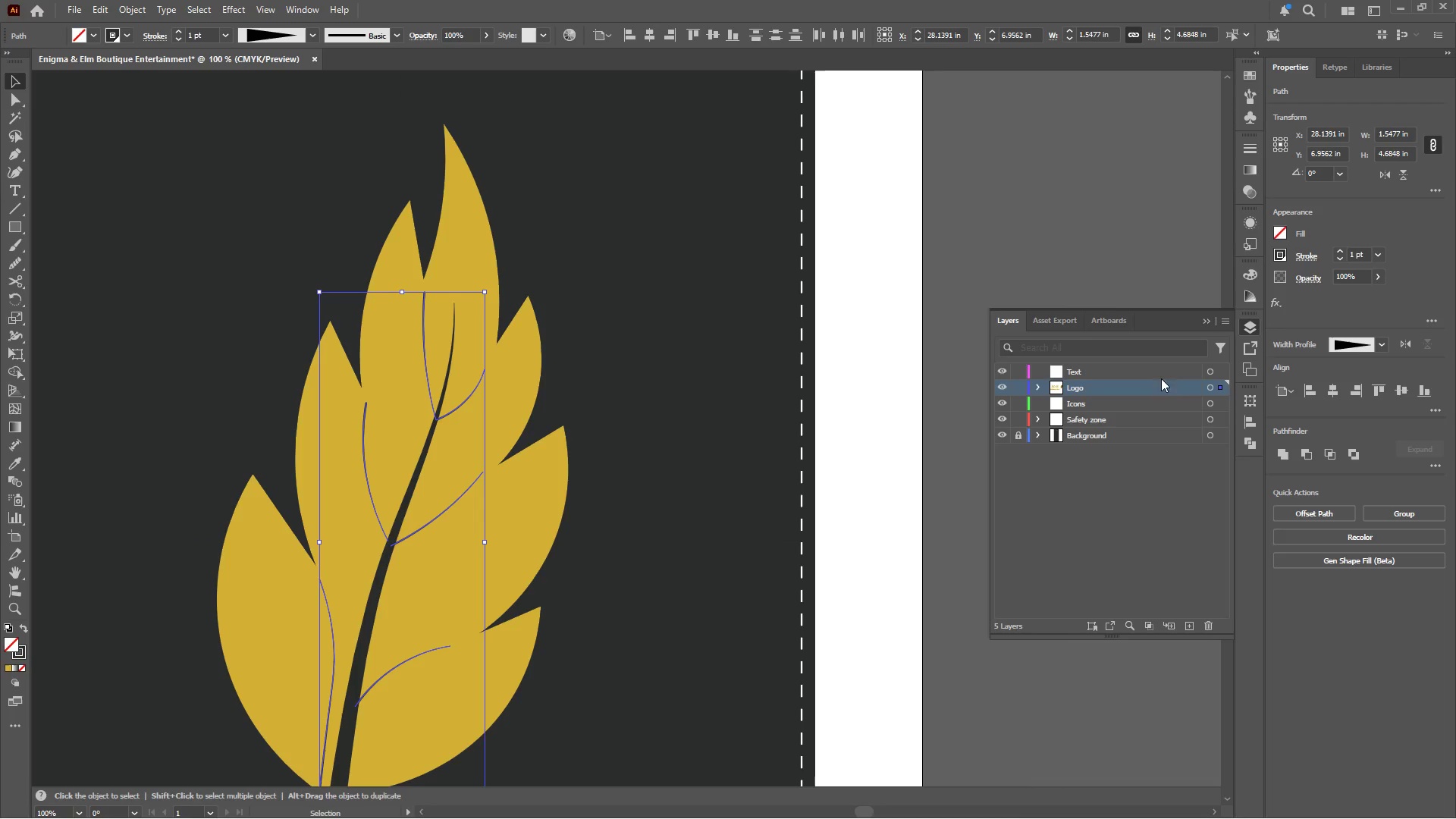 
left_click([1339, 251])
 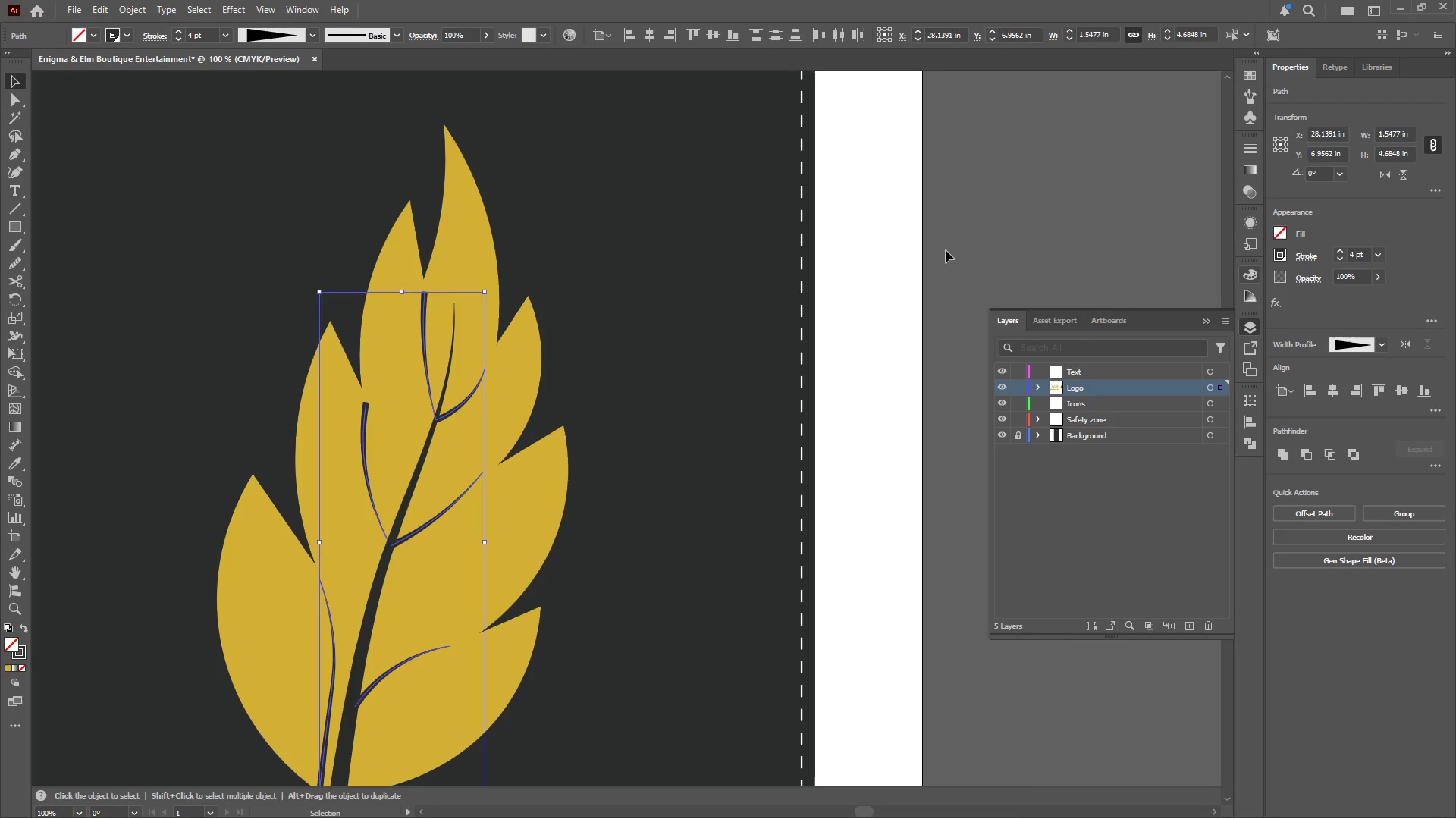 
double_click([900, 234])
 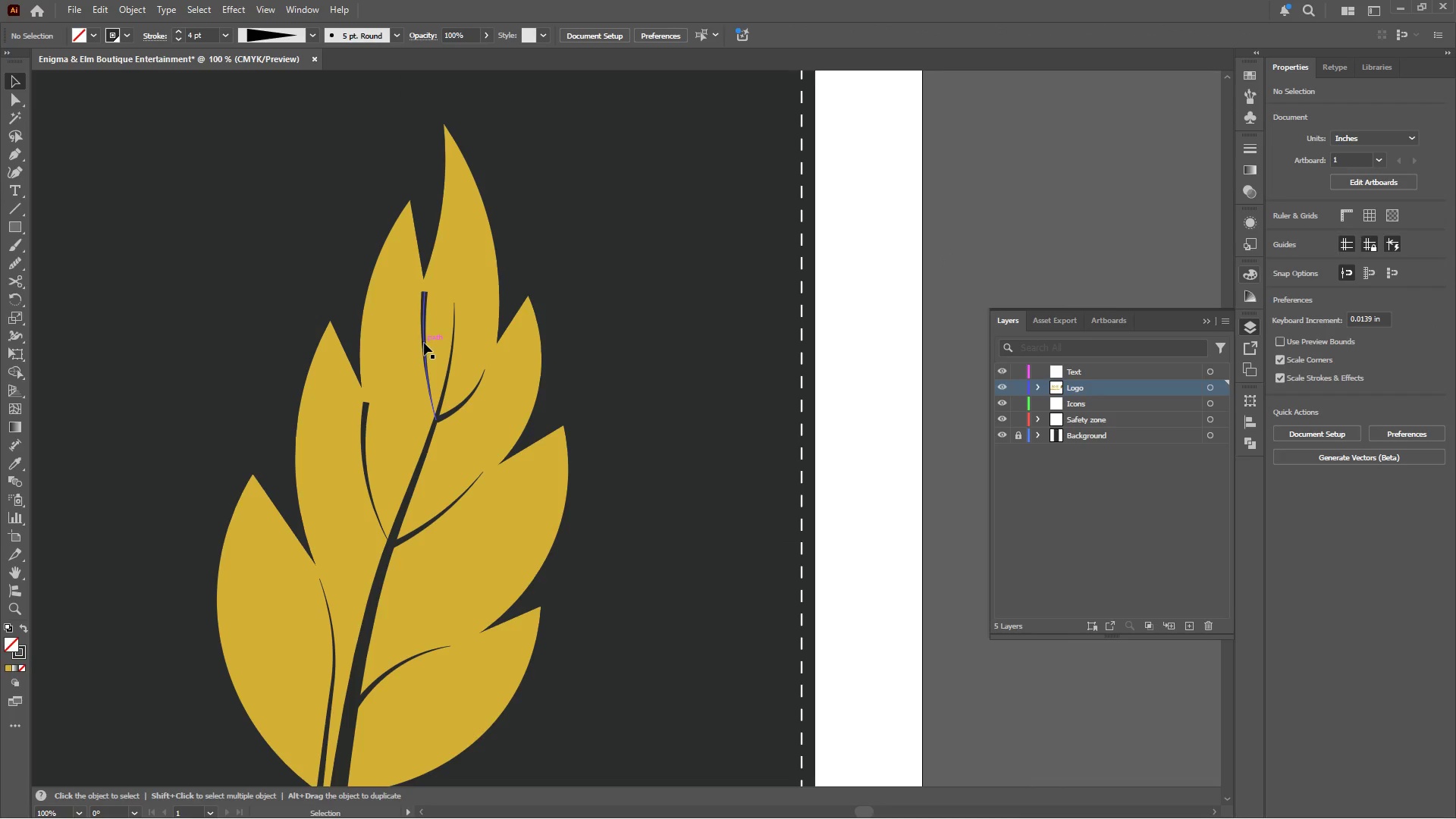 
hold_key(key=ShiftLeft, duration=0.8)
left_click([364, 443])
 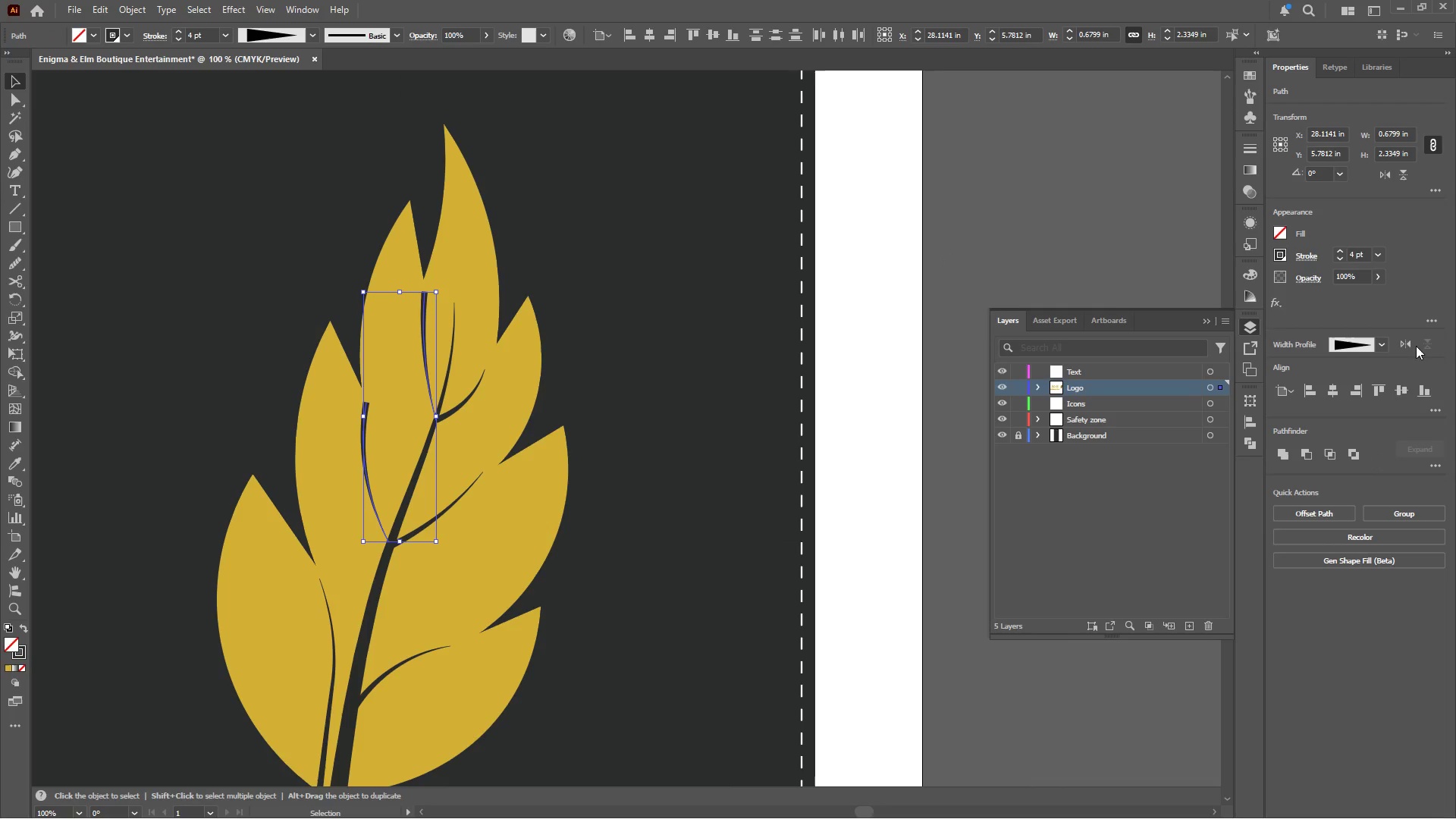 
left_click([1408, 344])
 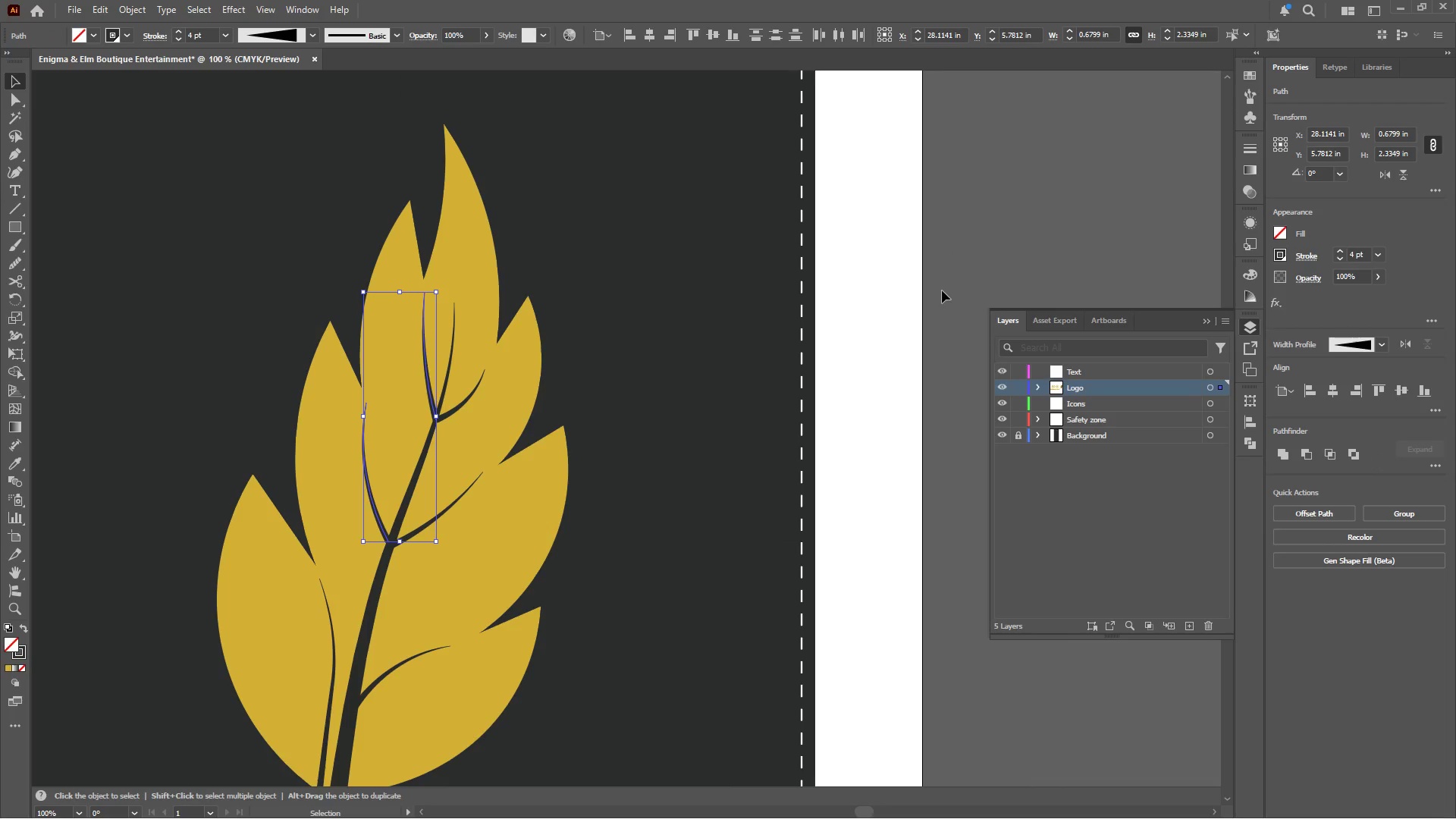 
left_click([881, 218])
 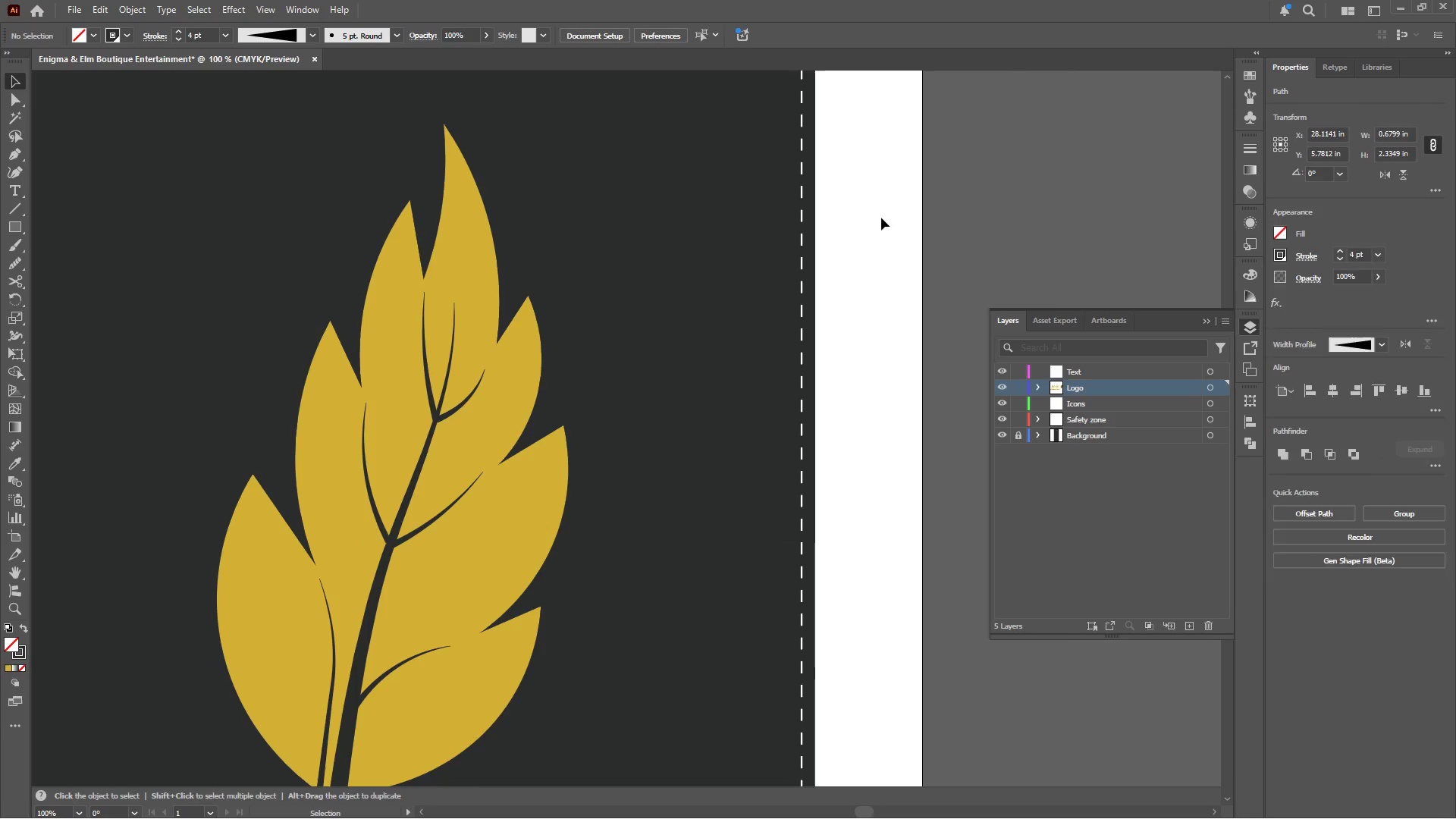 
scroll: coordinate [880, 218], scroll_direction: down, amount: 9.0
 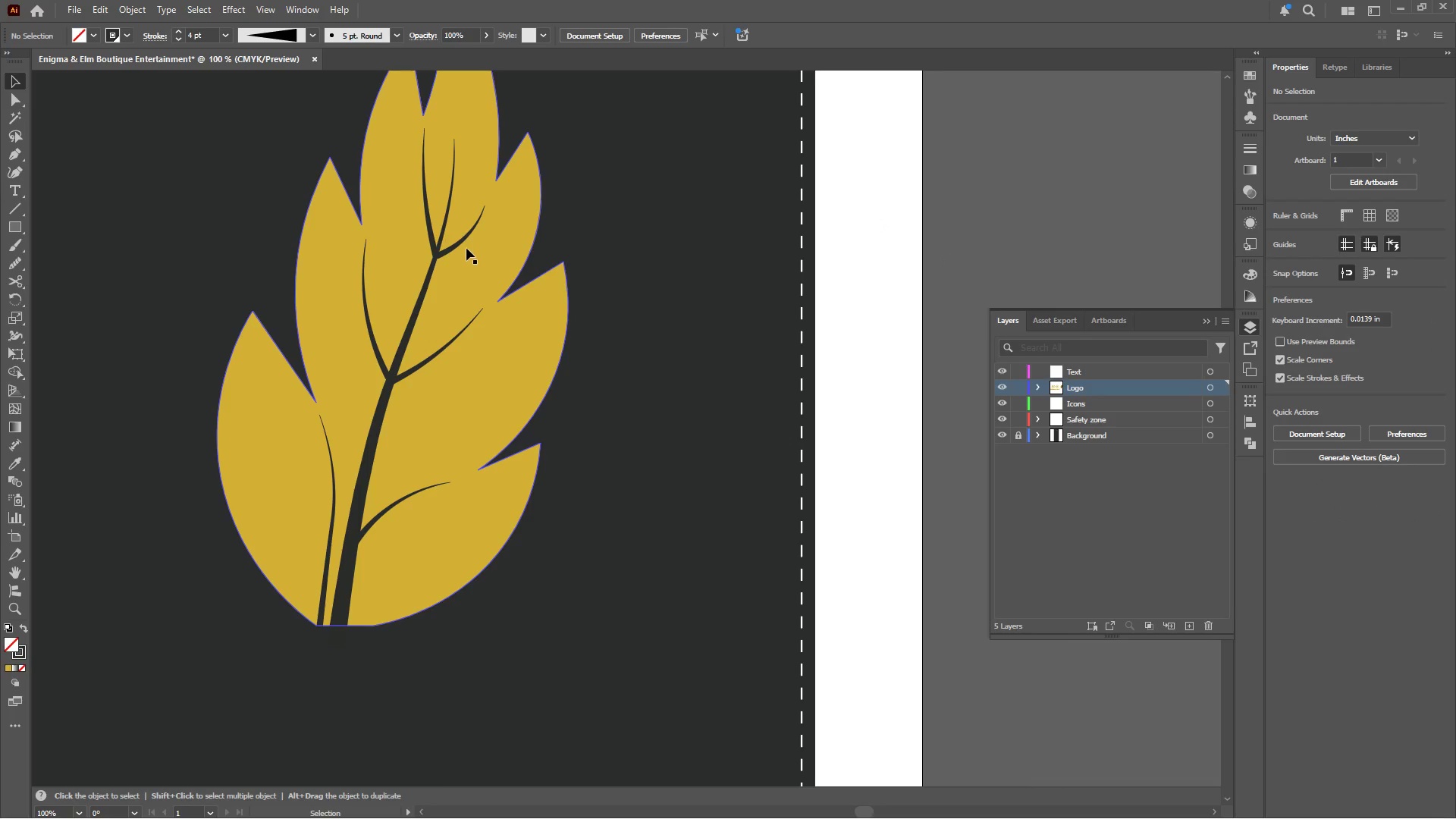 
left_click([465, 238])
 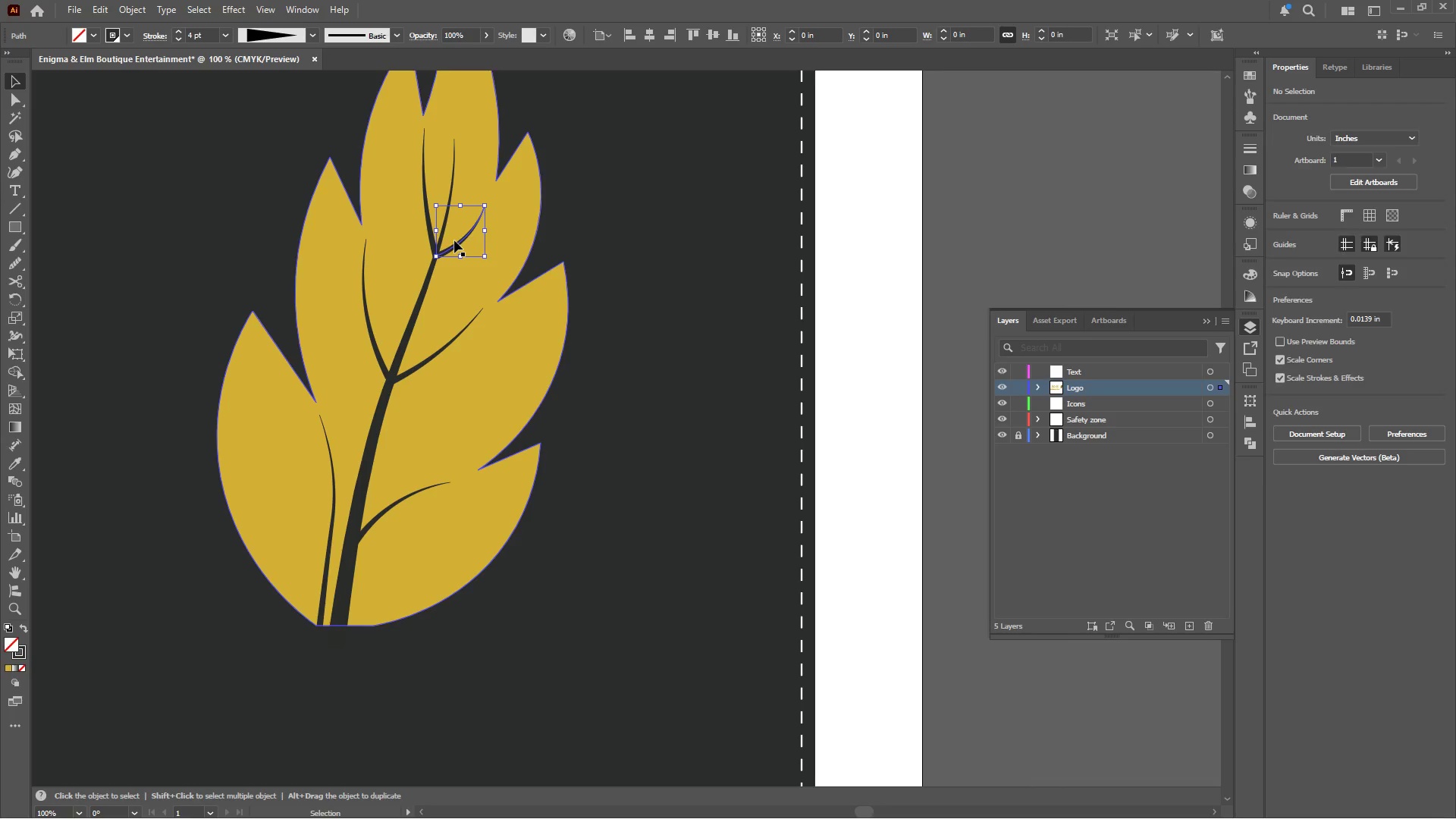 
hold_key(key=ShiftLeft, duration=6.53)
left_click([428, 212])
 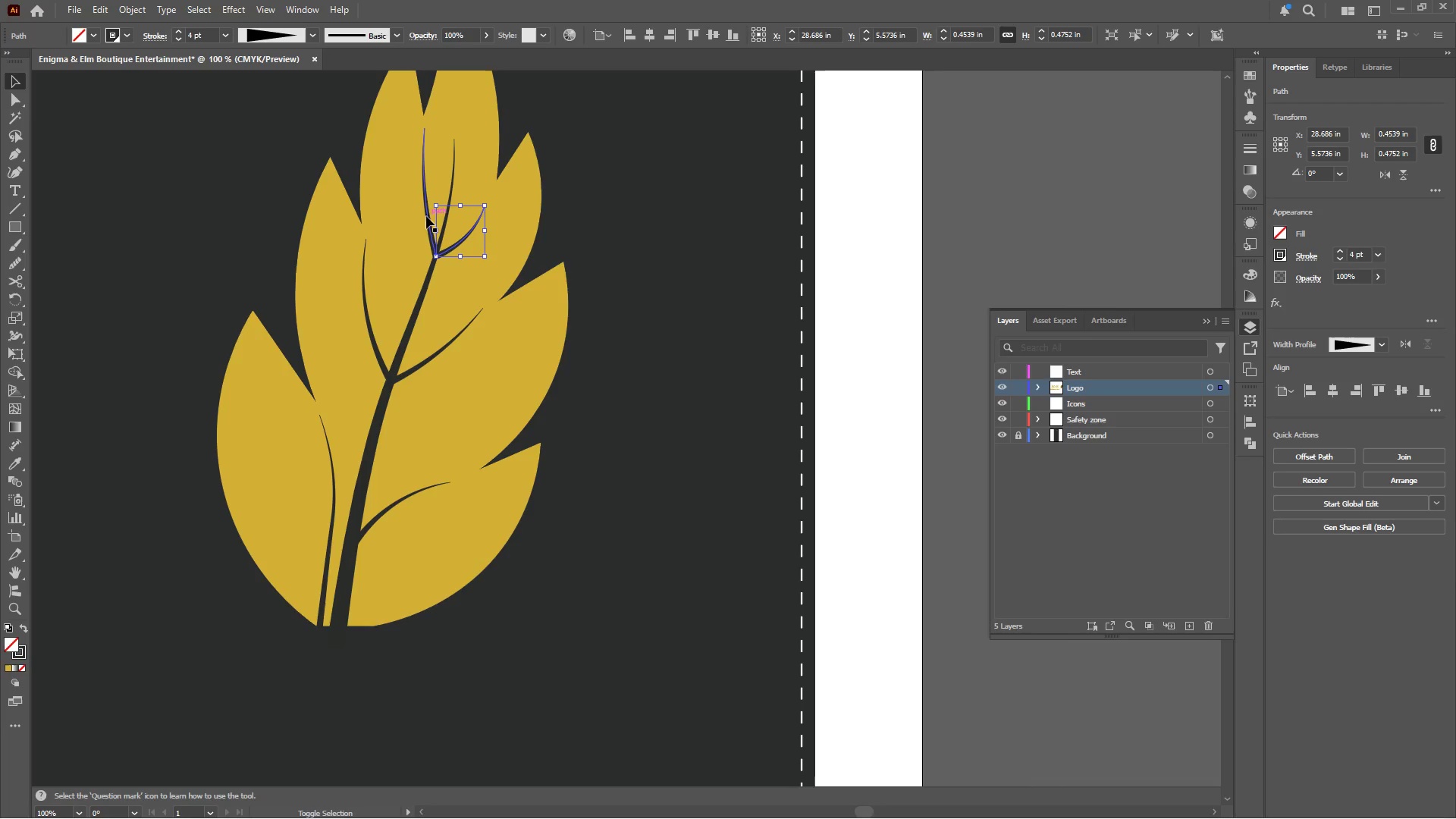 
left_click([426, 216])
 